 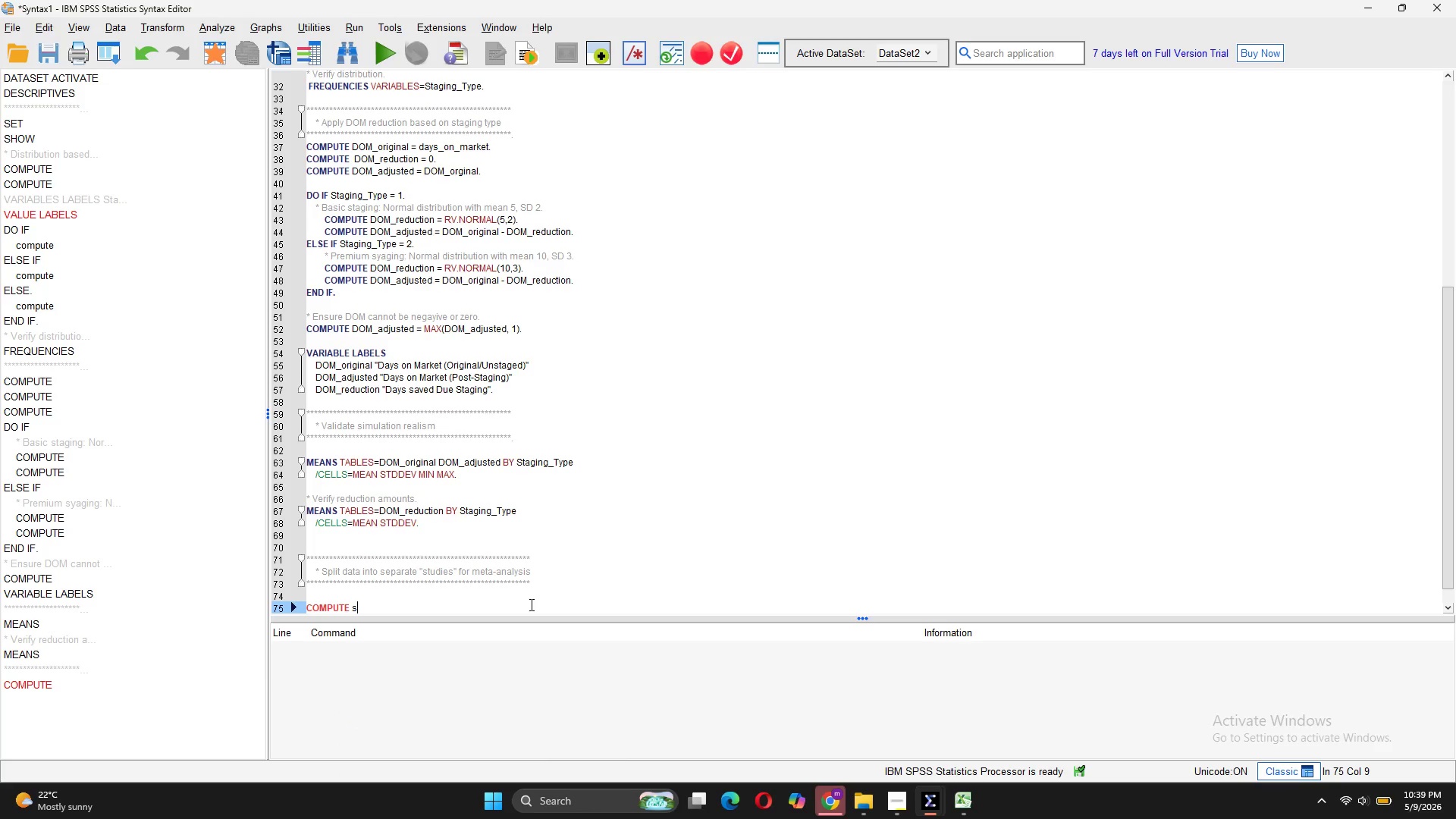 
hold_key(key=ShiftLeft, duration=0.48)
 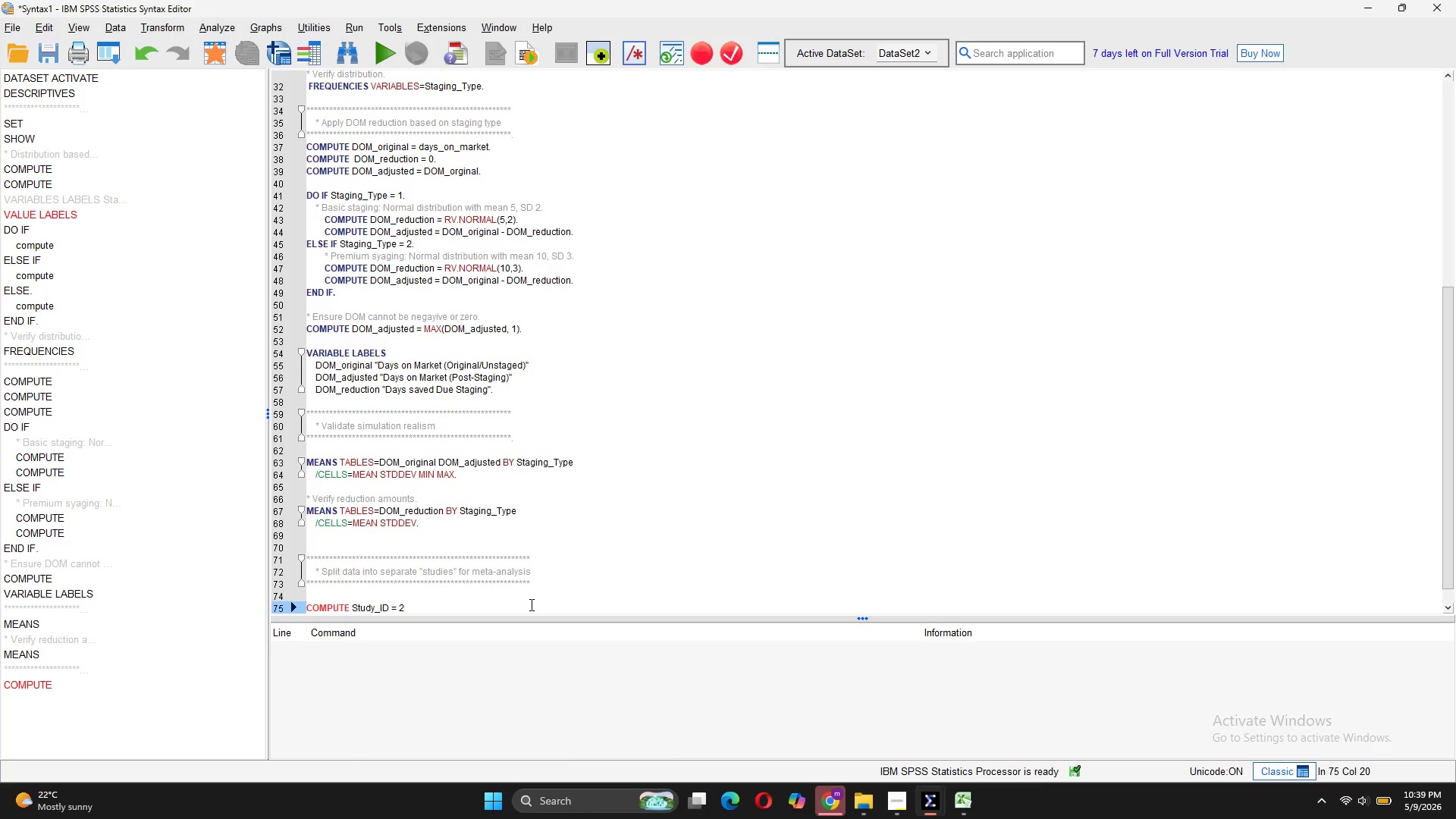 
wait(6.86)
 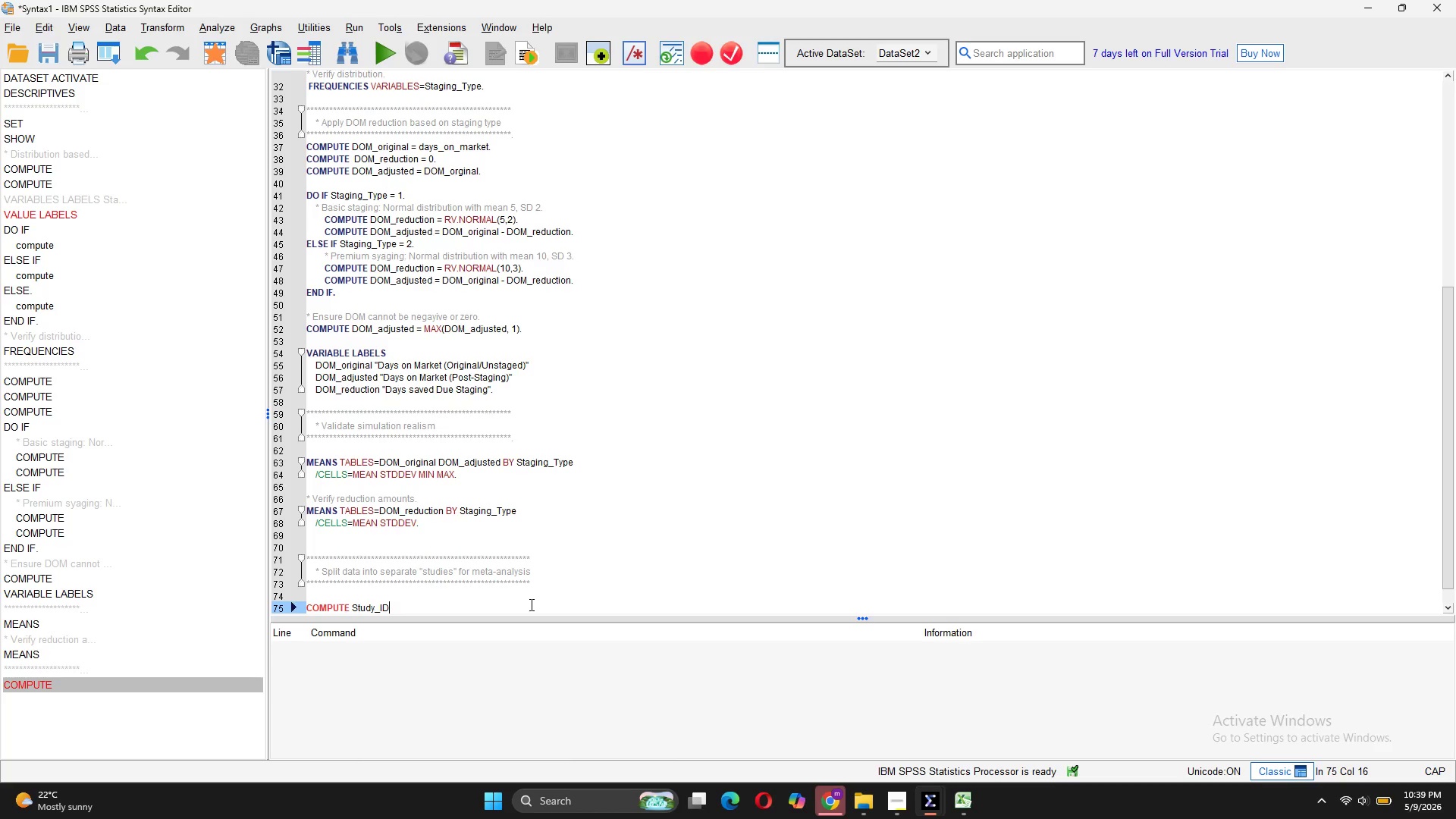 
key(Enter)
 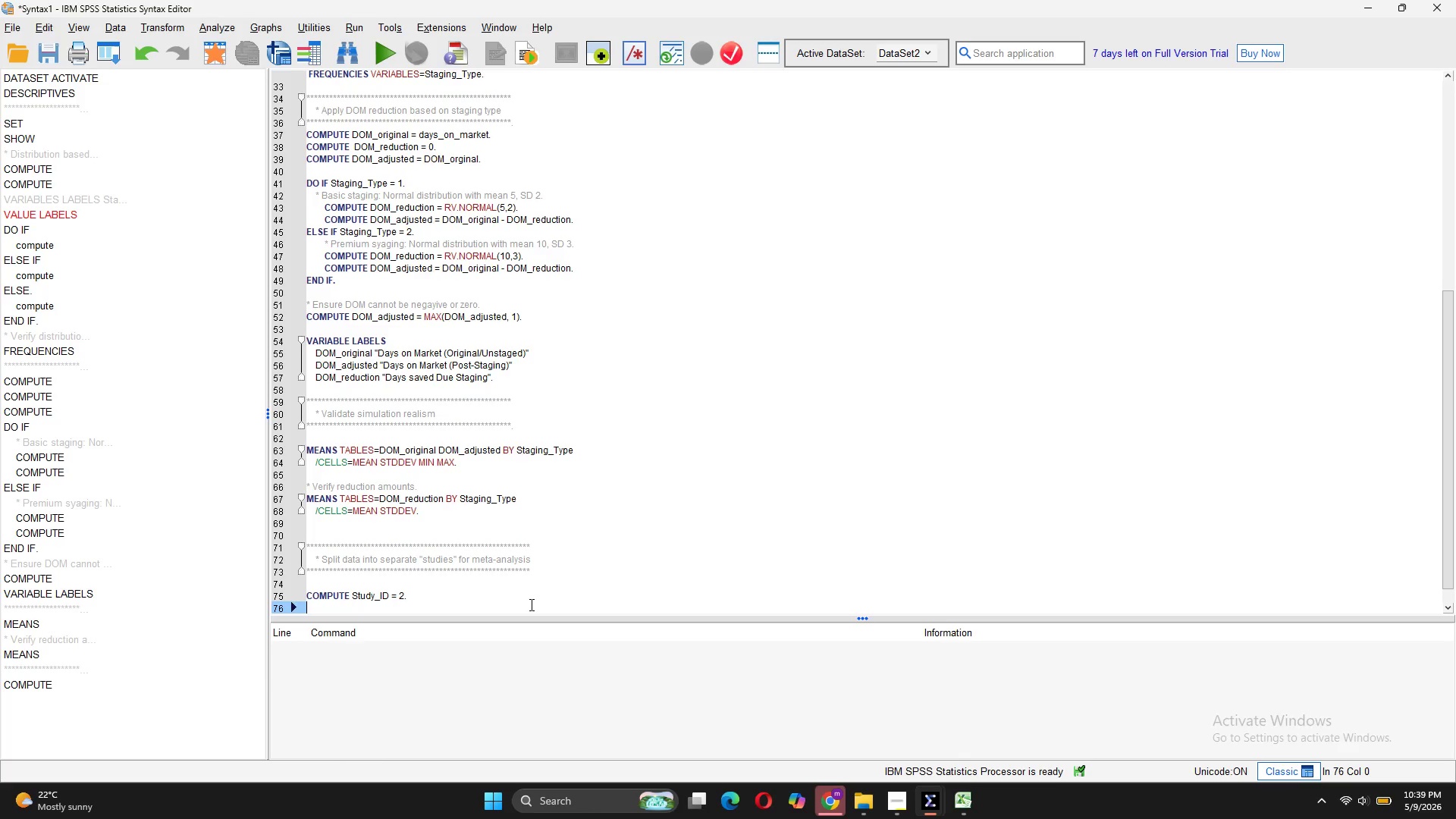 
type(A)
key(Backspace)
type(VARIABLES LABELS Study_ID)
 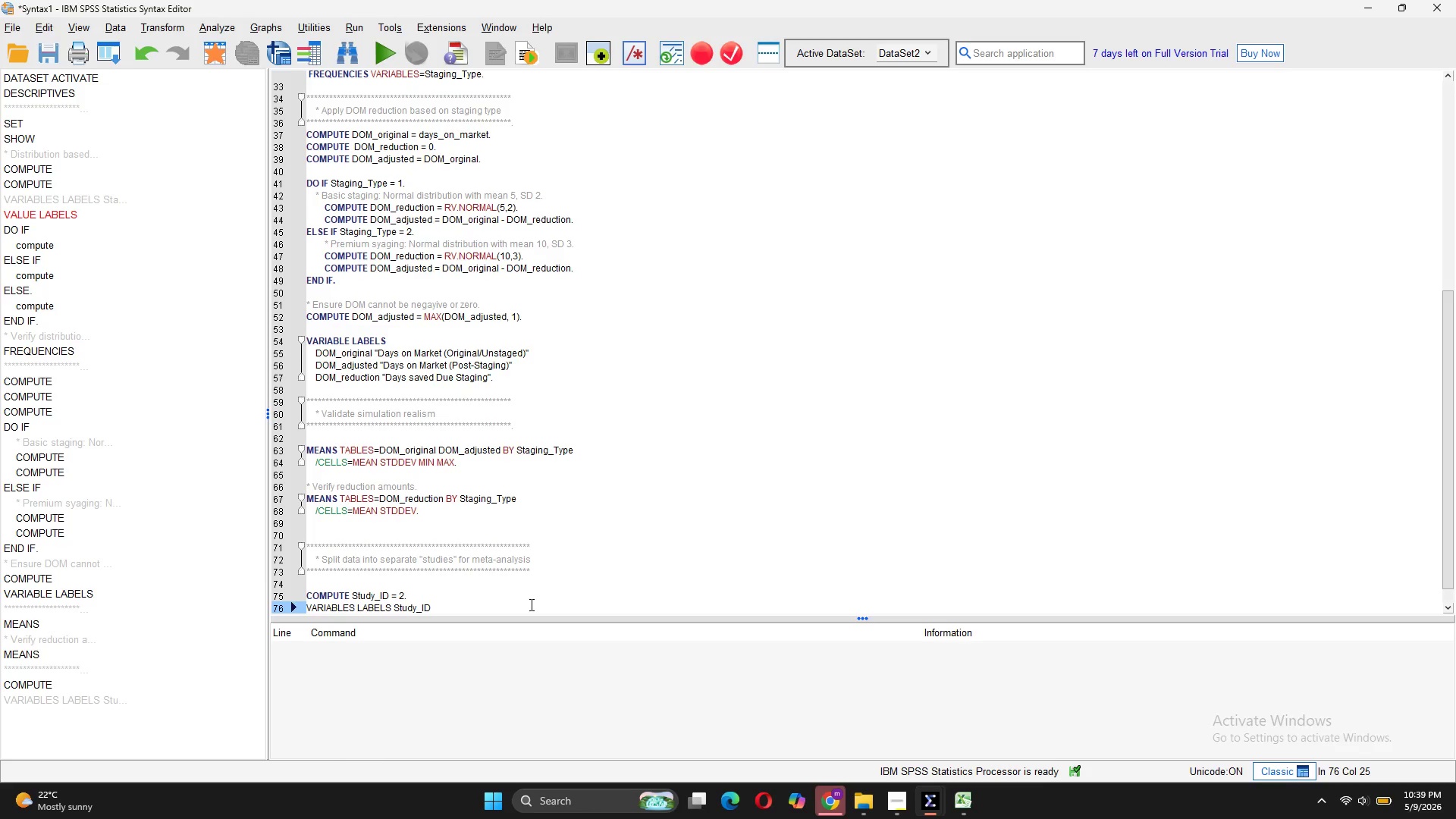 
key(Enter)
 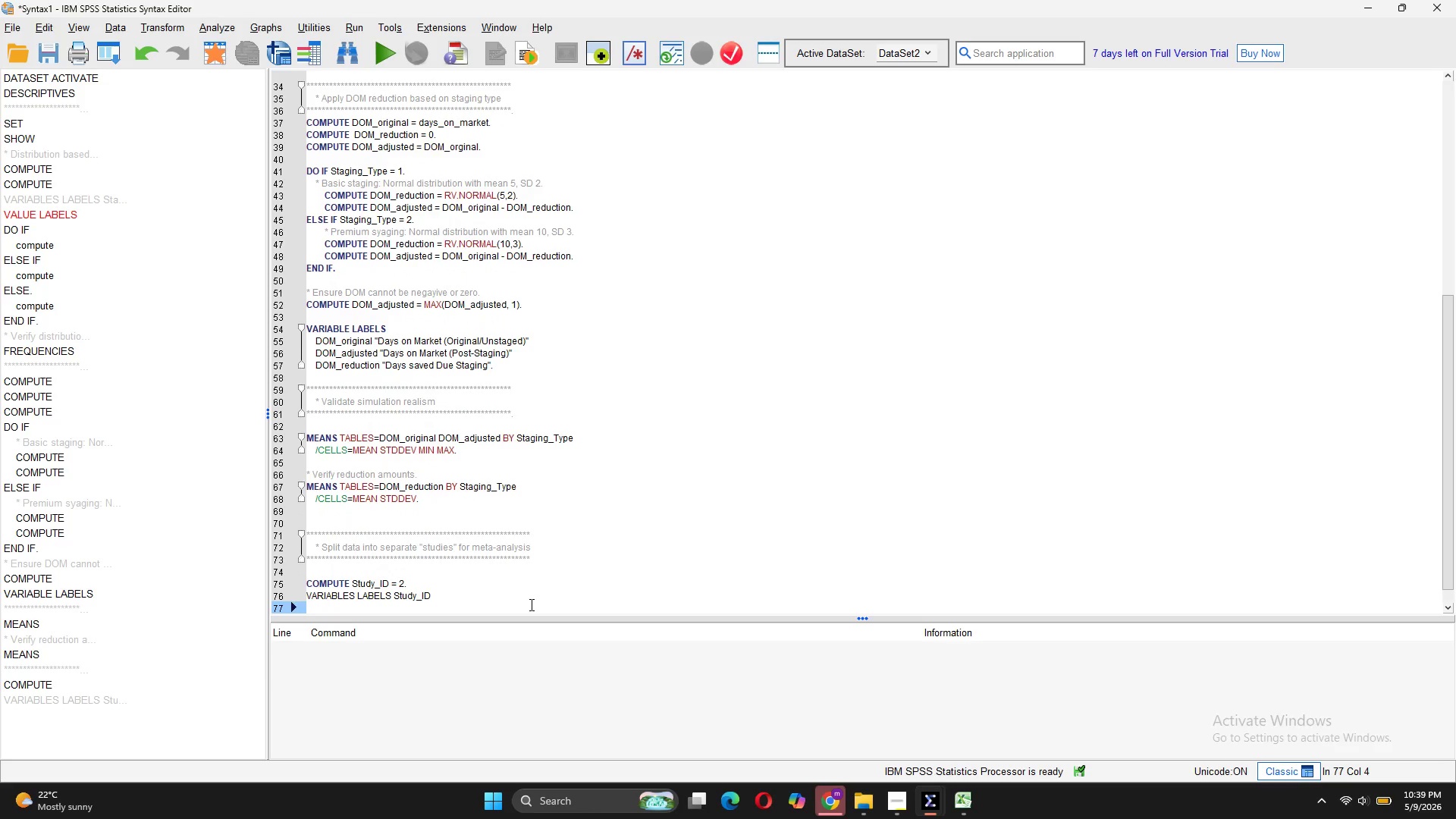 
key(Backspace)
 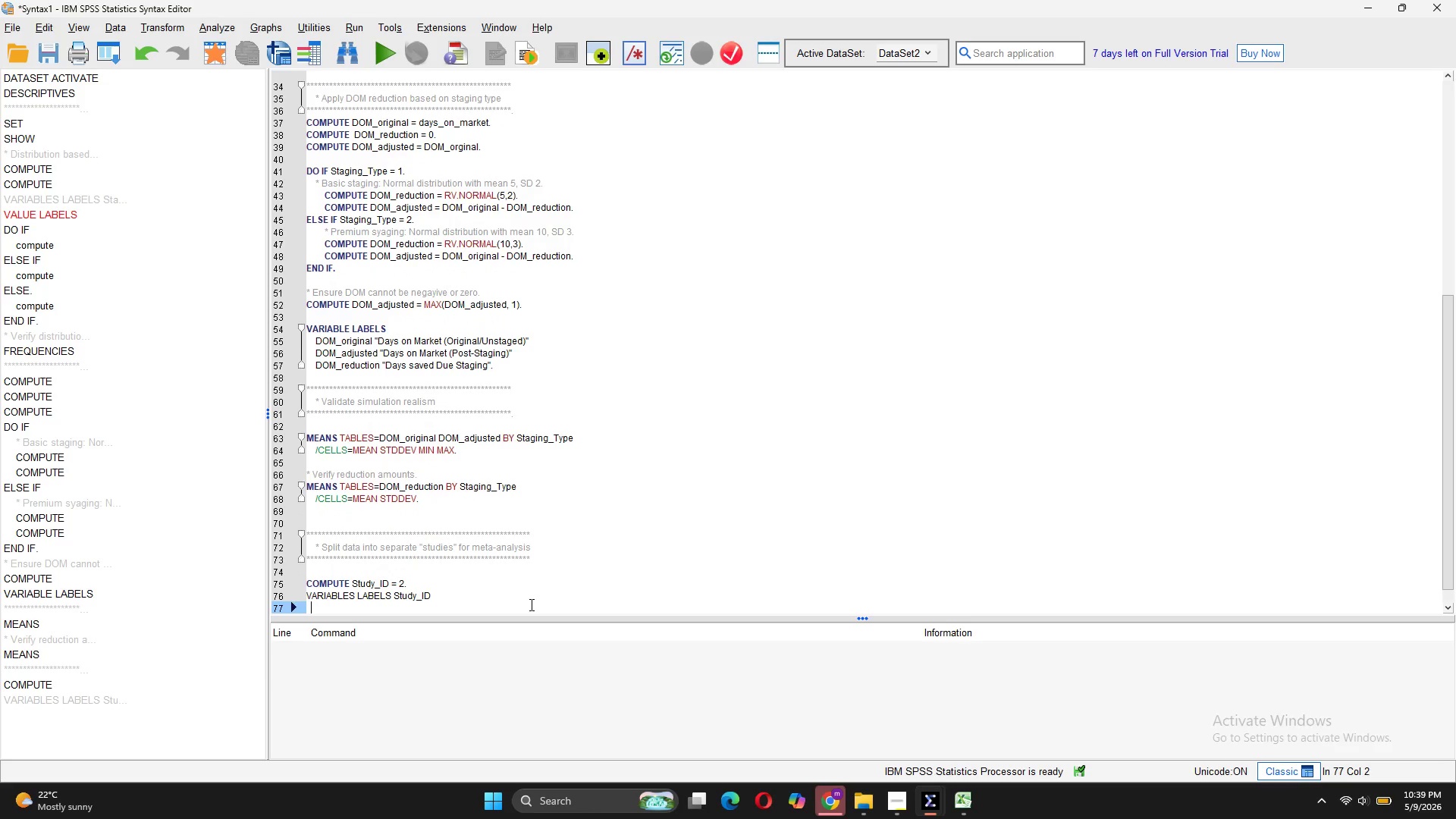 
key(Backspace)
 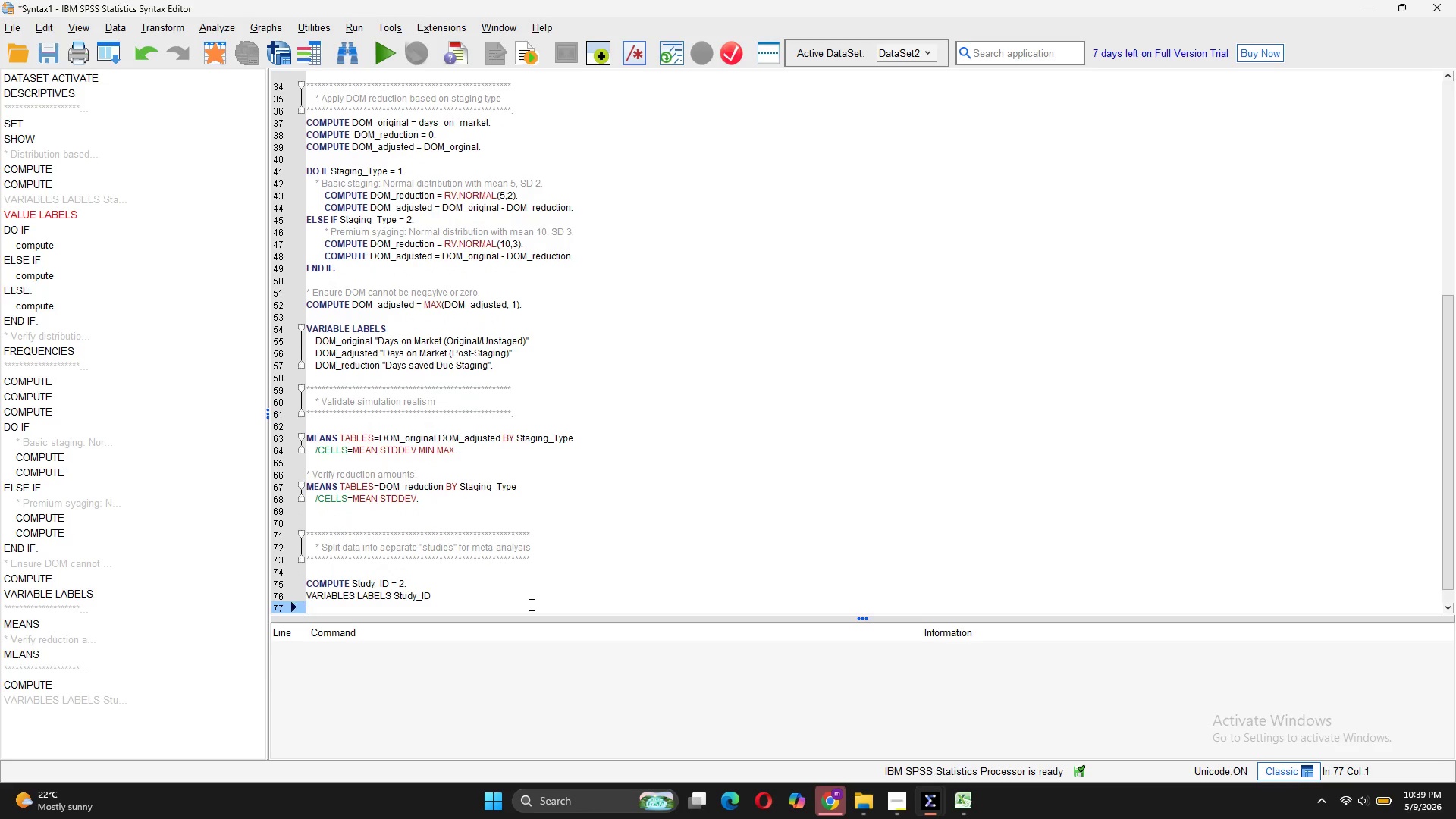 
key(Backspace)
 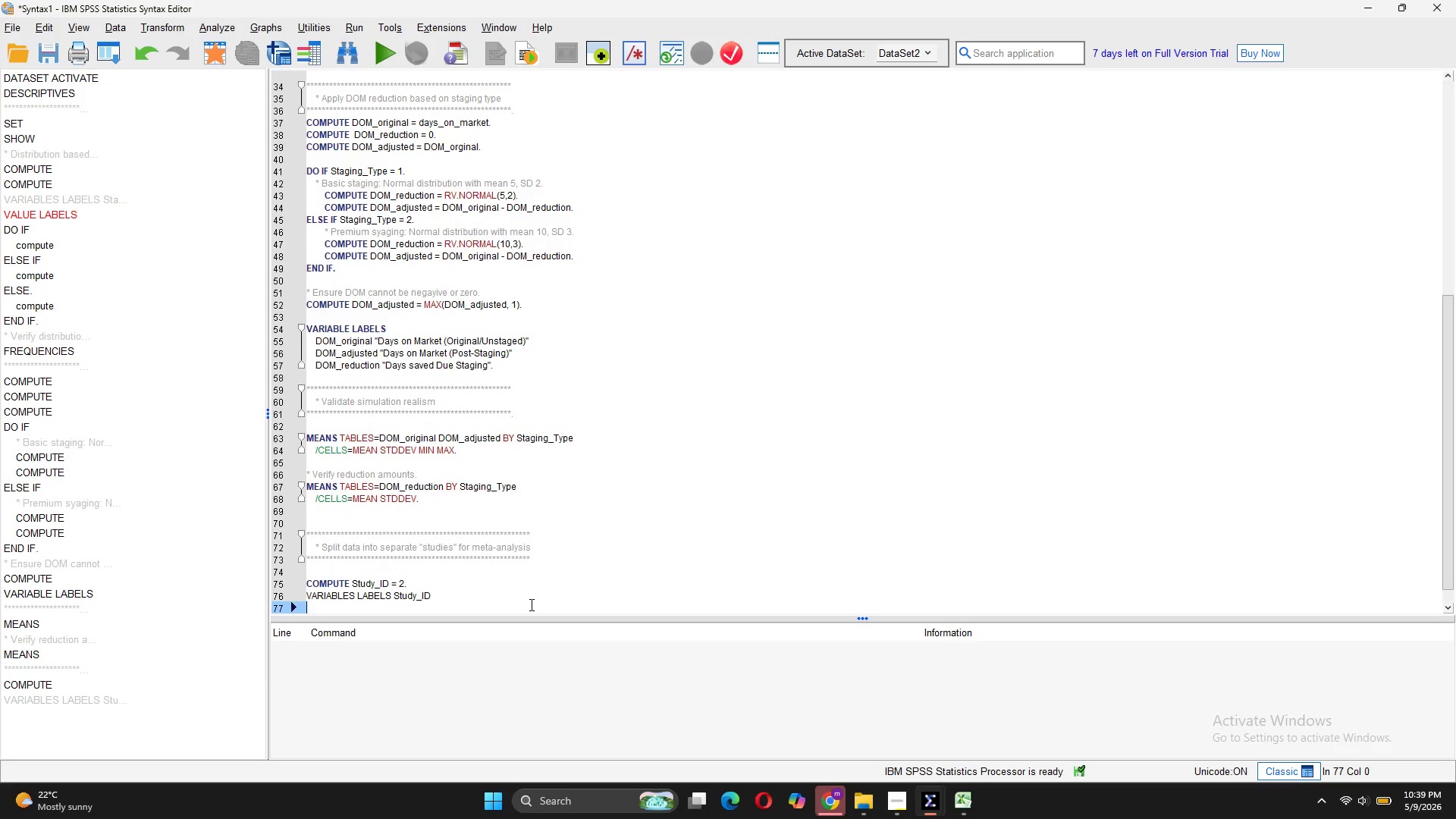 
key(Backspace)
 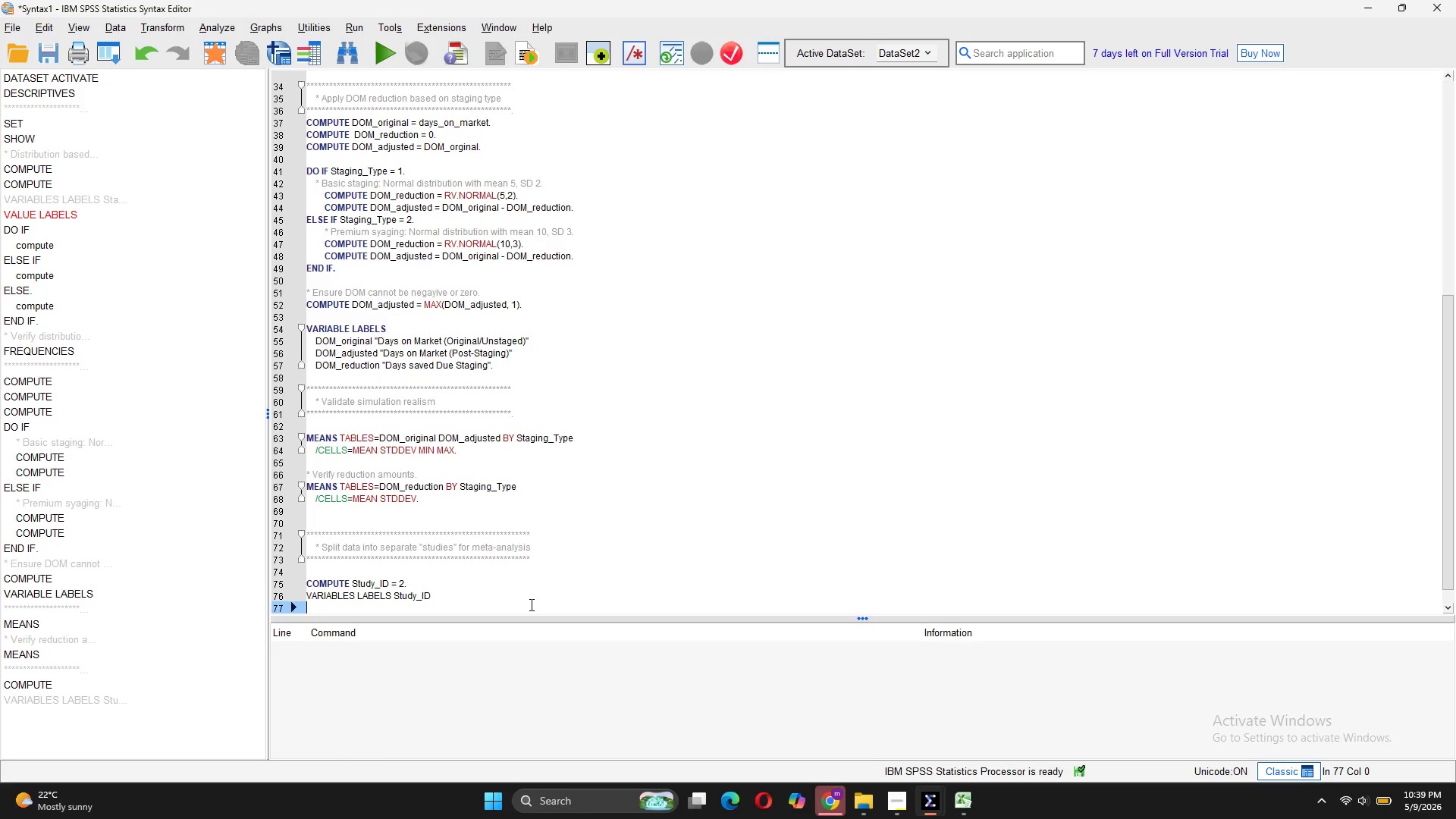 
wait(7.3)
 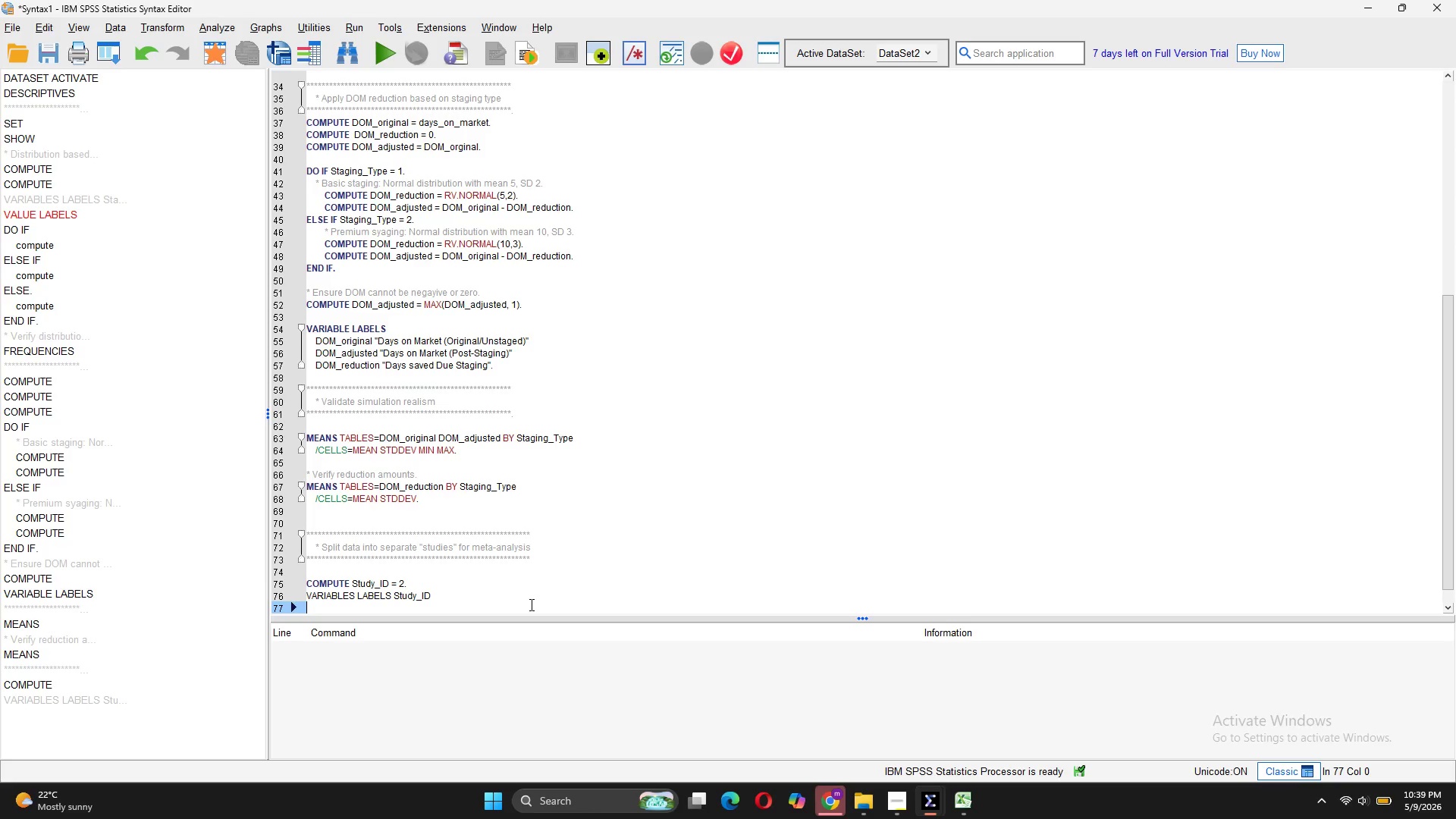 
left_click([499, 598])
 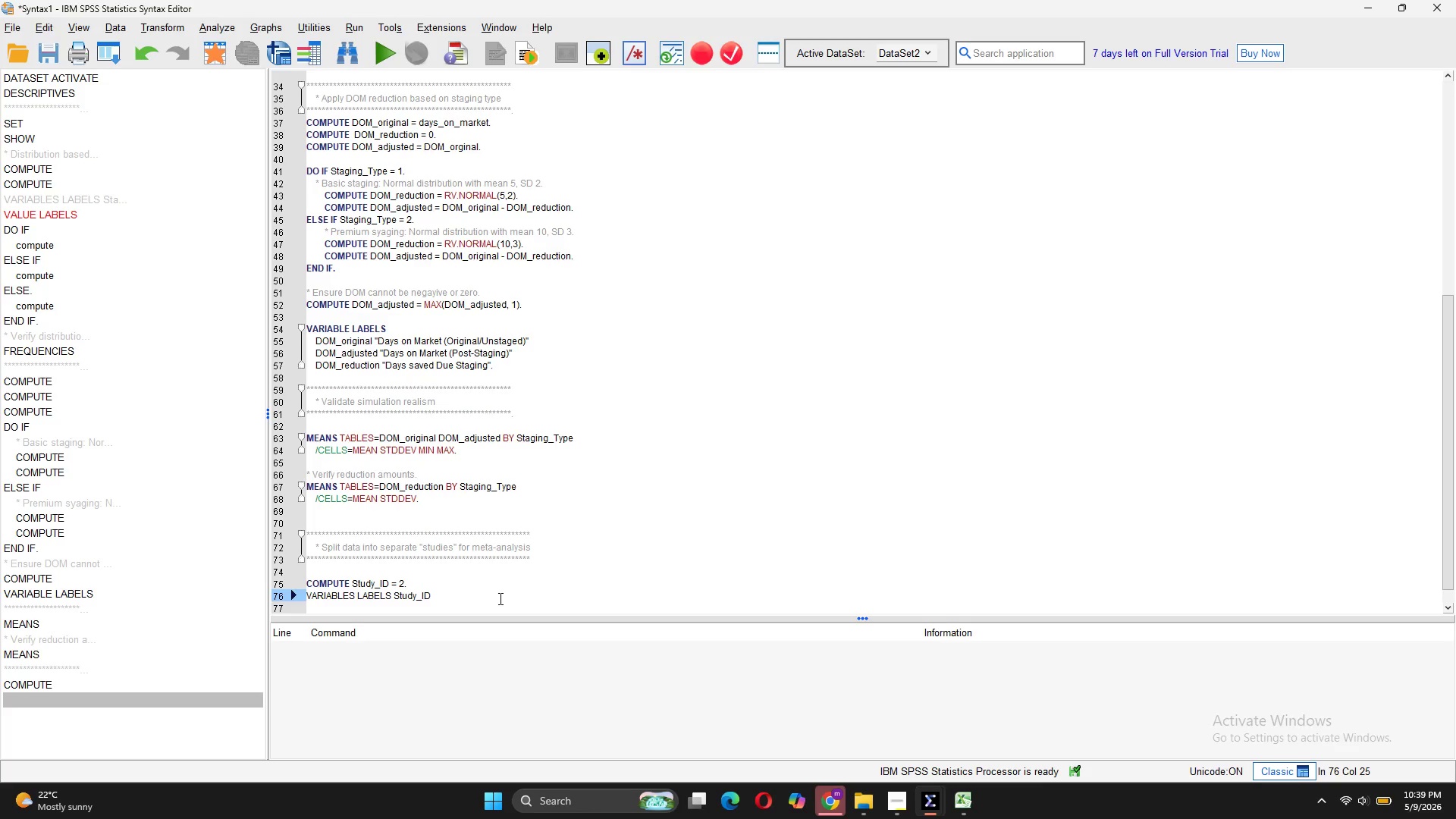 
type( "Original Study Sours)
key(Backspace)
type(ce".)
 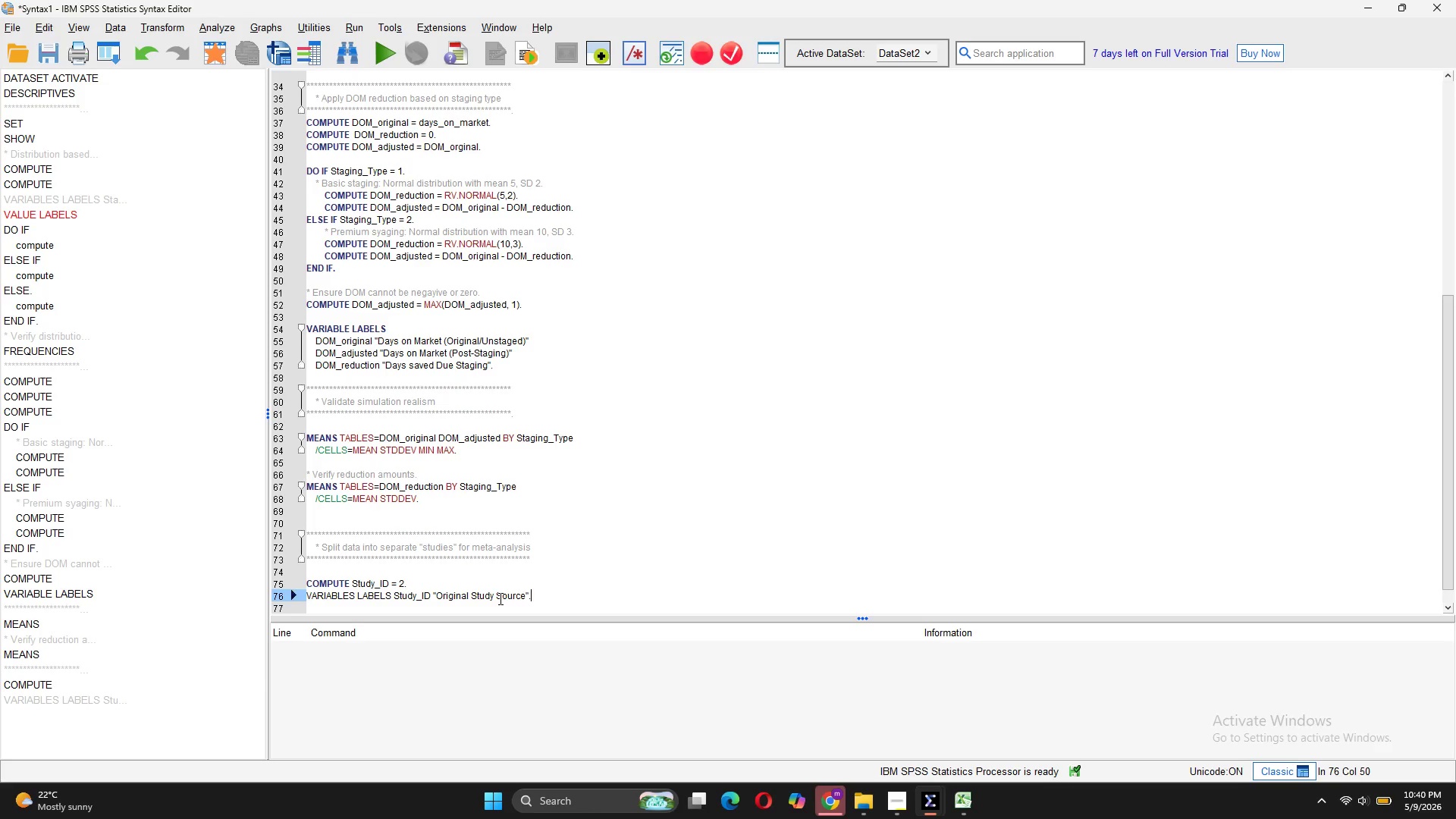 
 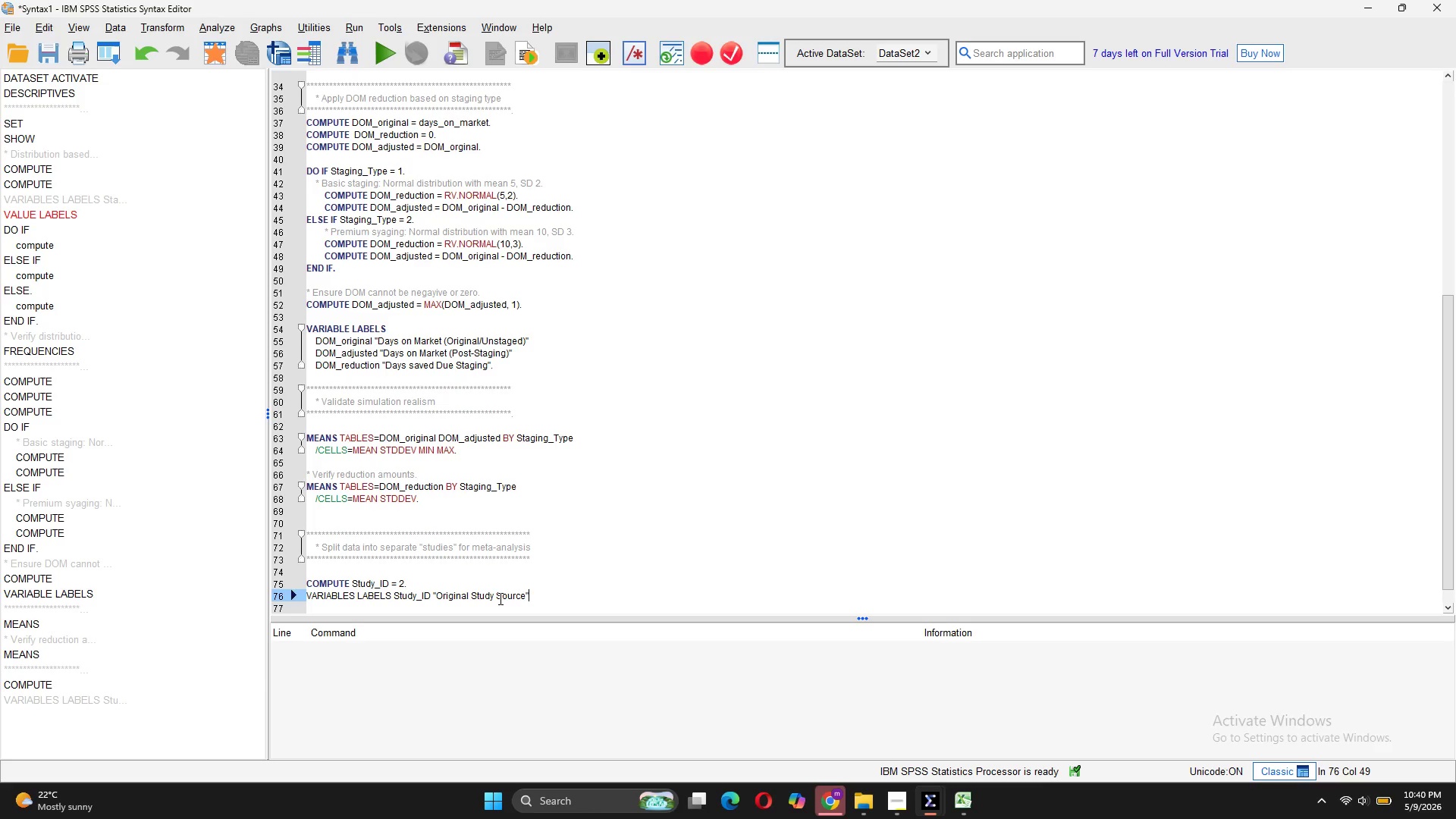 
key(Enter)
 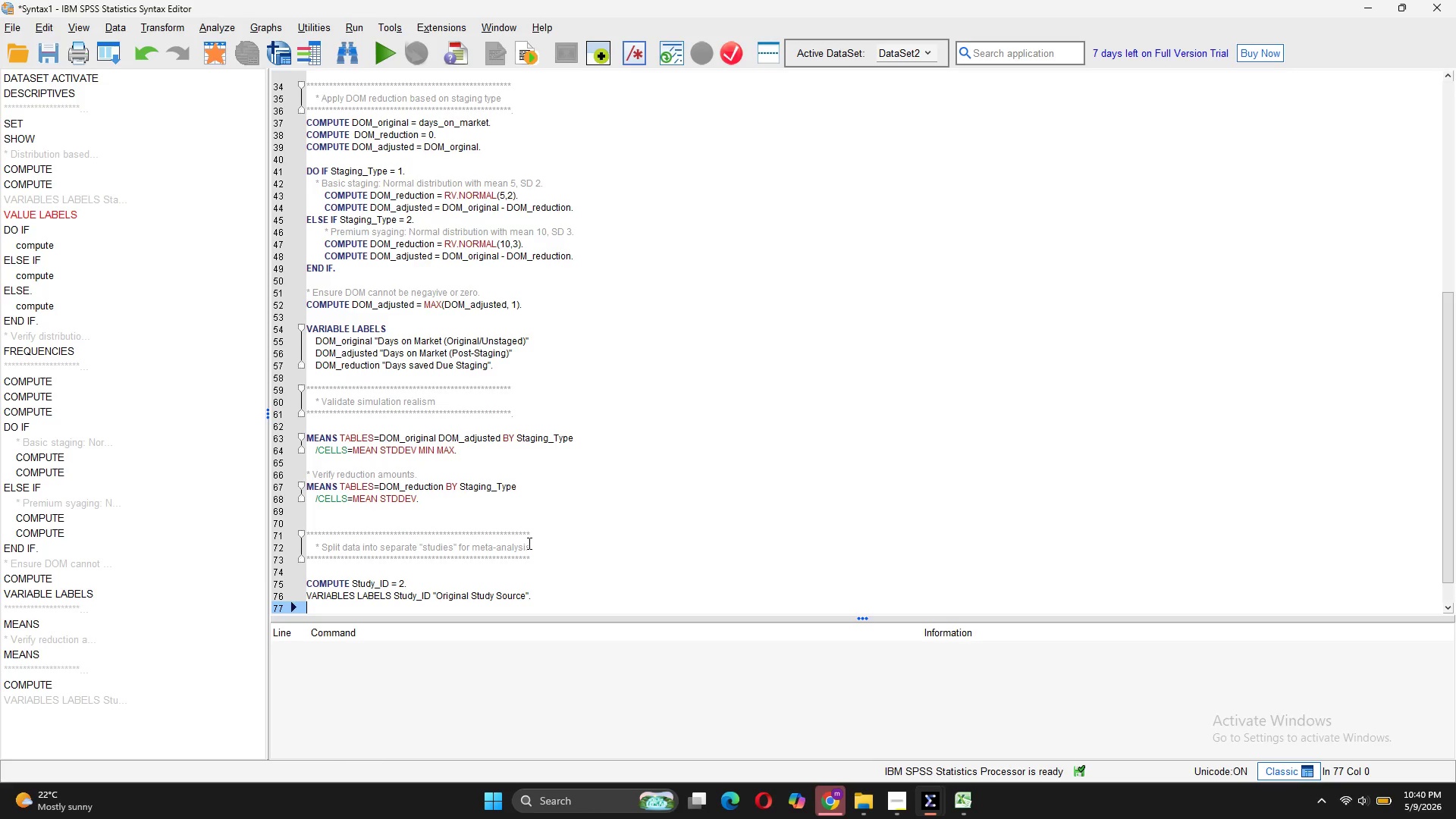 
wait(15.39)
 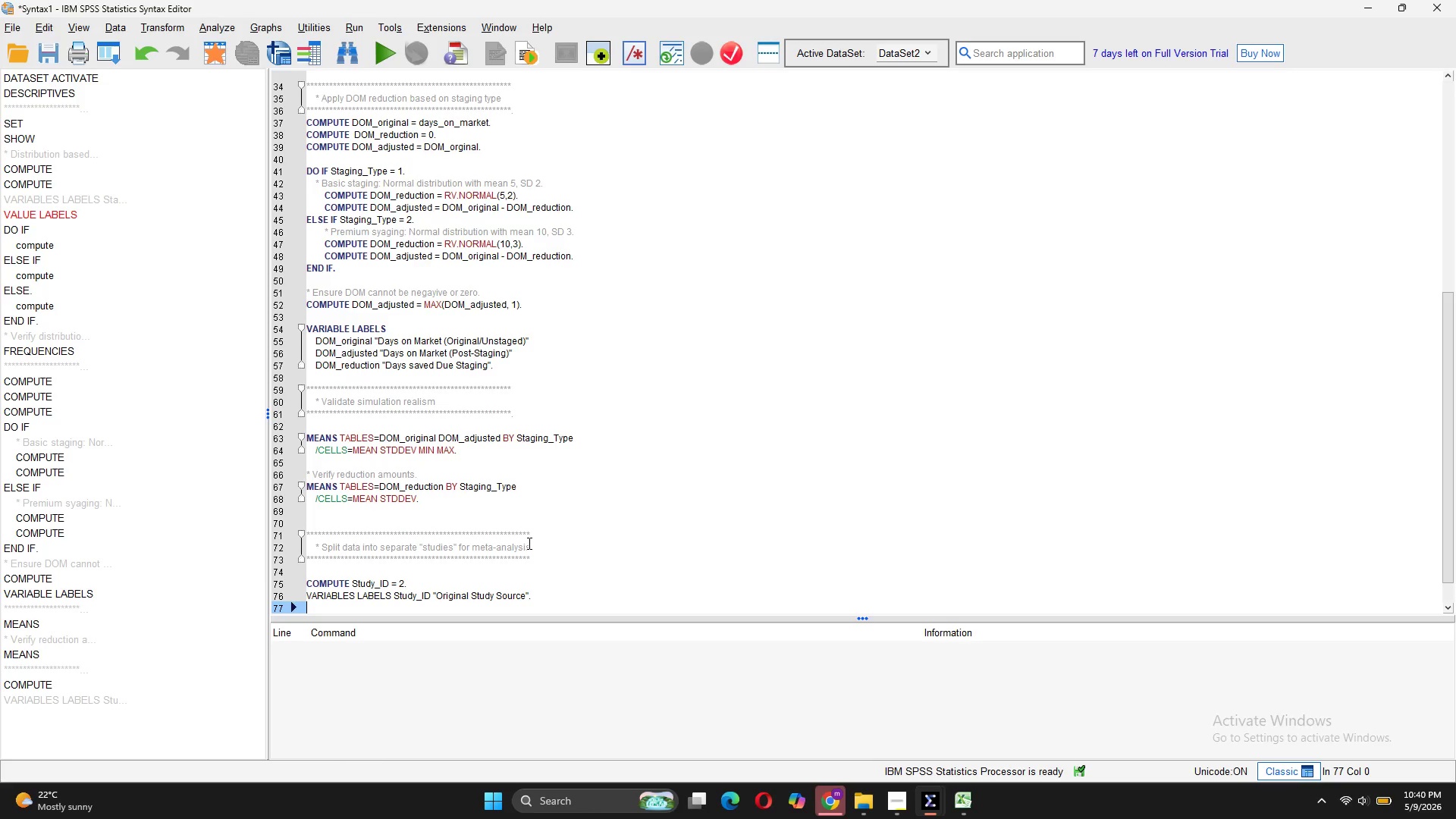 
left_click([354, 592])
 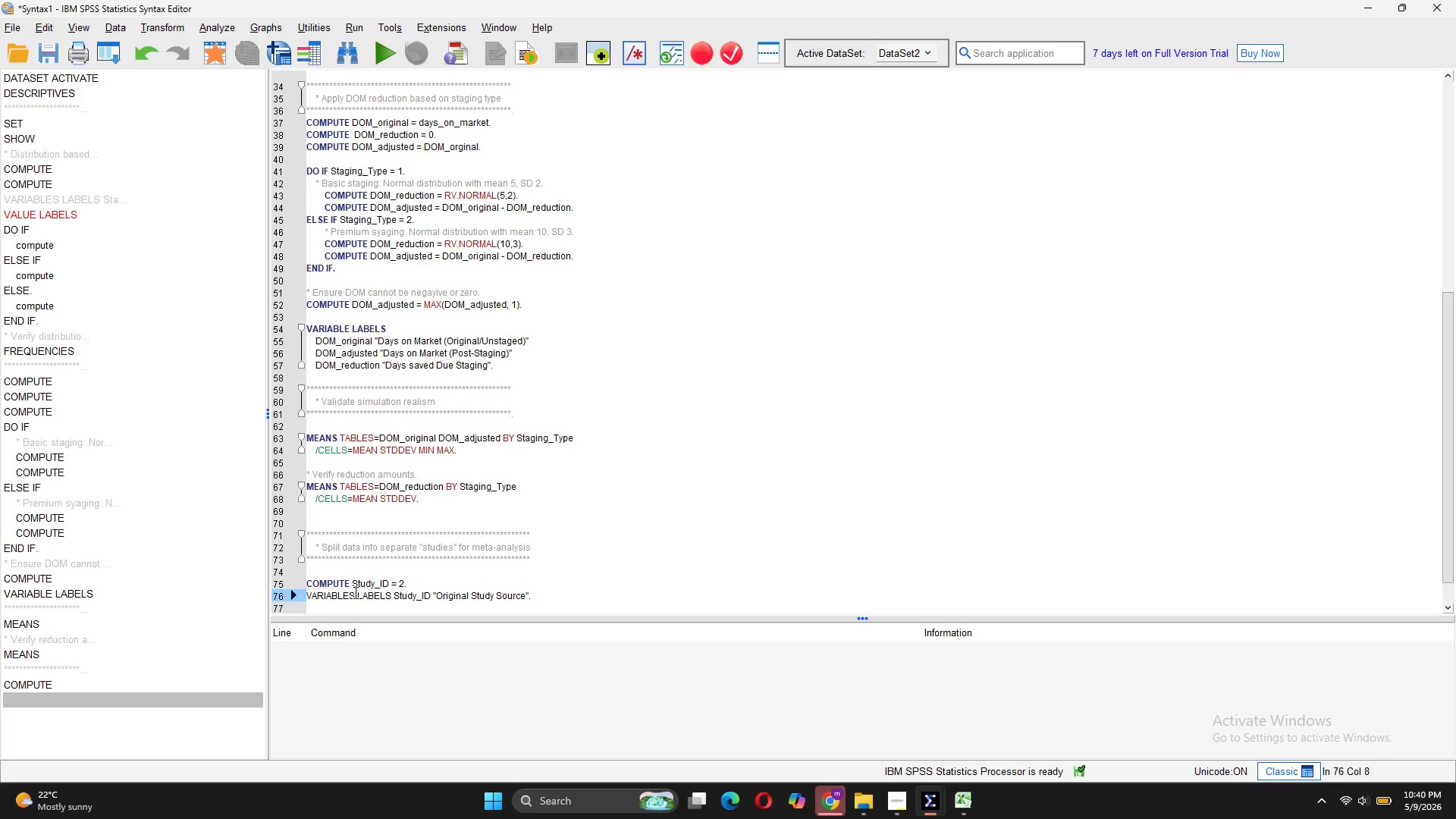 
key(ArrowRight)
 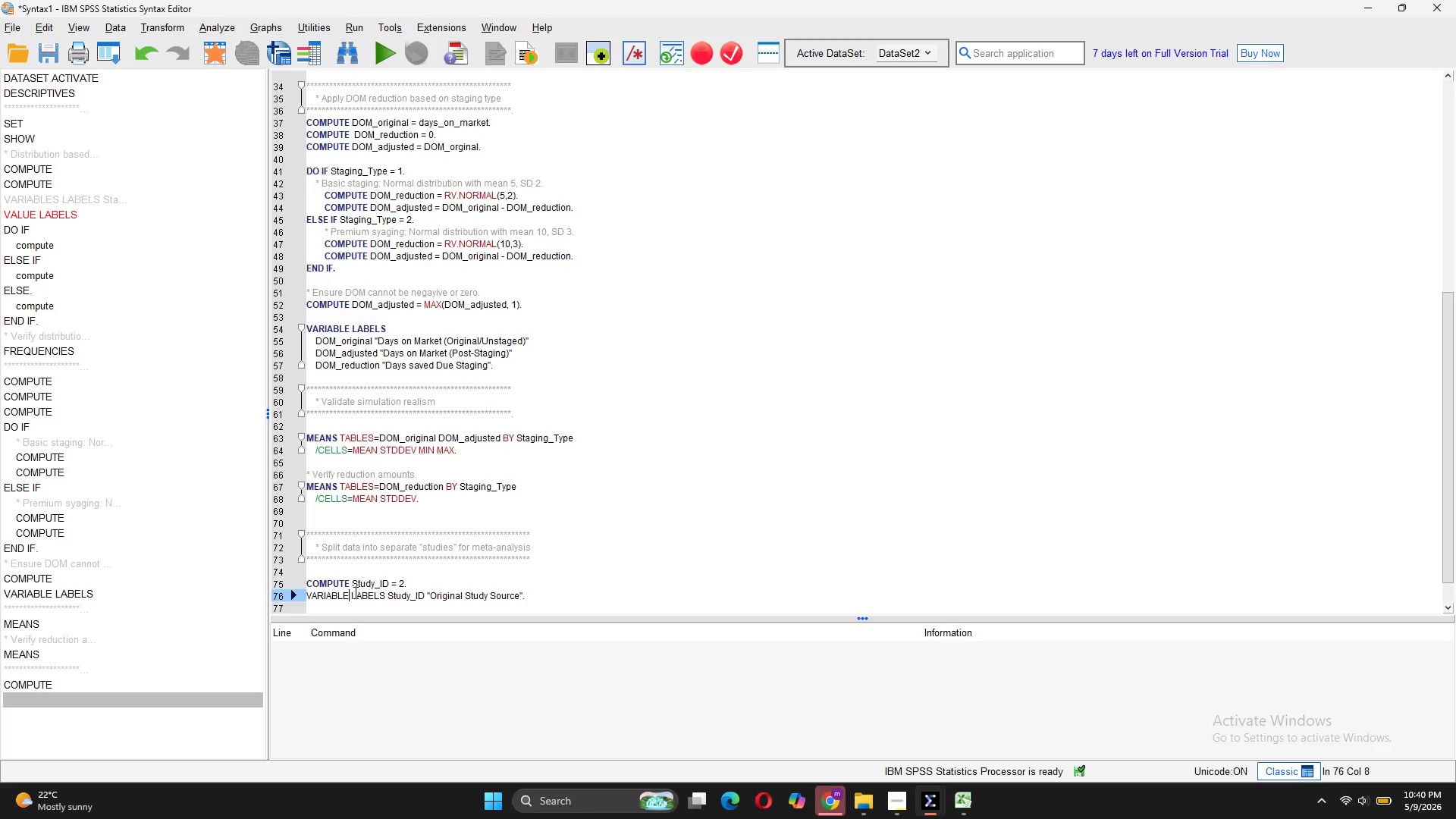 
key(Backspace)
 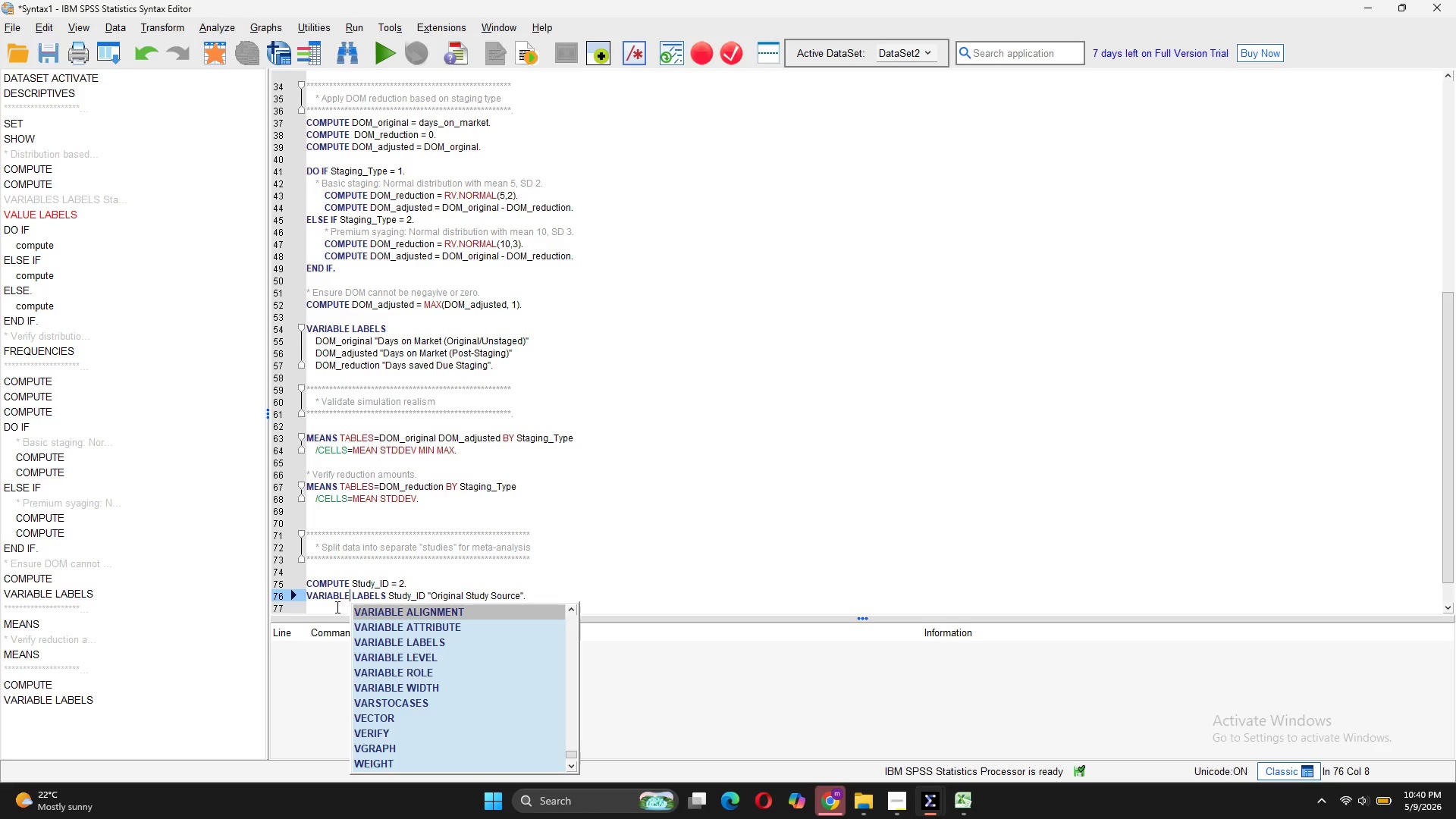 
left_click([334, 608])
 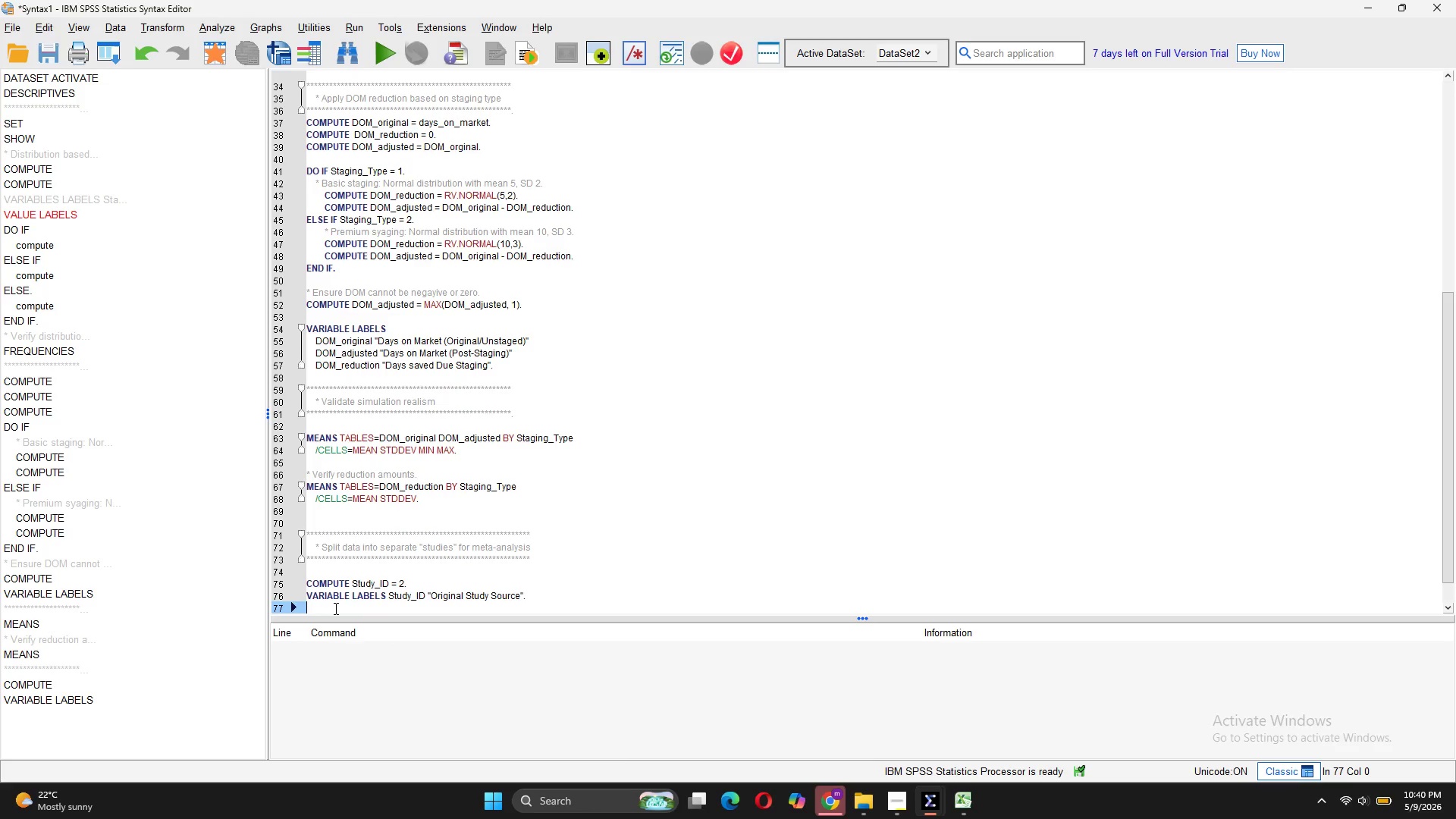 
type(value)
key(Tab)
key(Backspace)
key(Backspace)
type(Study_ID)
 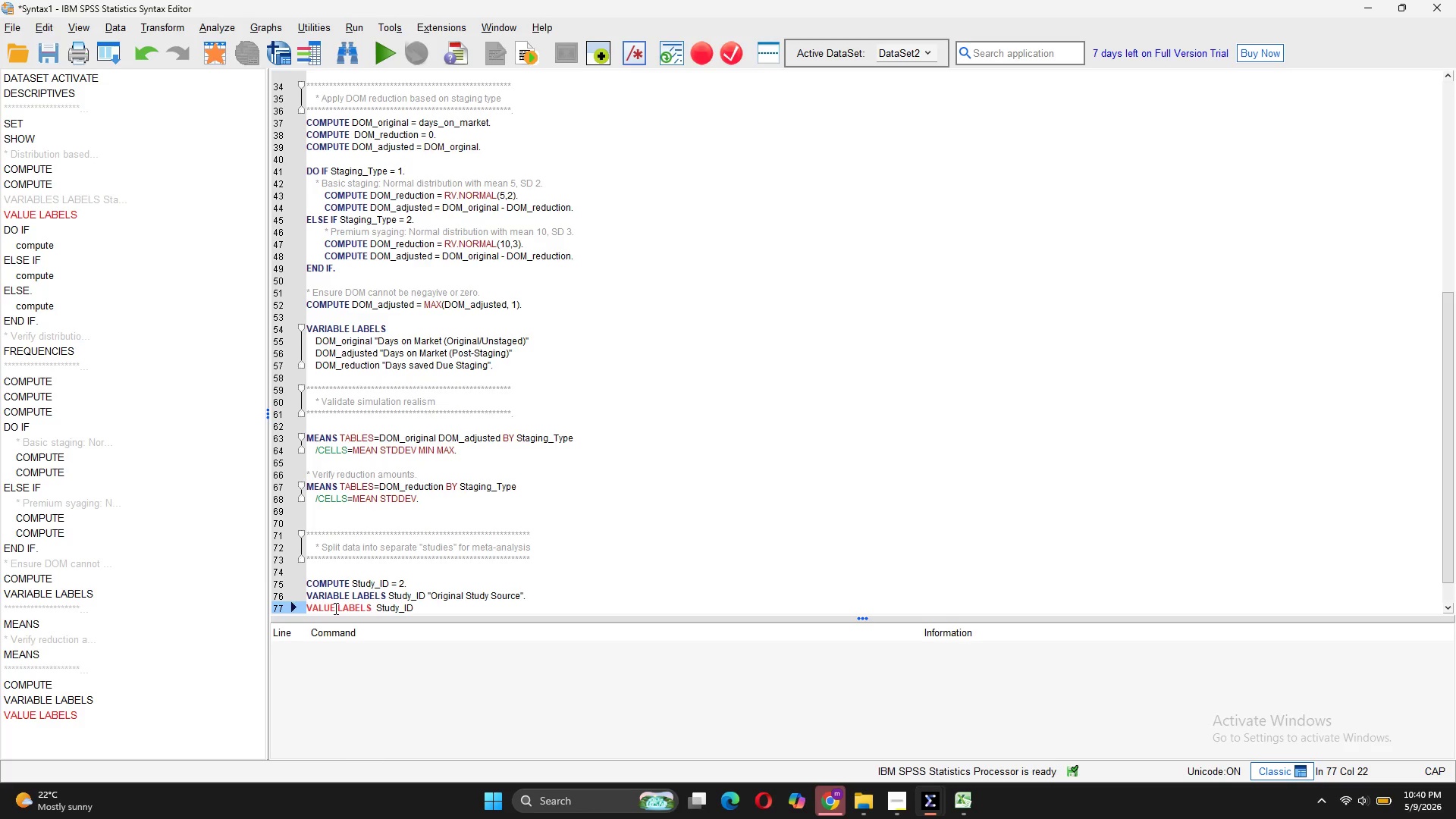 
key(Enter)
 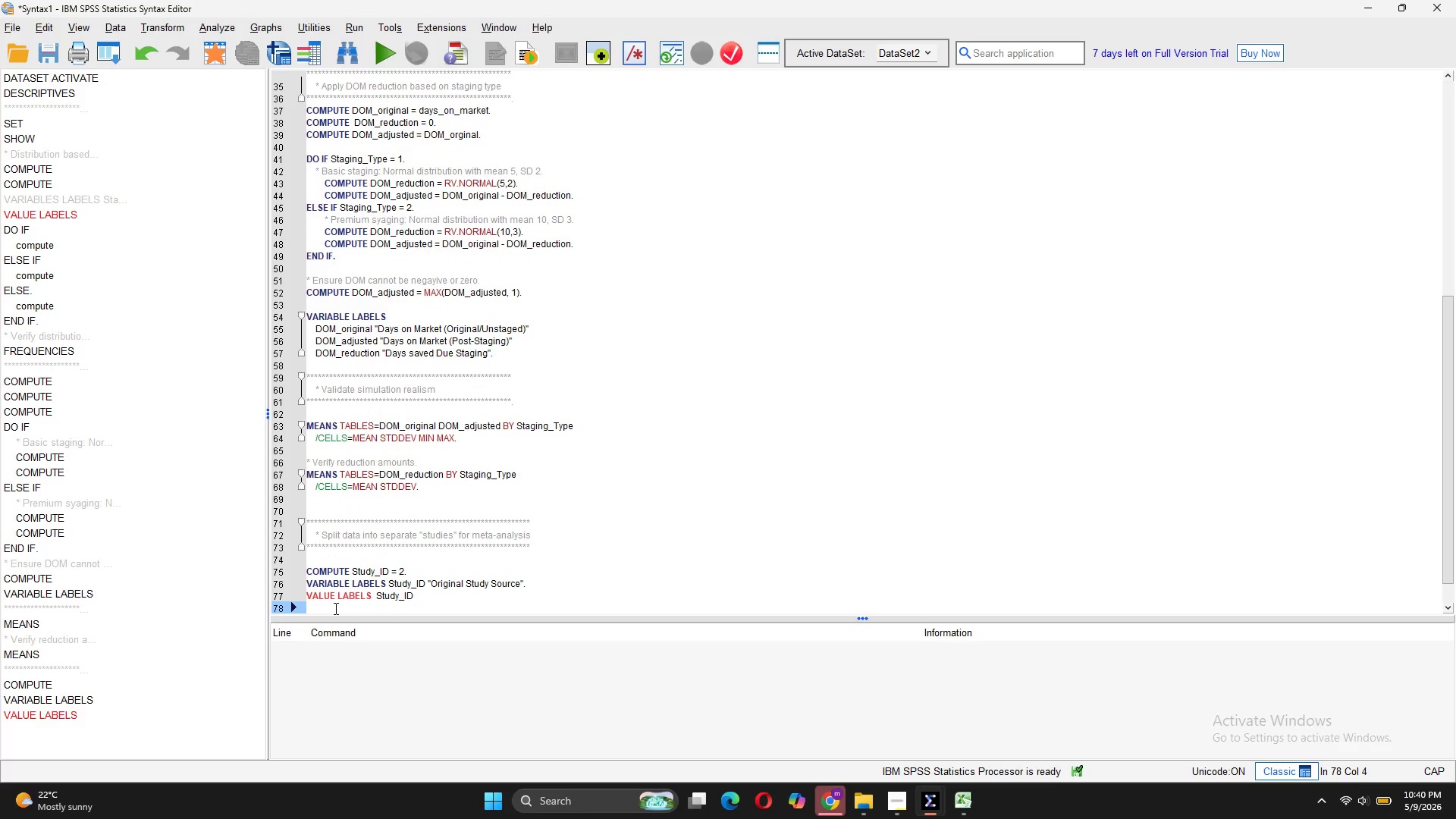 
key(1)
 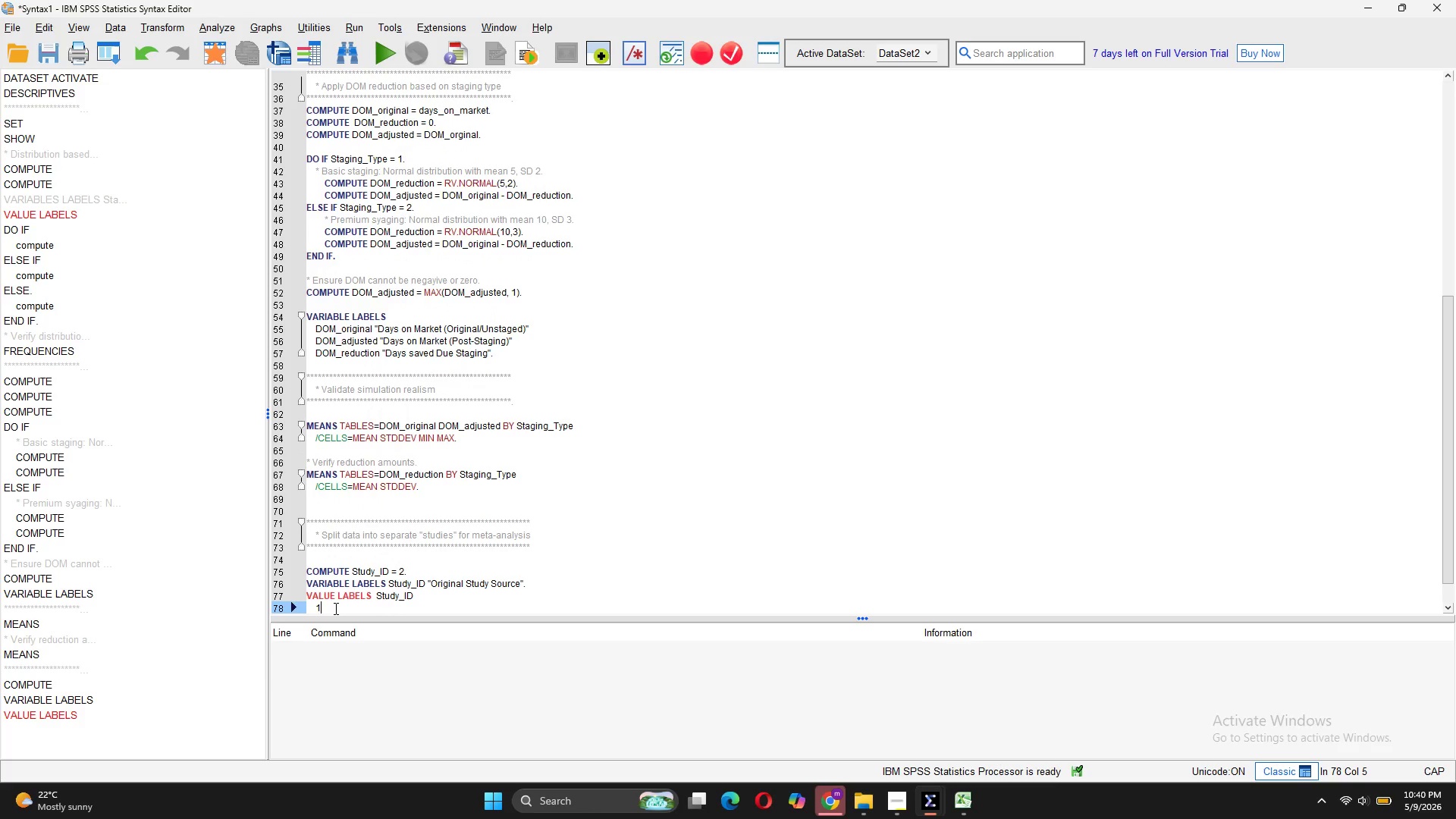 
key(Space)
 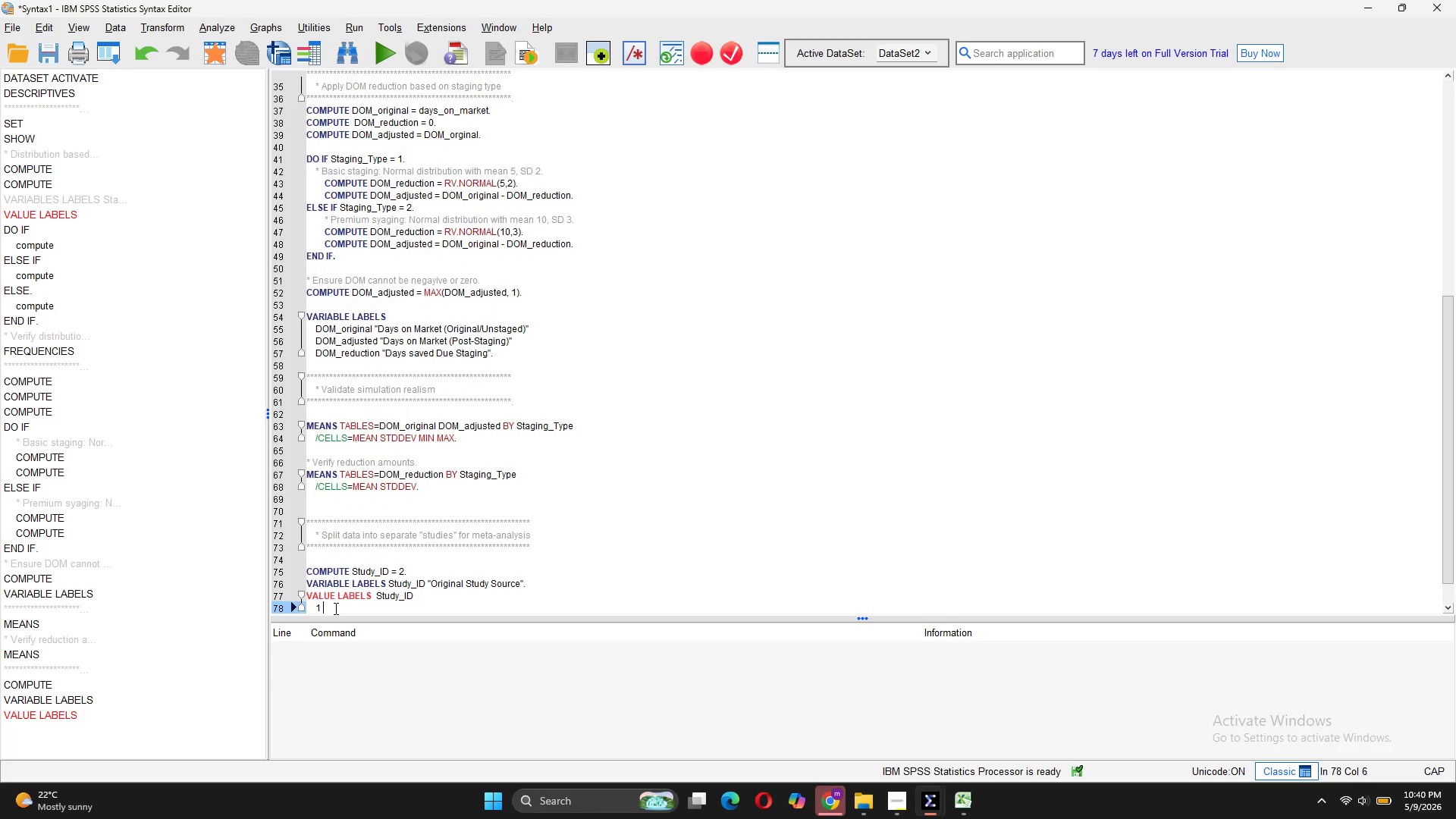 
key(Shift+Quote)
 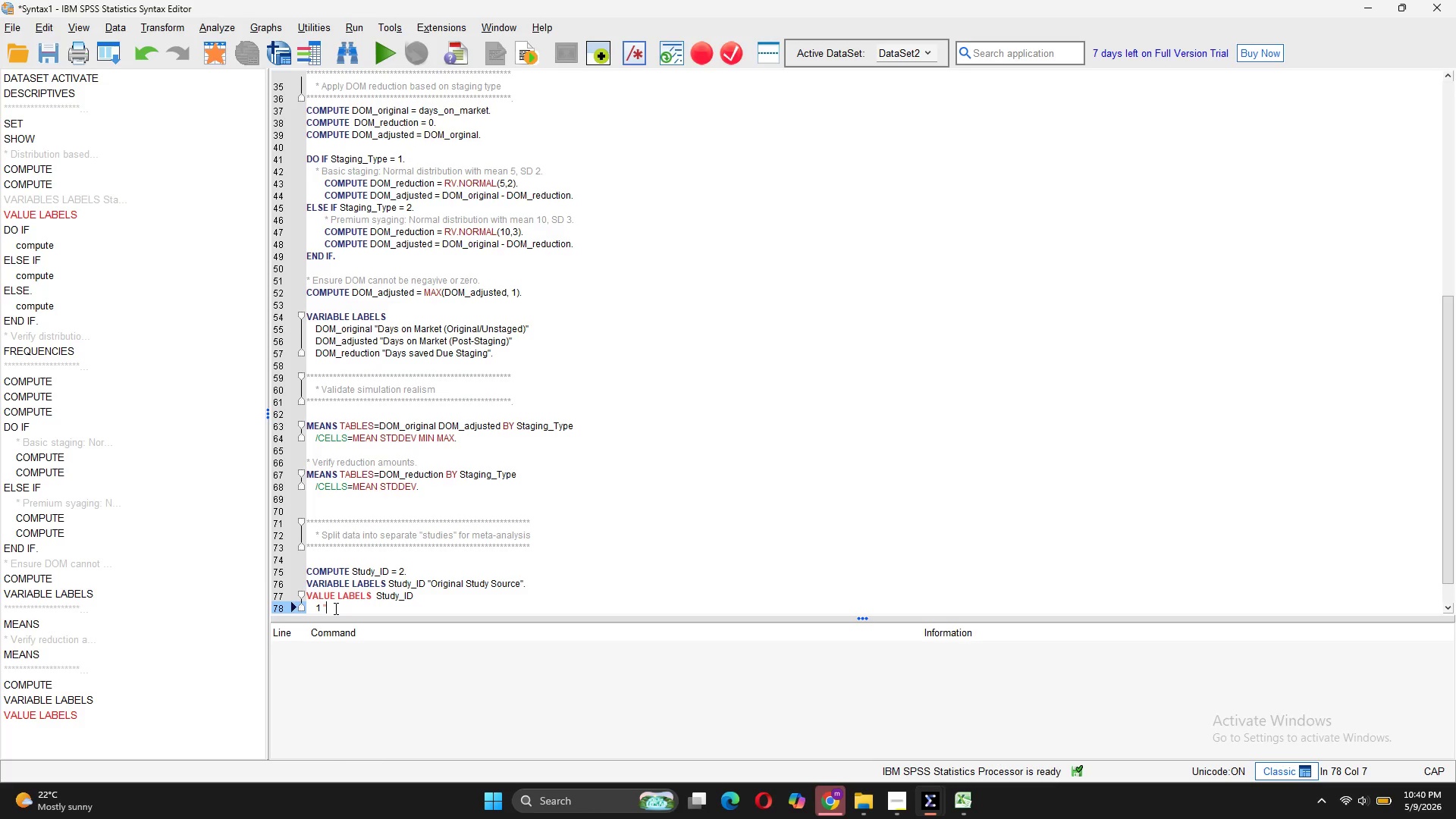 
wait(9.17)
 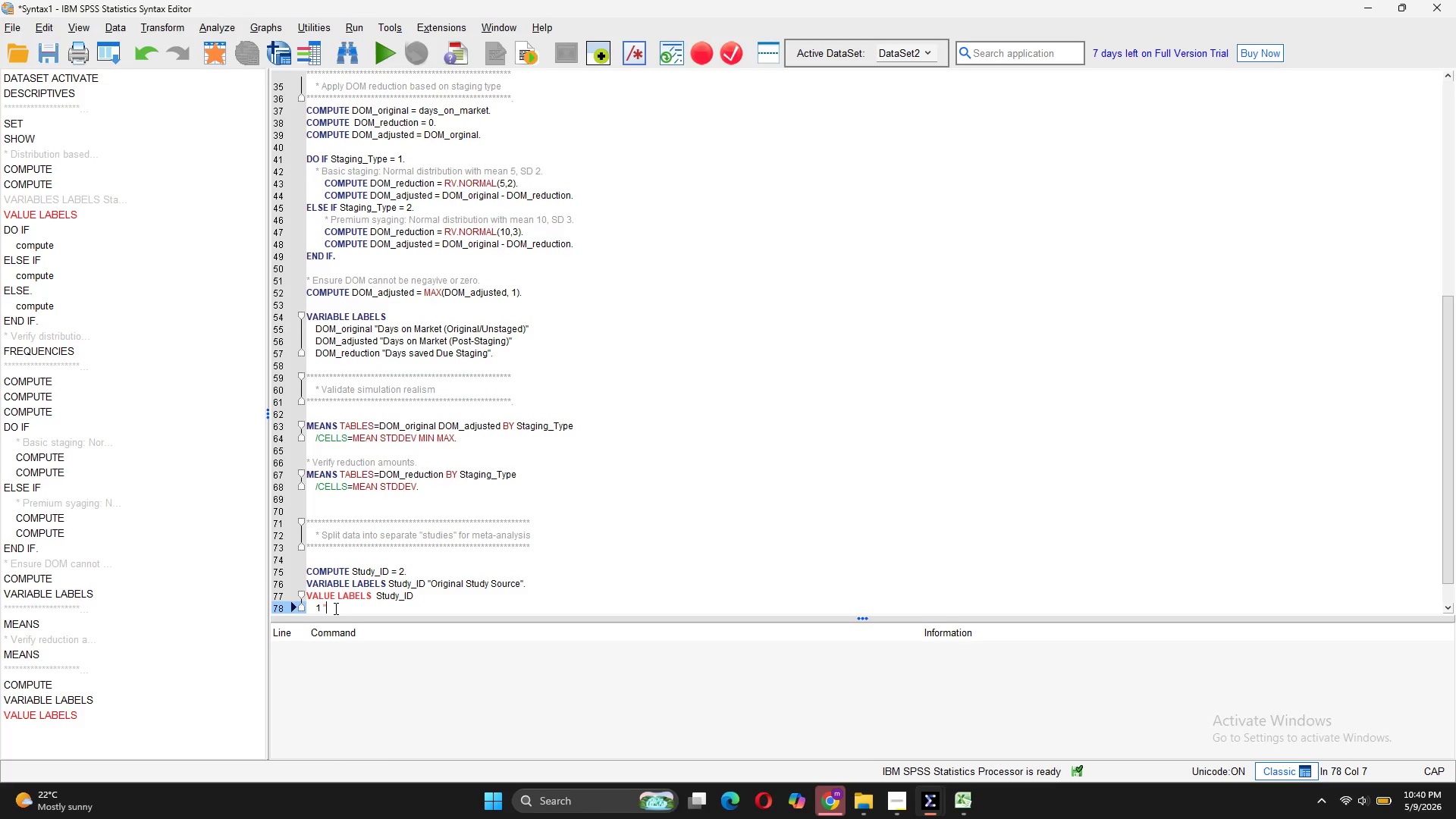 
left_click([318, 559])
 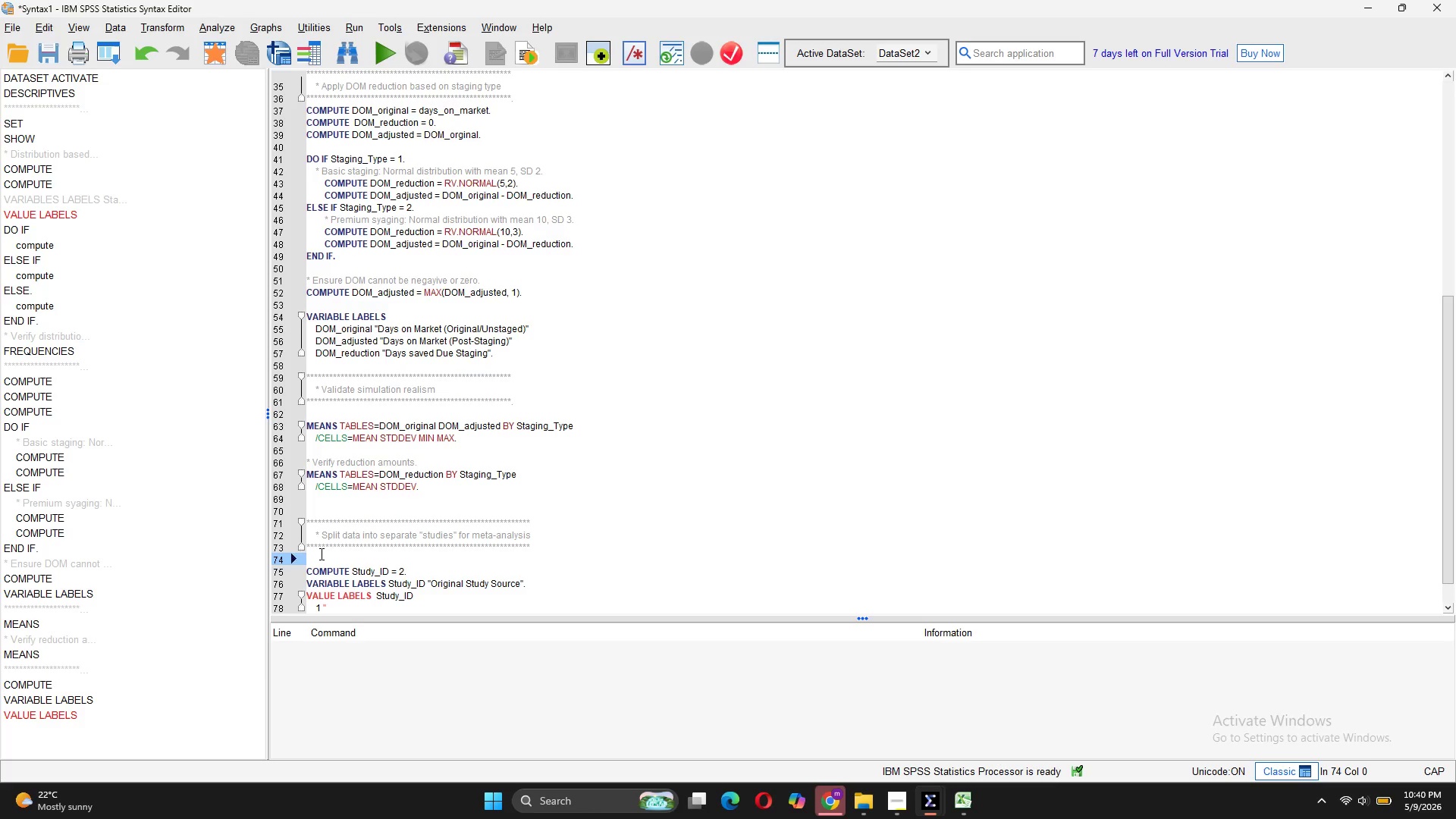 
left_click([320, 554])
 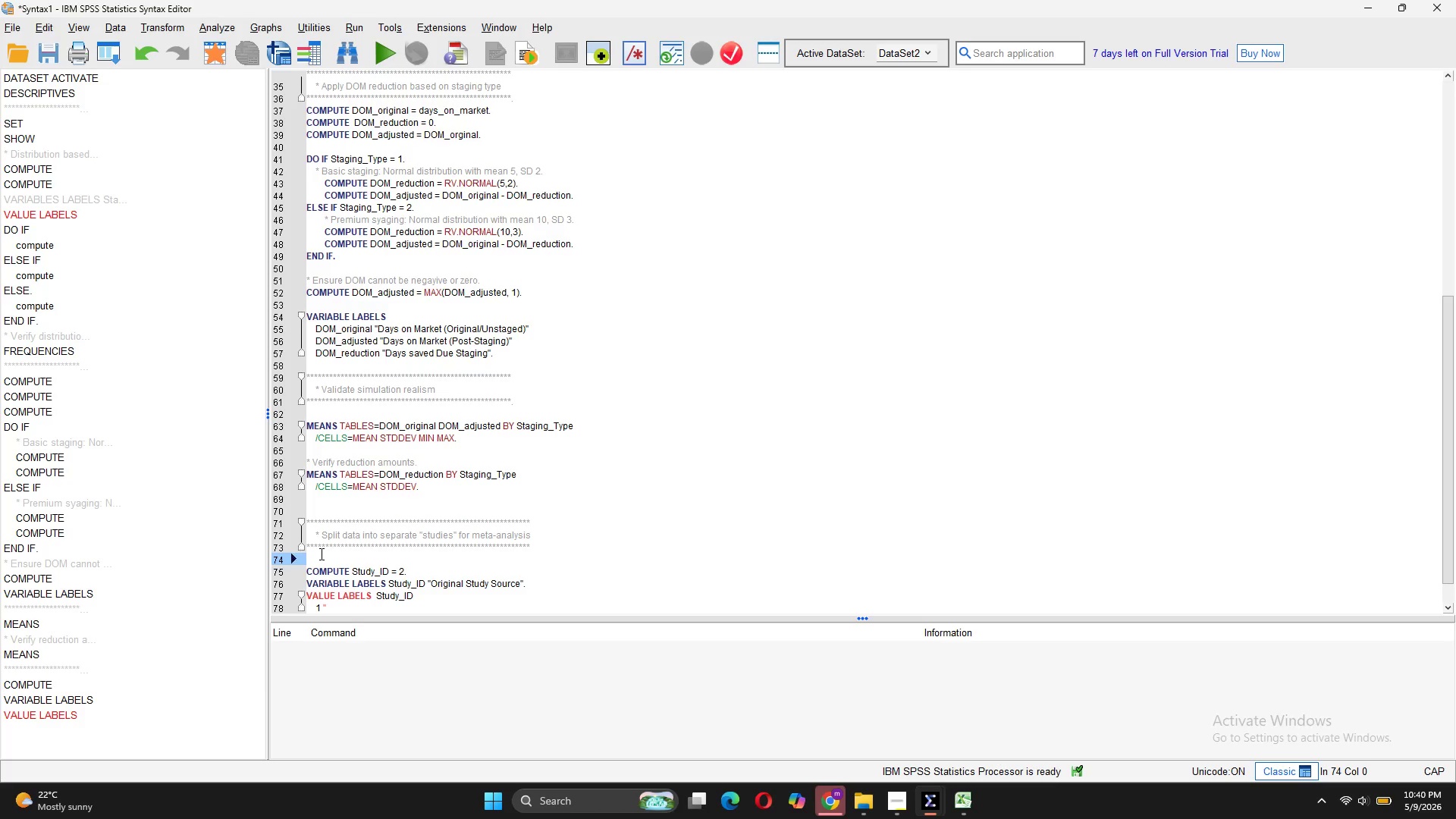 
type(* Create three subsets to simulate three research studies.)
 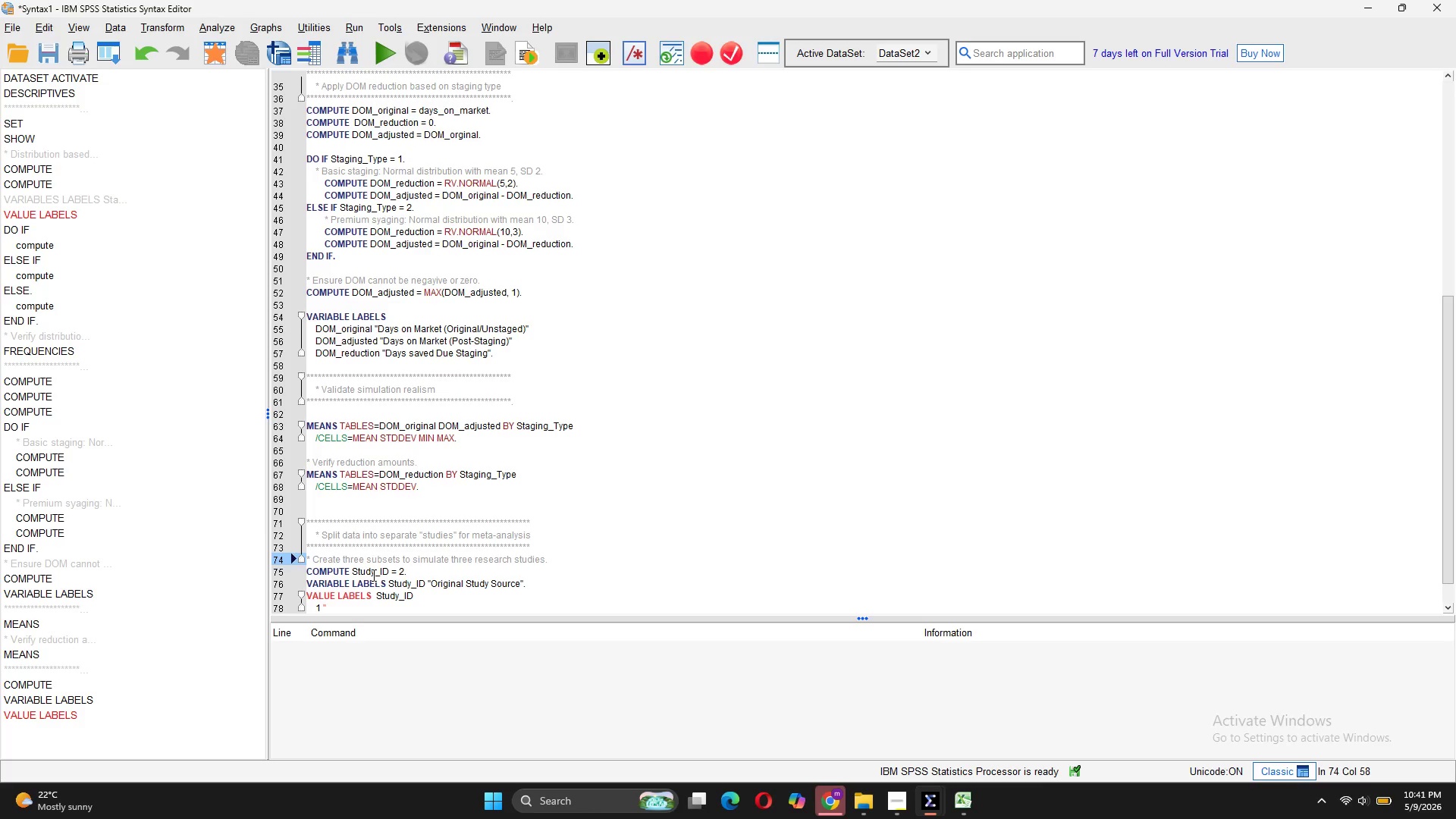 
scroll: coordinate [373, 574], scroll_direction: down, amount: 3.0
 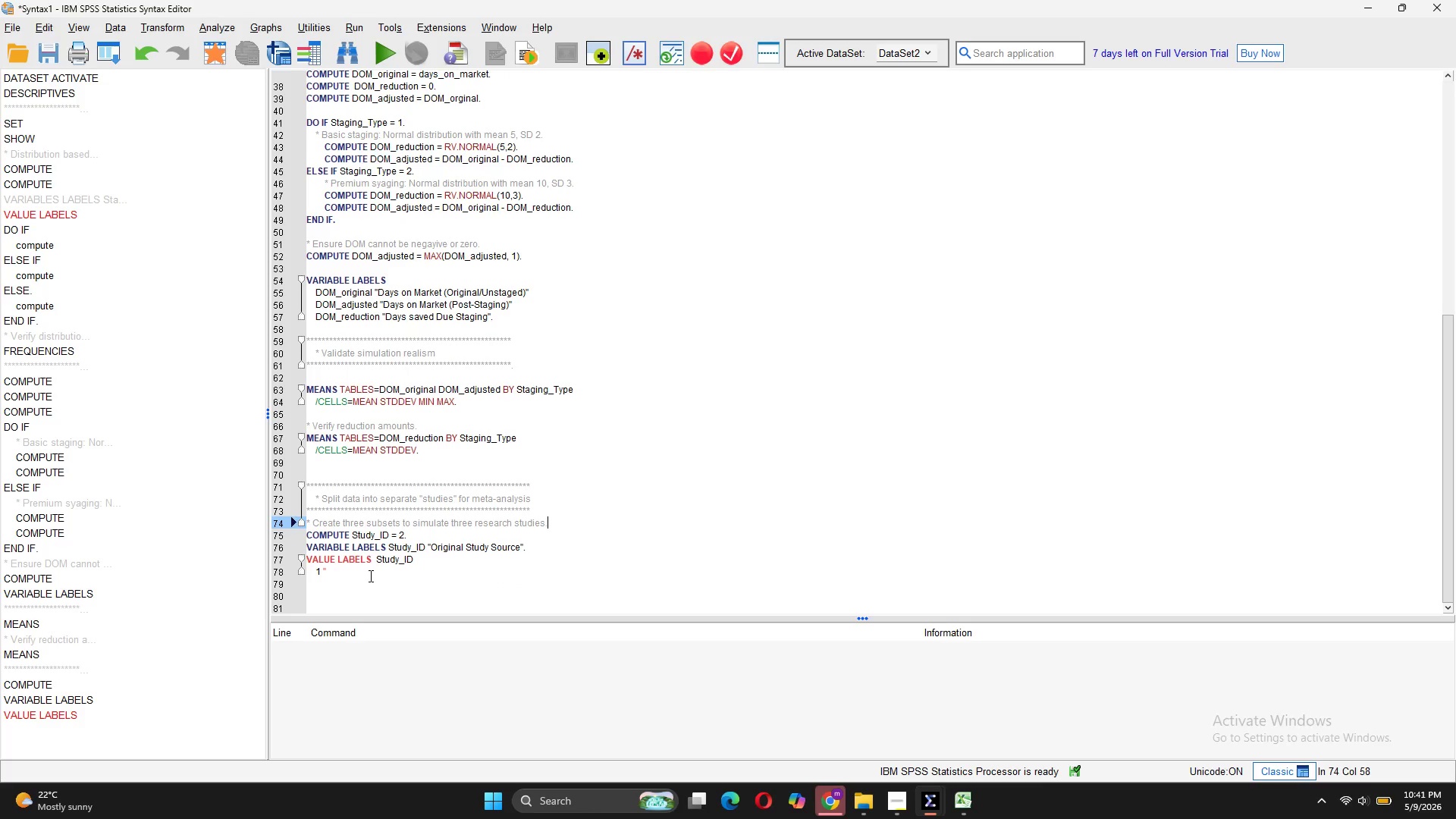 
left_click([369, 576])
 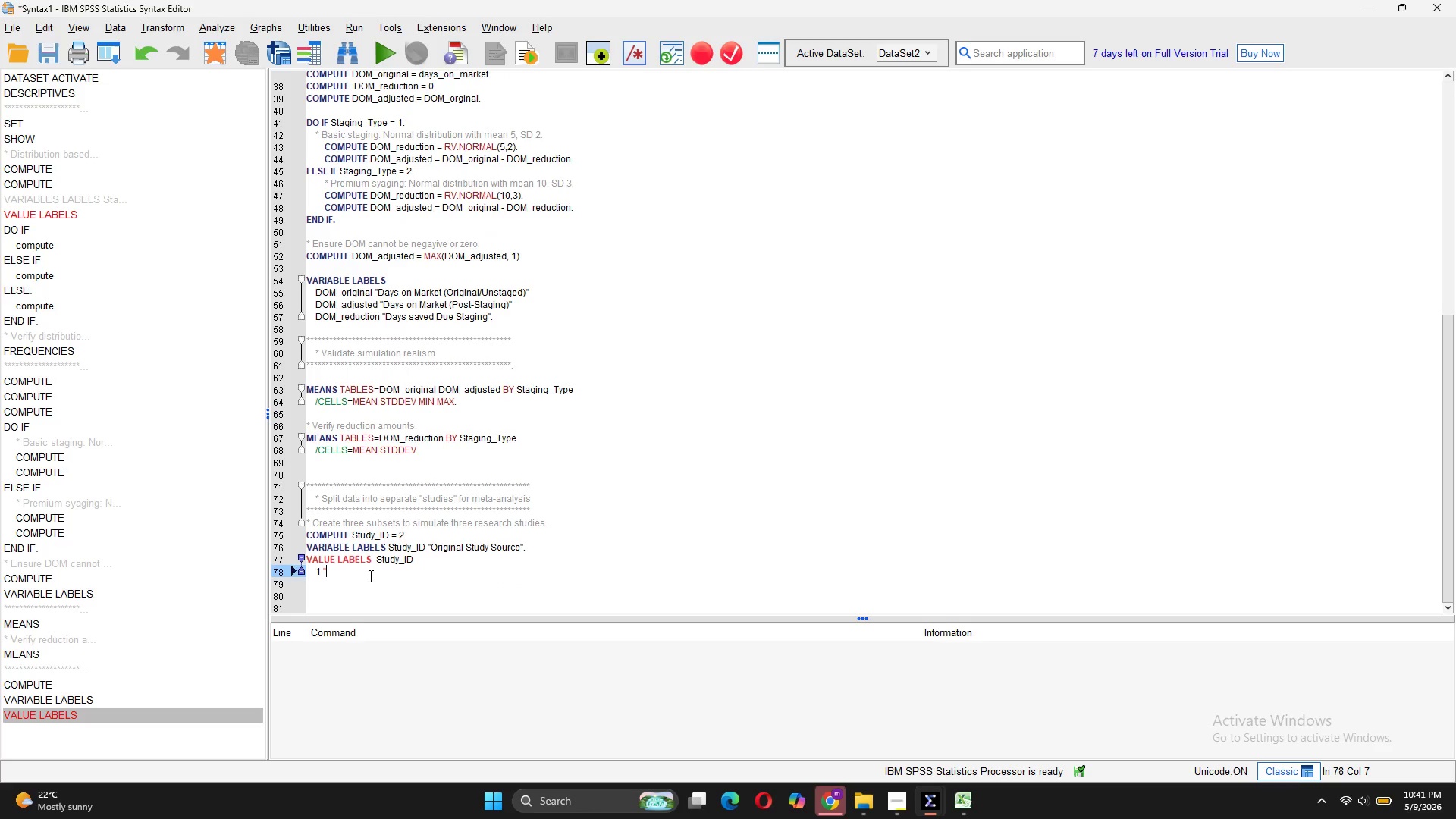 
scroll: coordinate [369, 576], scroll_direction: down, amount: 2.0
 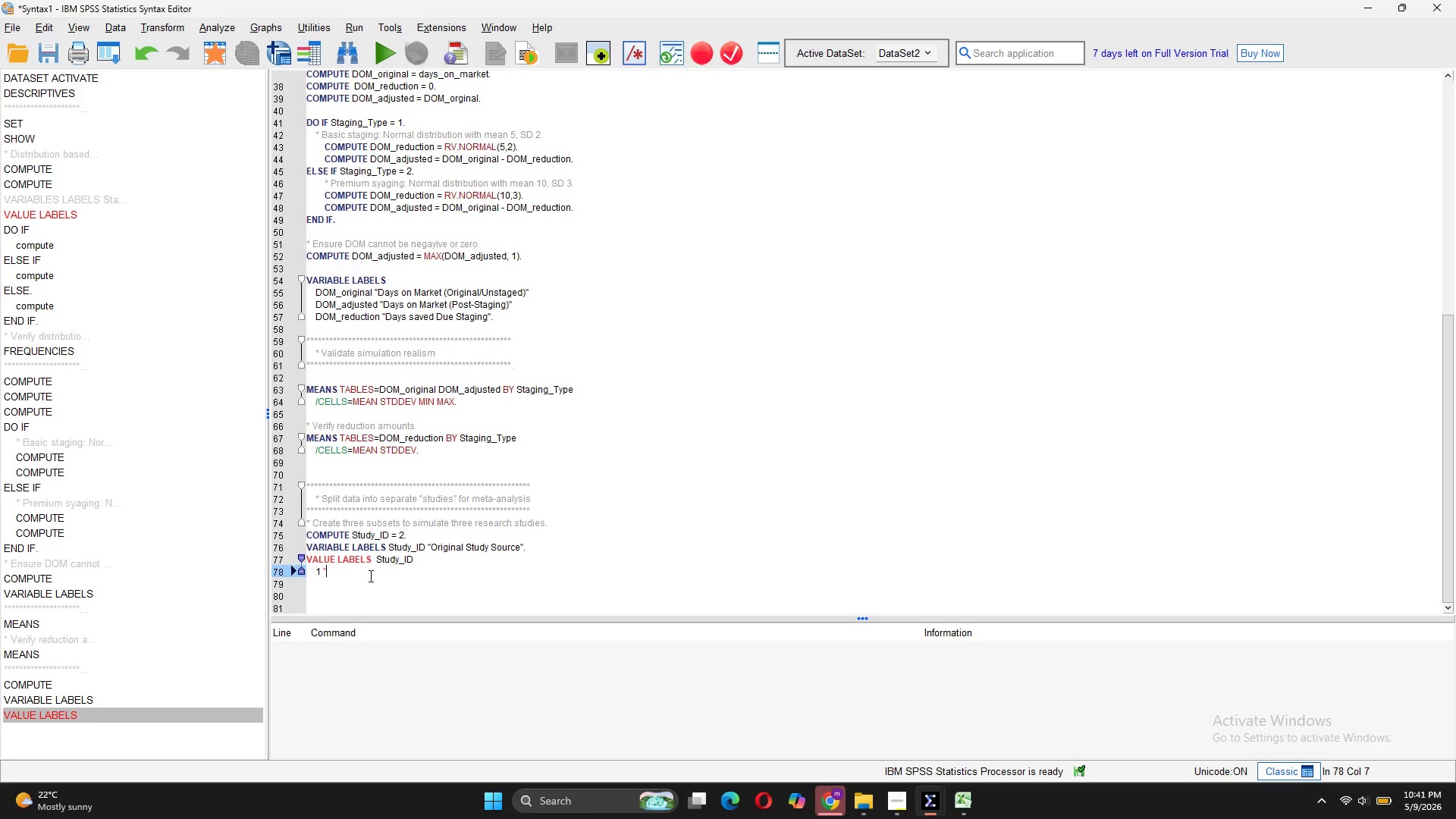 
type(BHATT]]])
key(Backspace)
key(Backspace)
key(Backspace)
key(Backspace)
key(Backspace)
key(Backspace)
key(Backspace)
type(hattacharya et al. (2025)")
 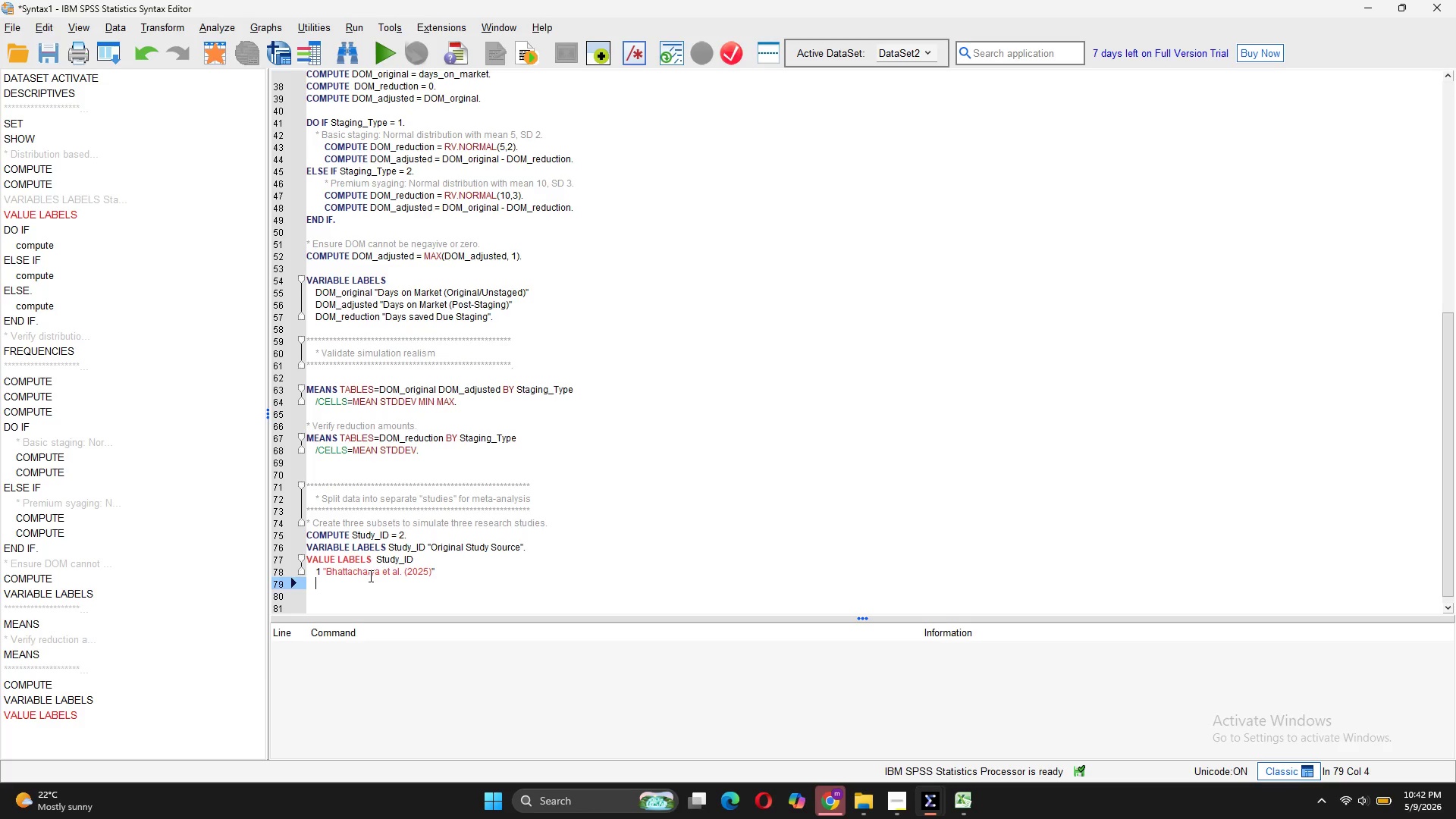 
 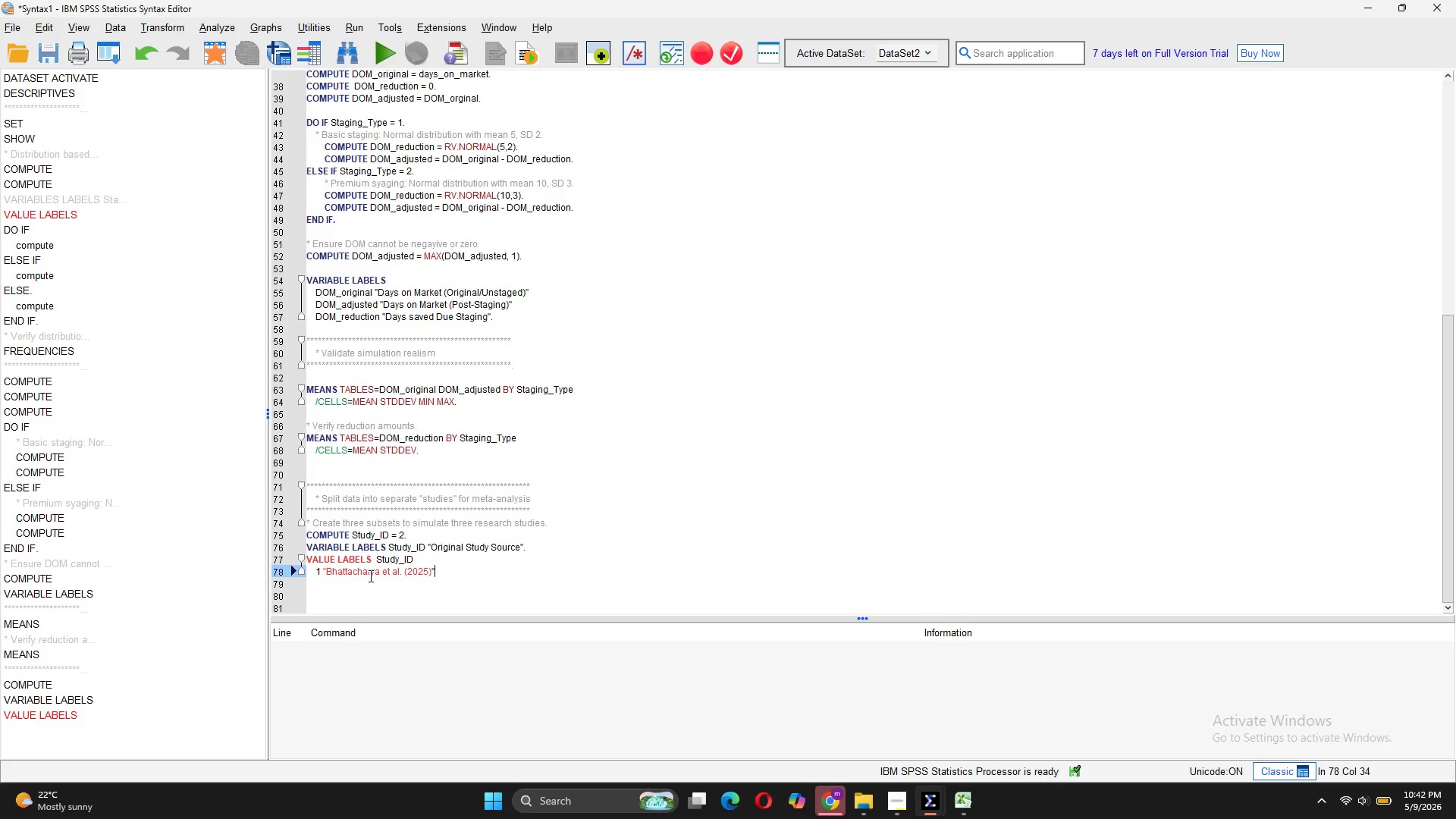 
key(Enter)
 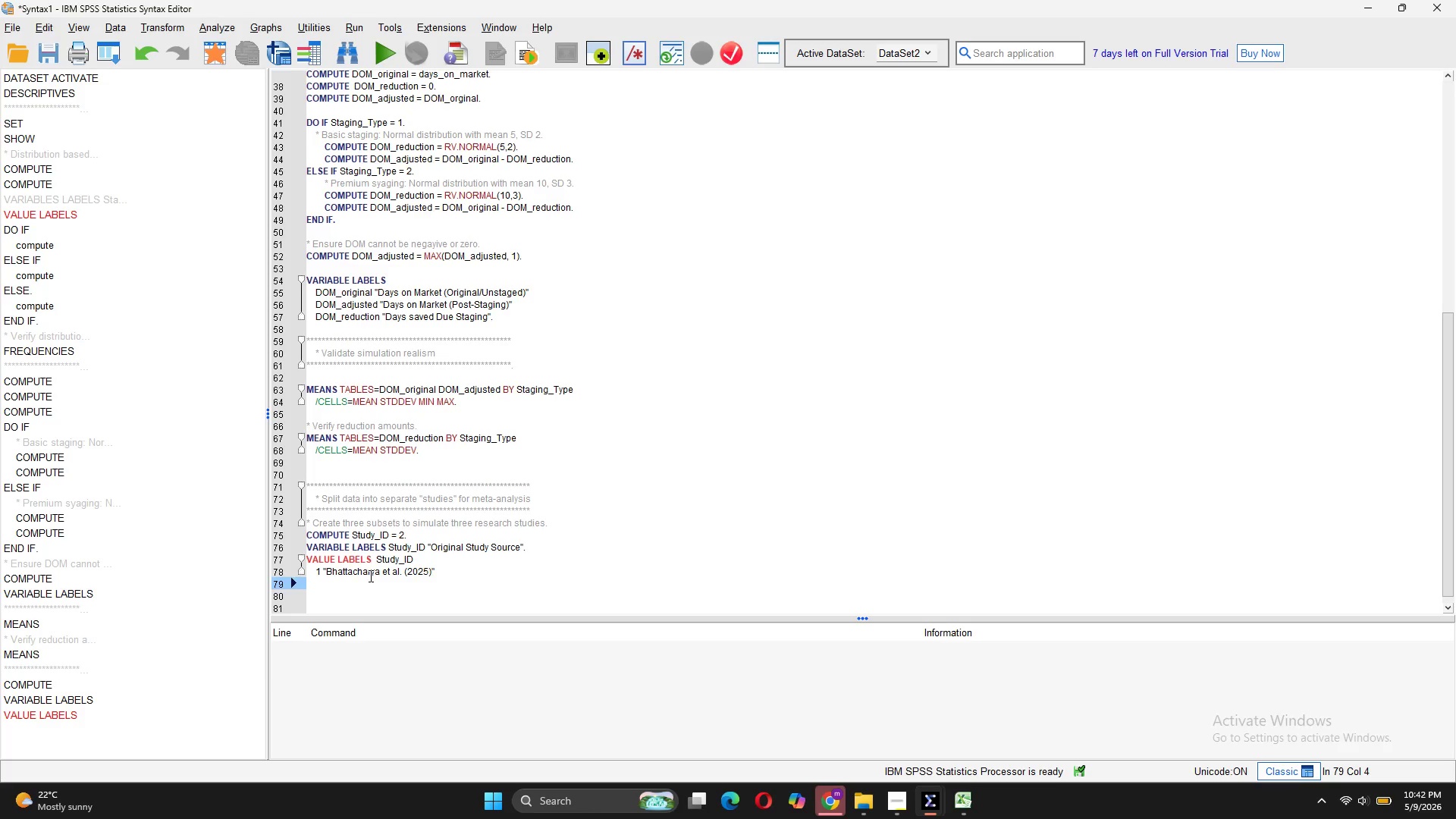 
key(2)
 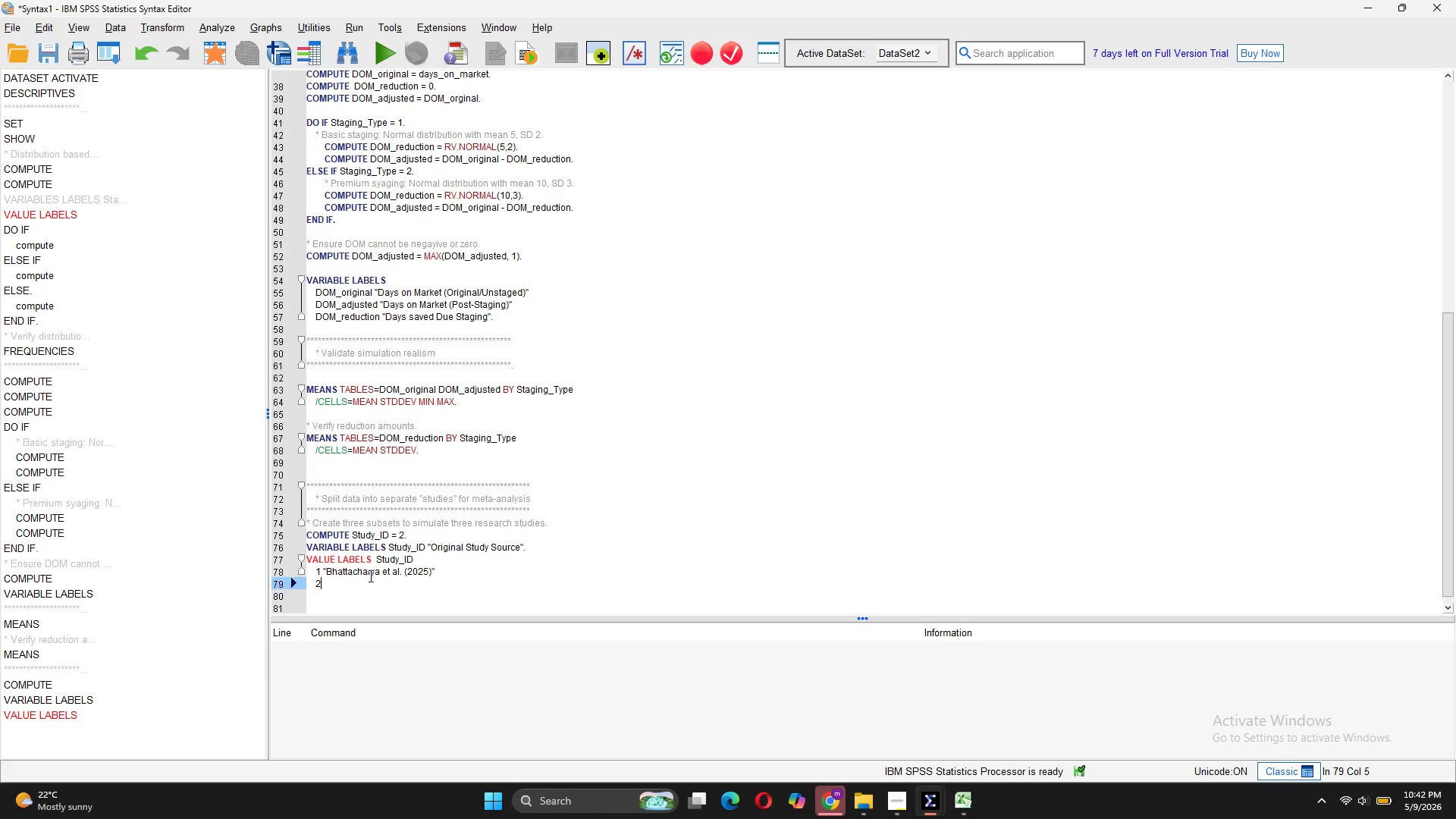 
key(Space)
 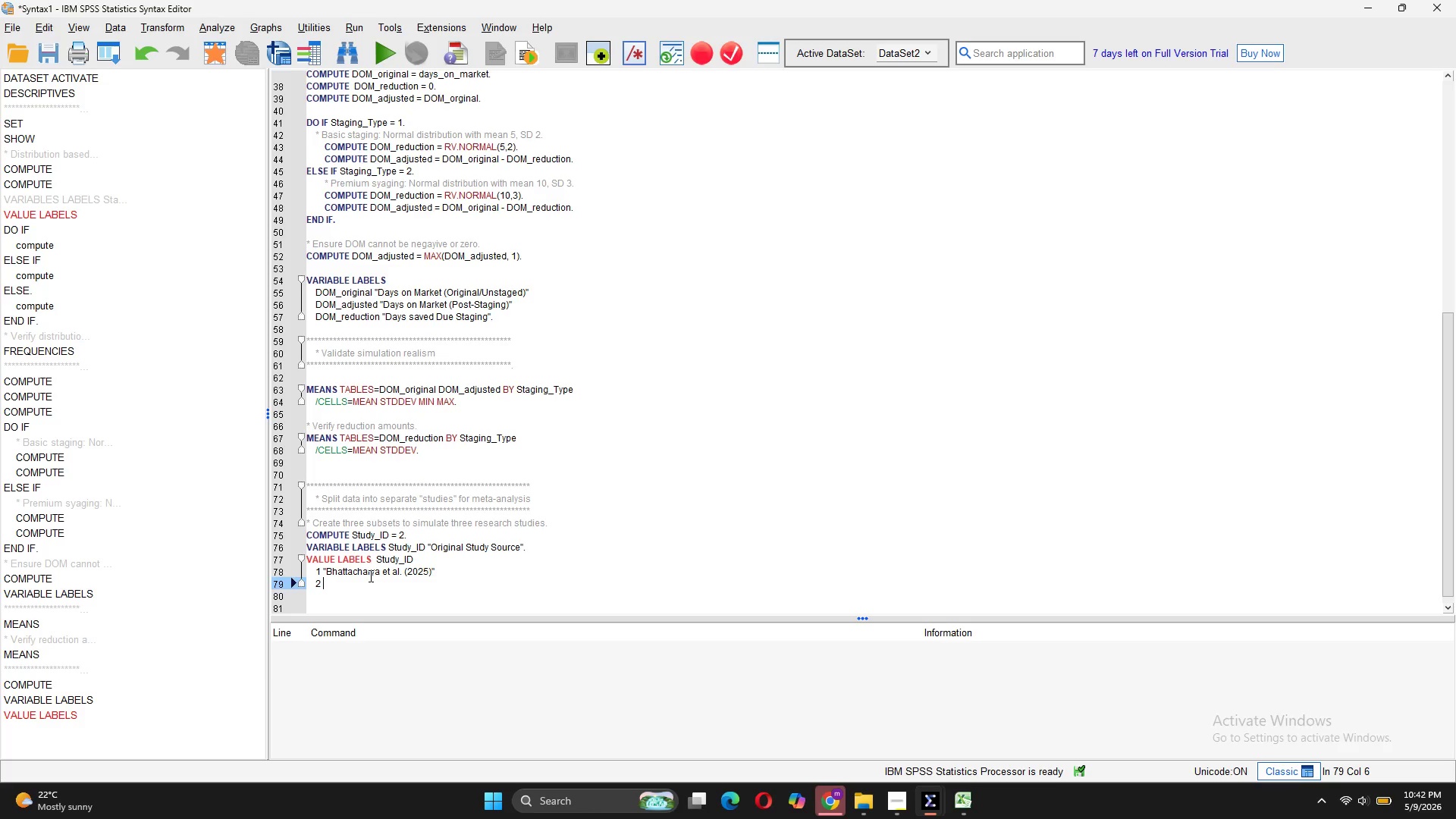 
key(Shift+ShiftLeft)
 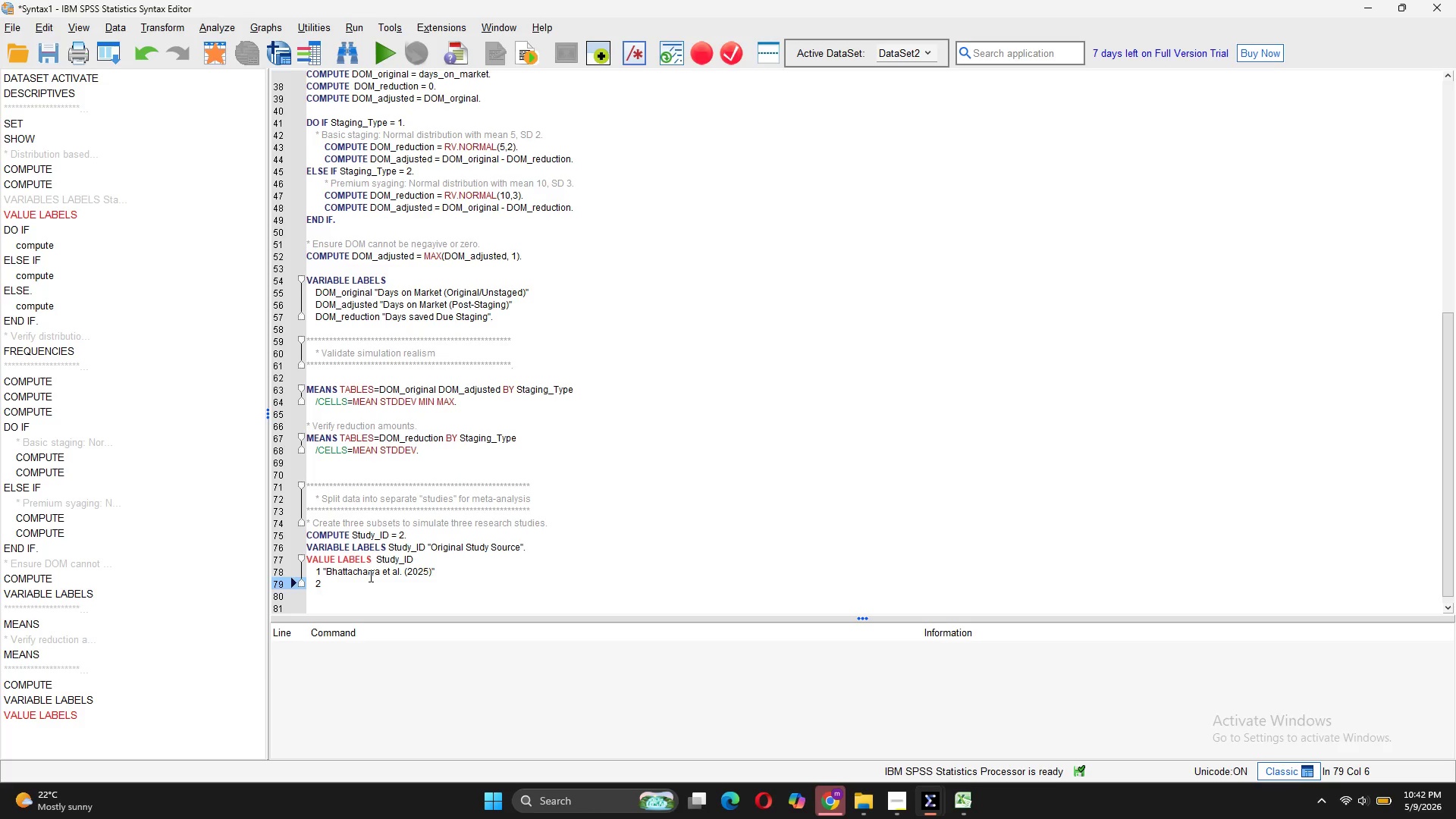 
key(Shift+Quote)
 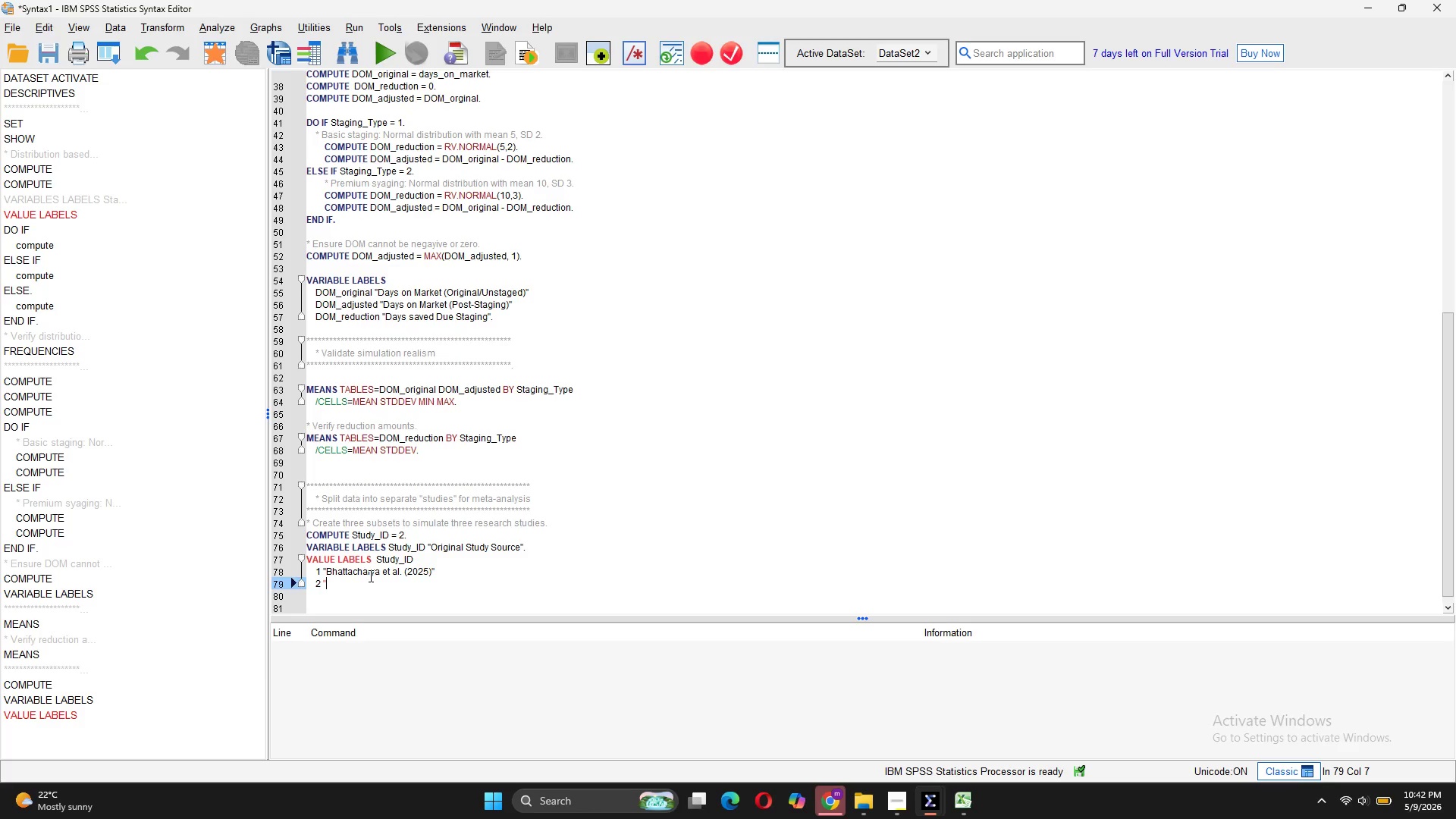 
type(Kaggle - North America")
 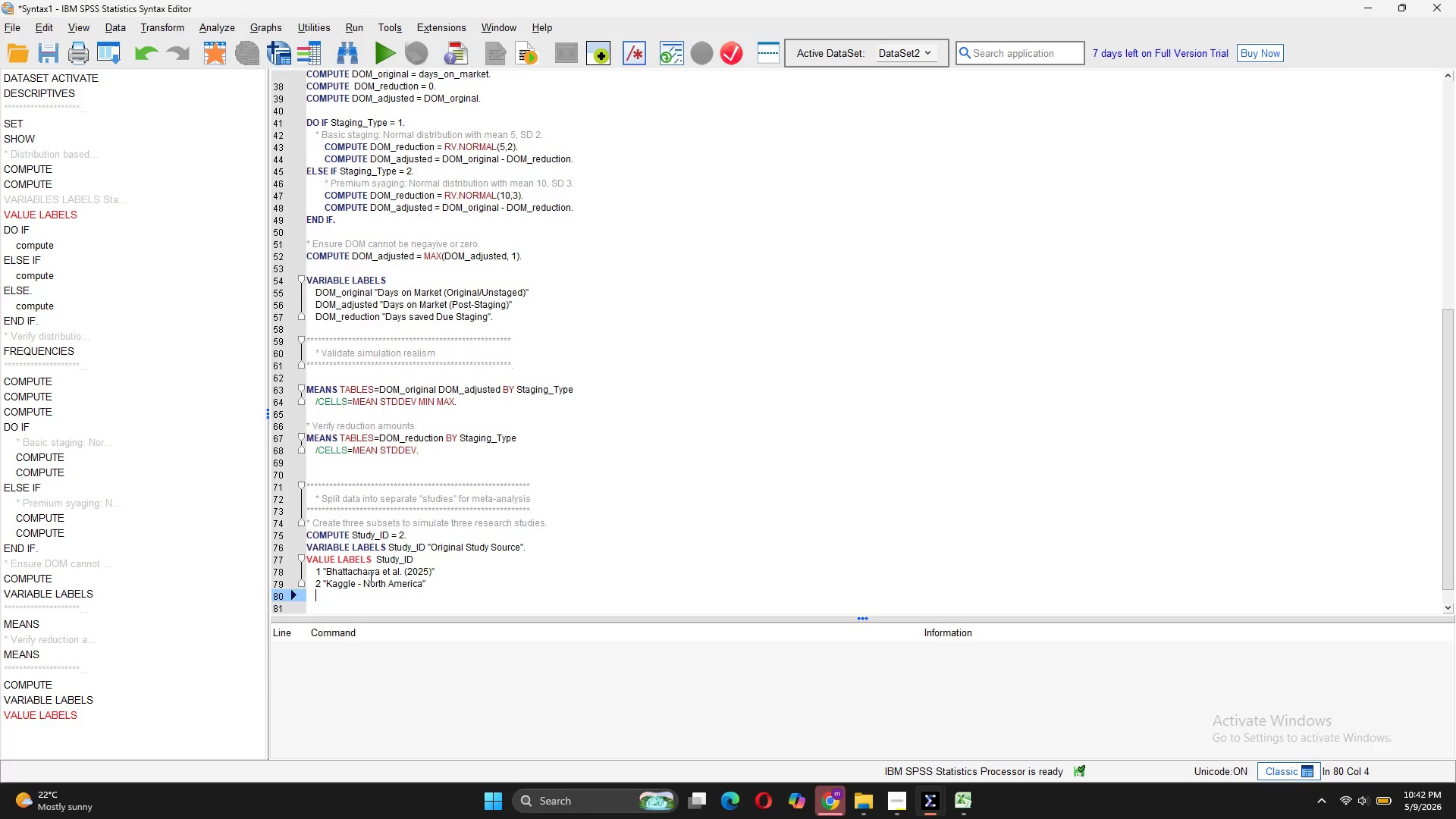 
 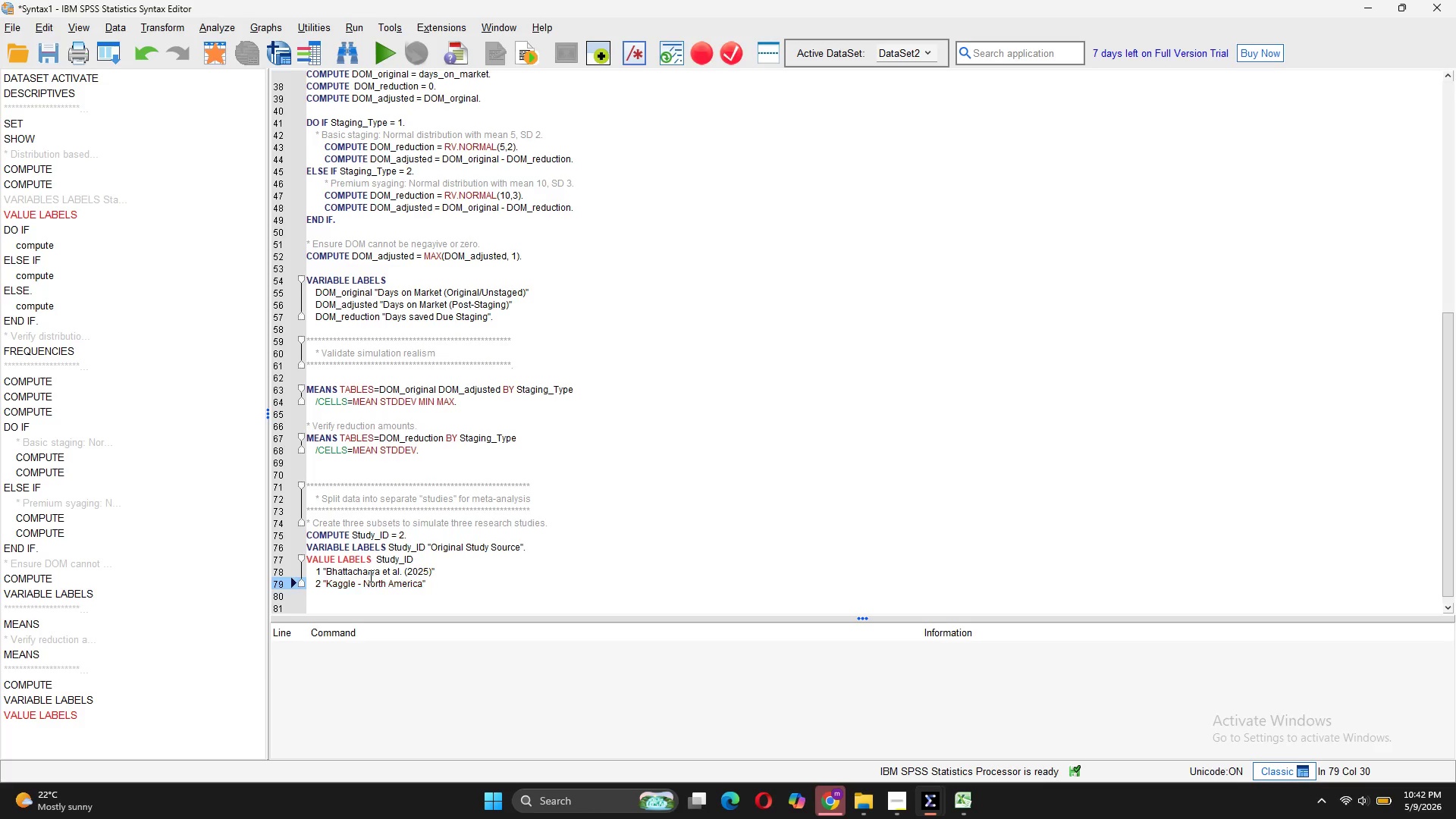 
key(Enter)
 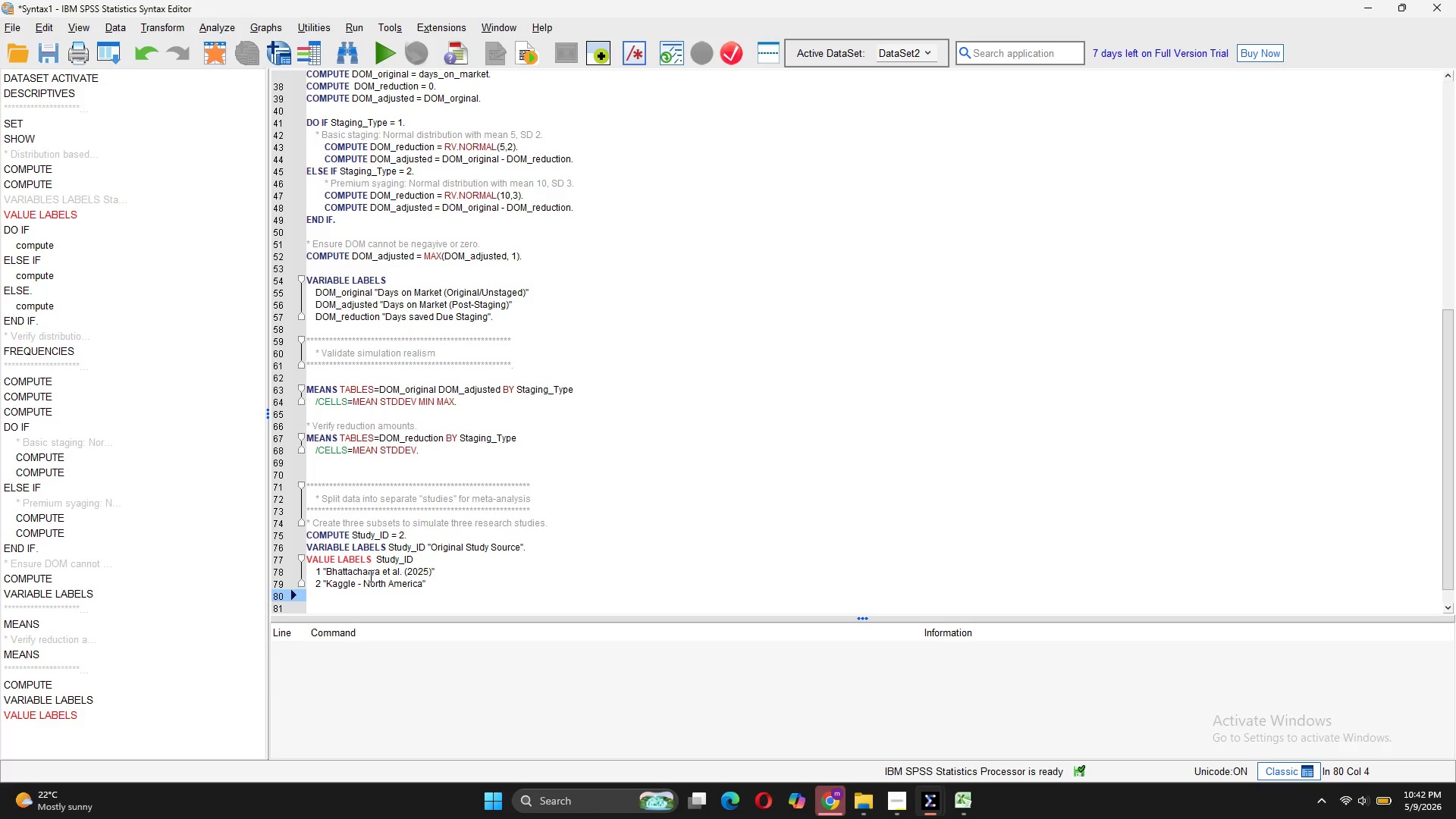 
key(3)
 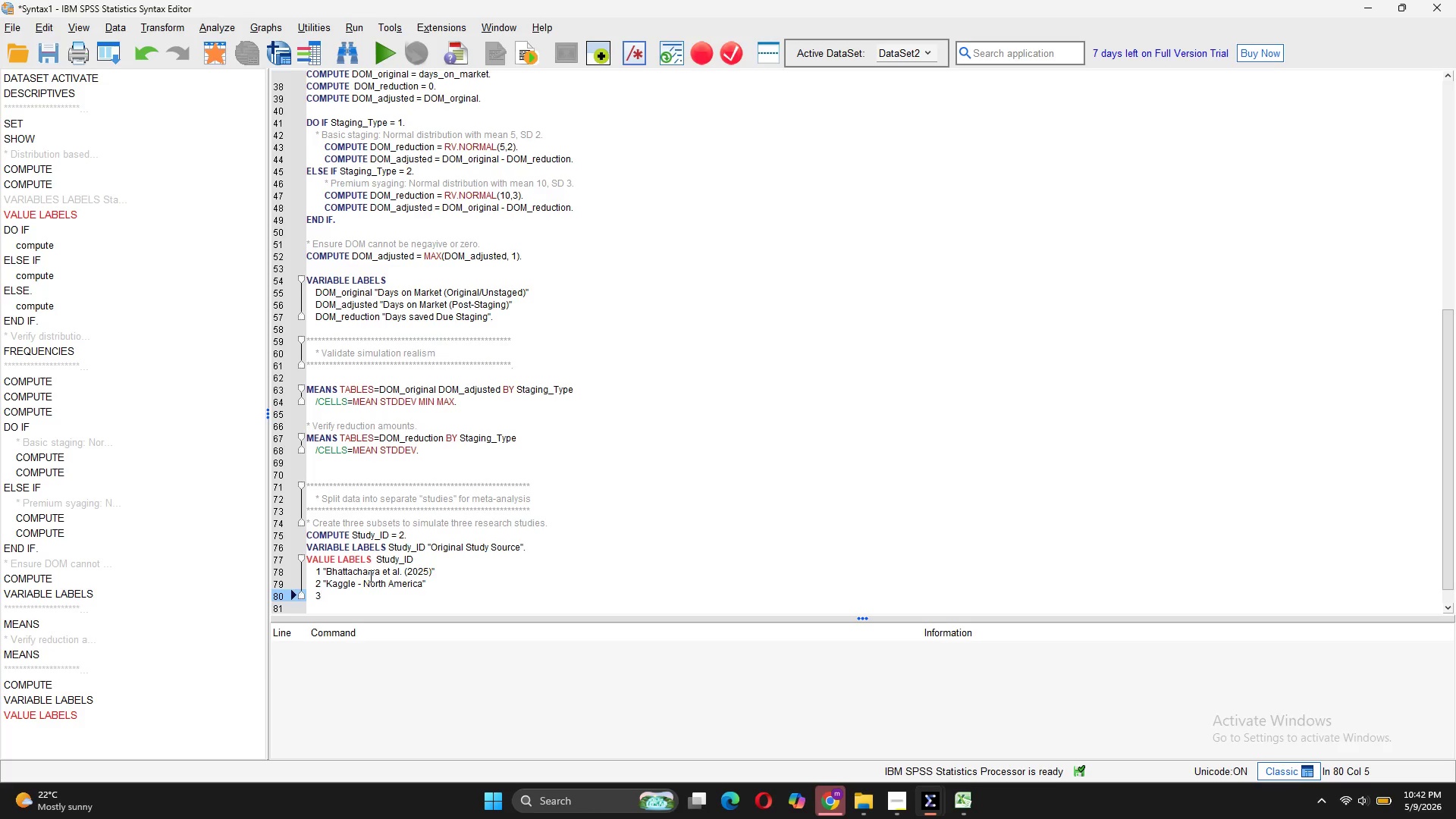 
key(Shift+Quote)
 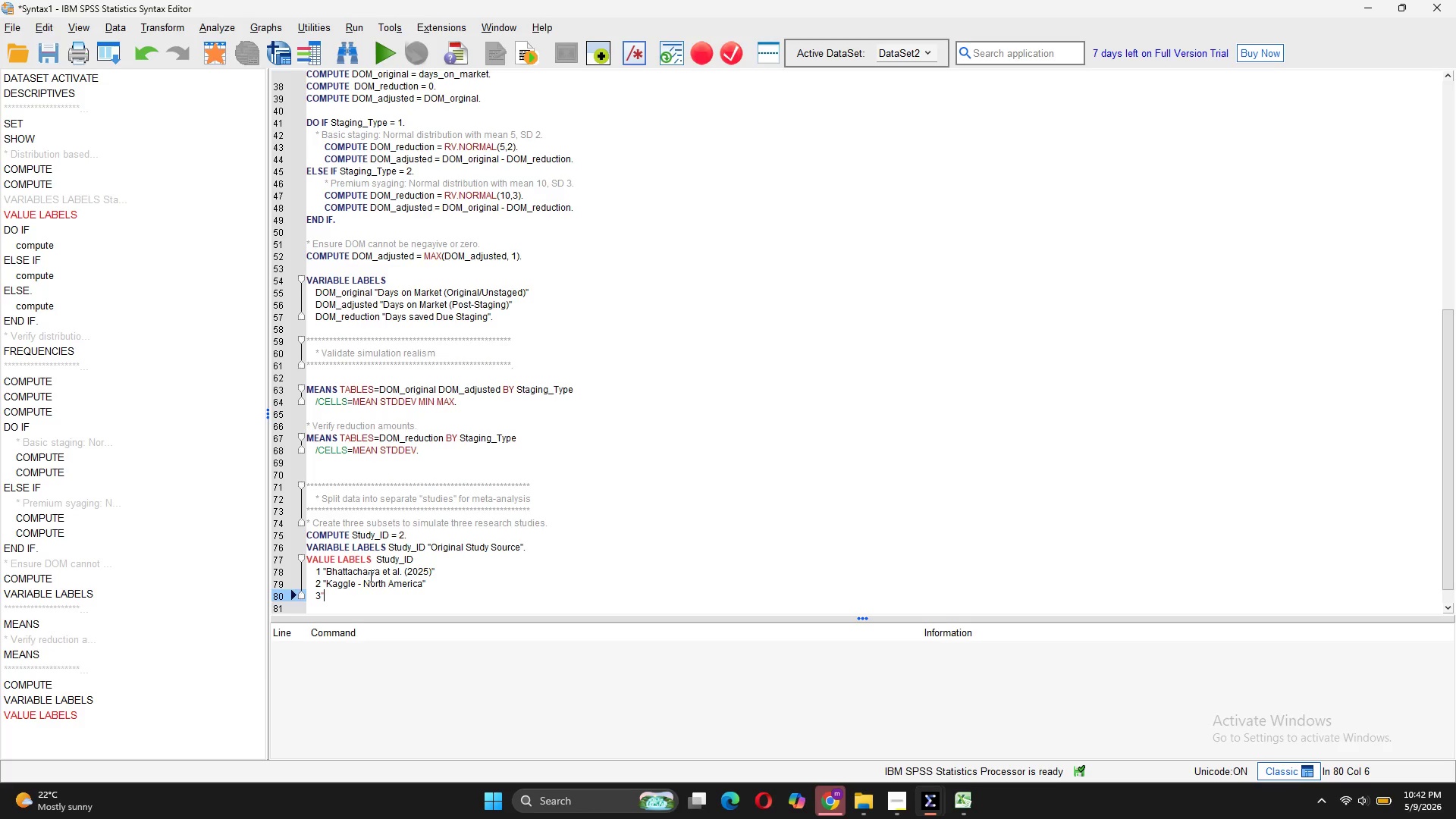 
key(ArrowLeft)
 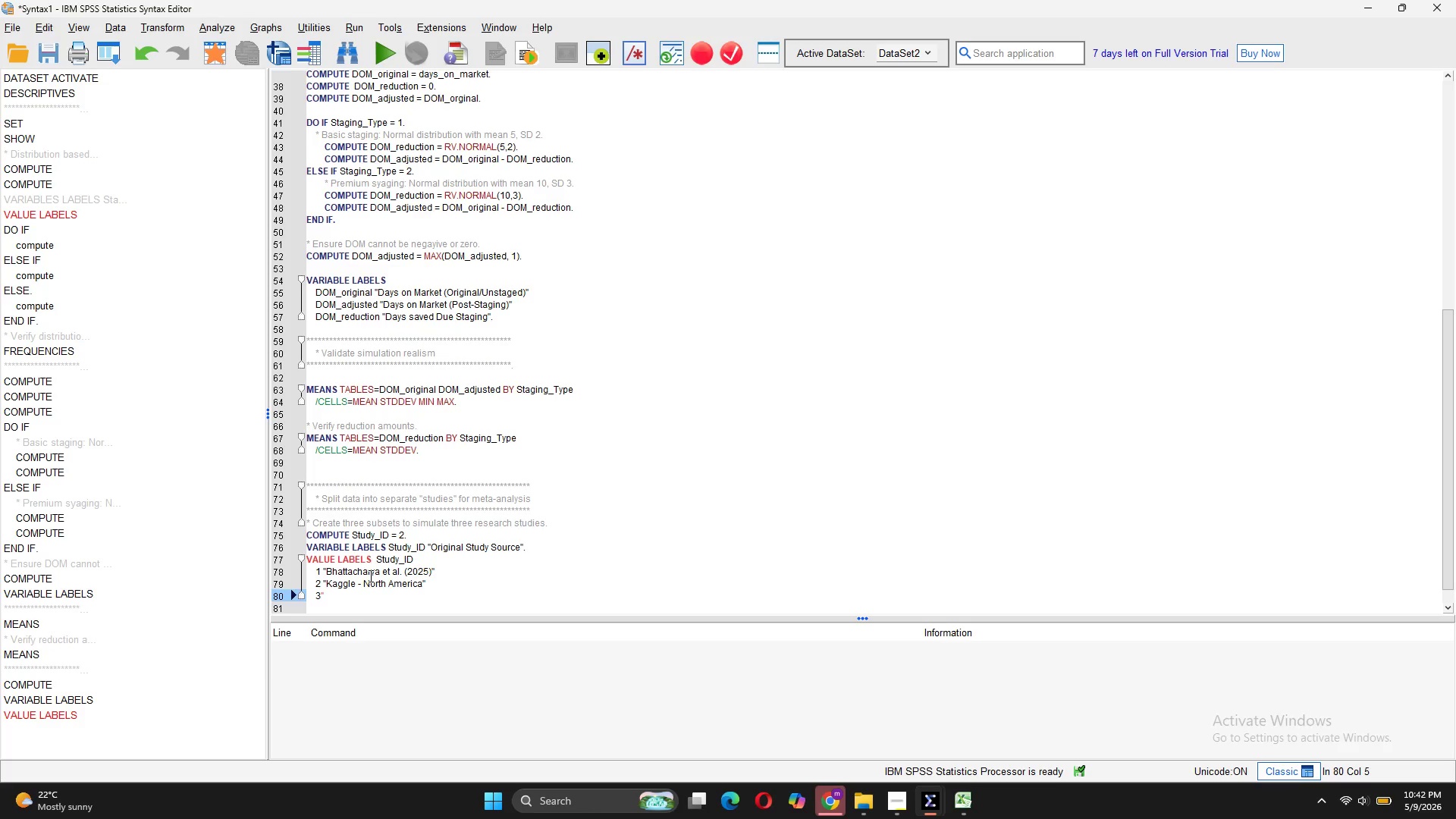 
key(Space)
 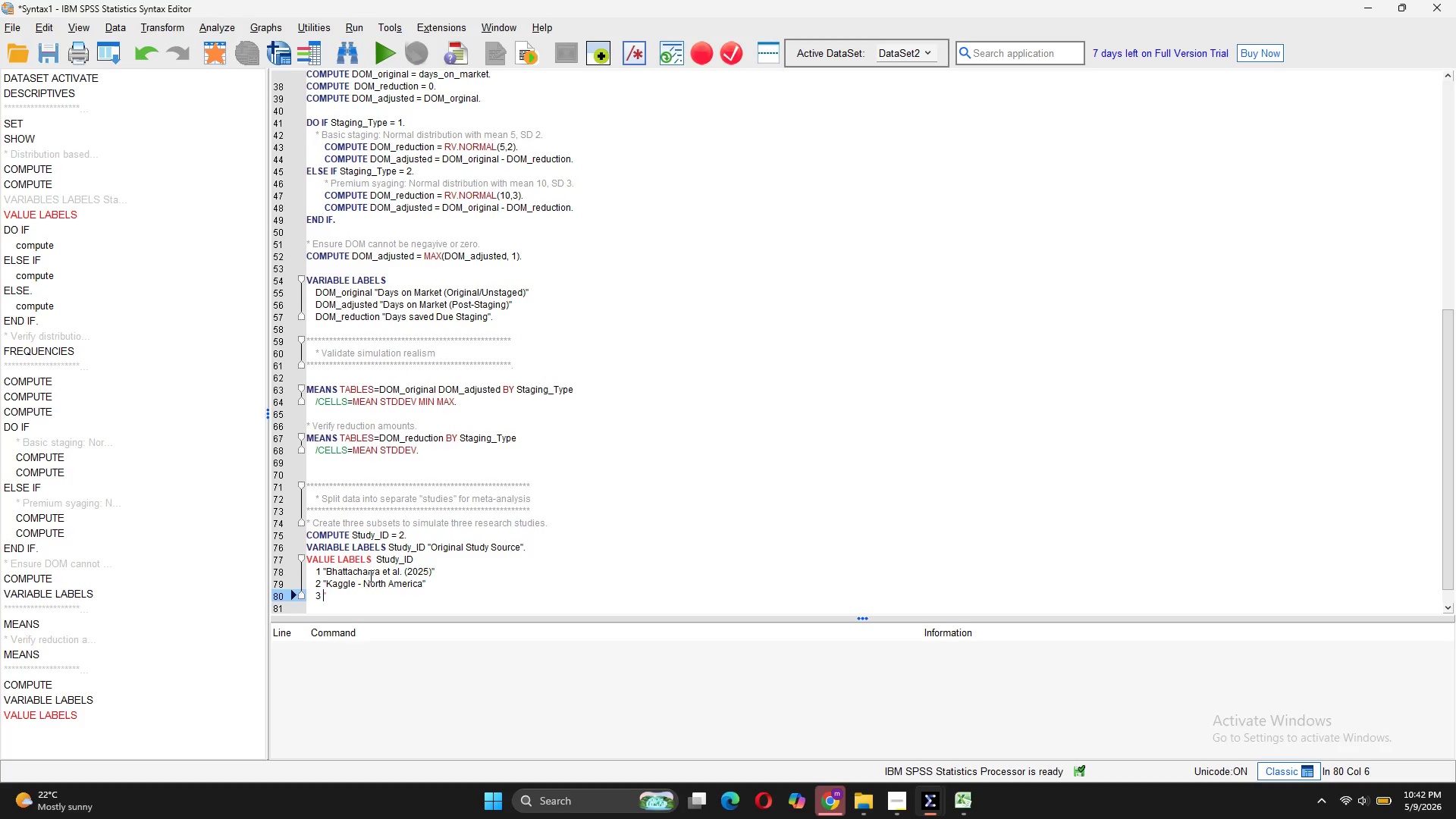 
key(ArrowRight)
 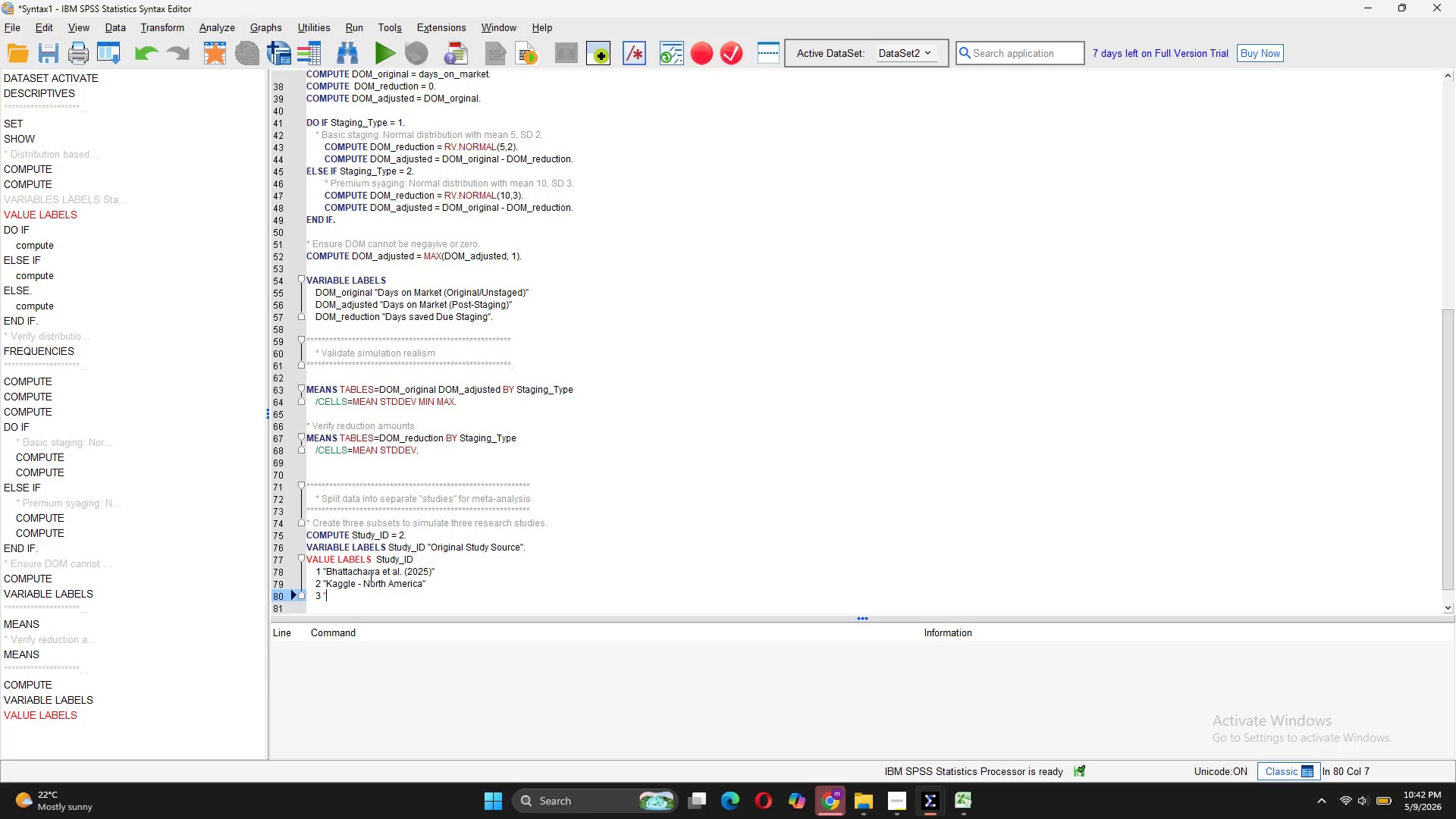 
type(Kaggle - Europe/Asia)
 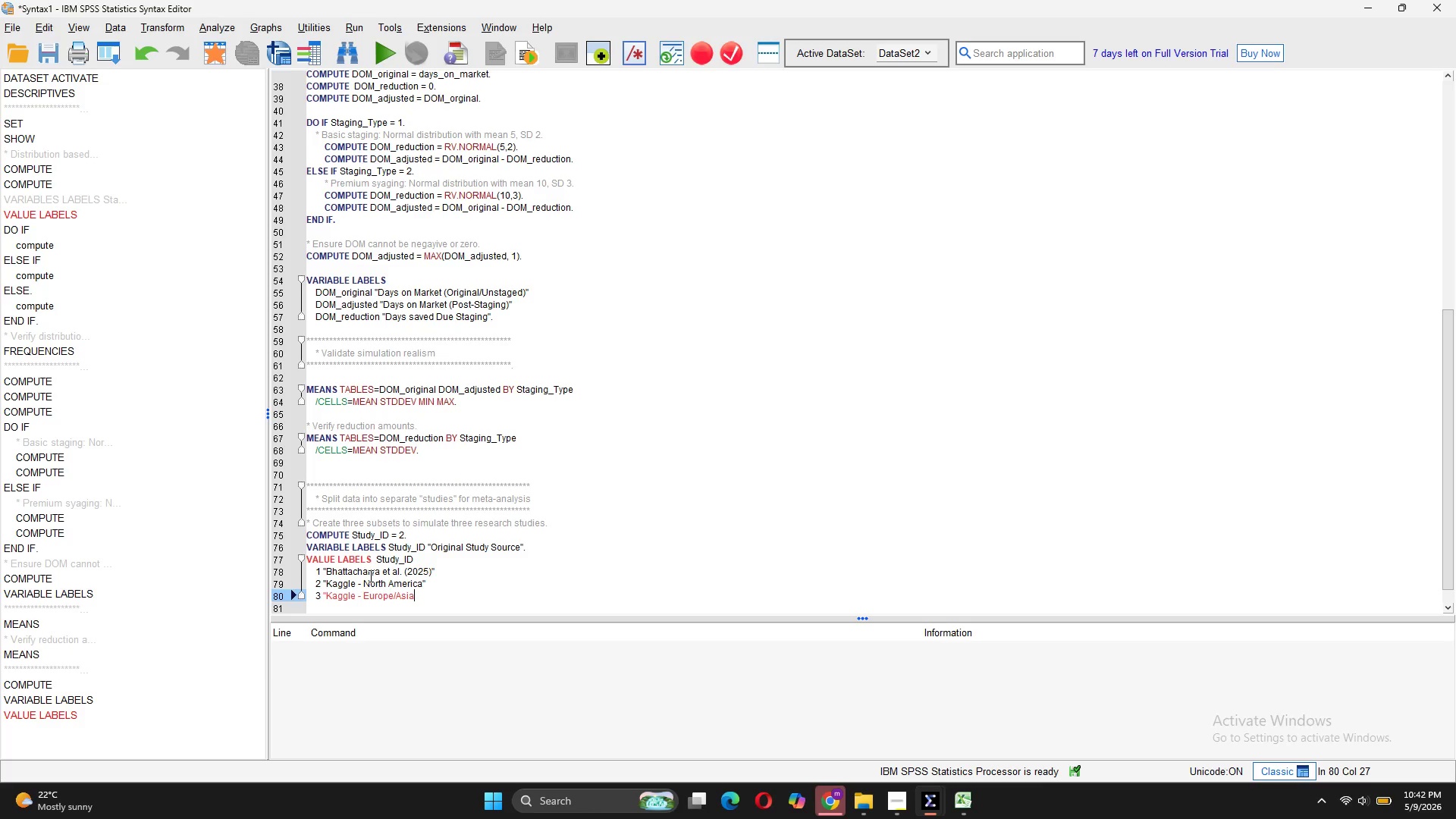 
key(Shift+Quote)
 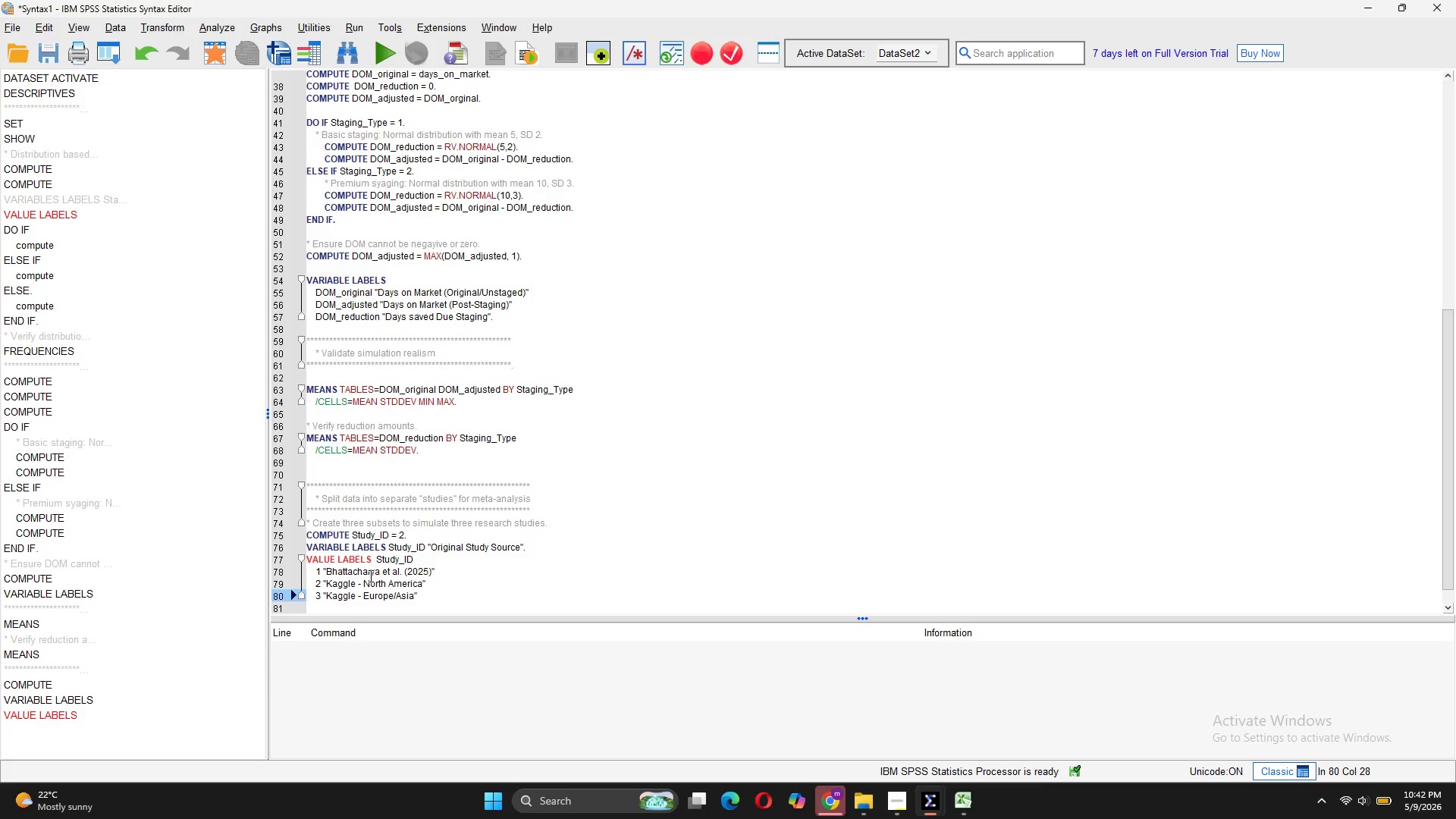 
key(Enter)
 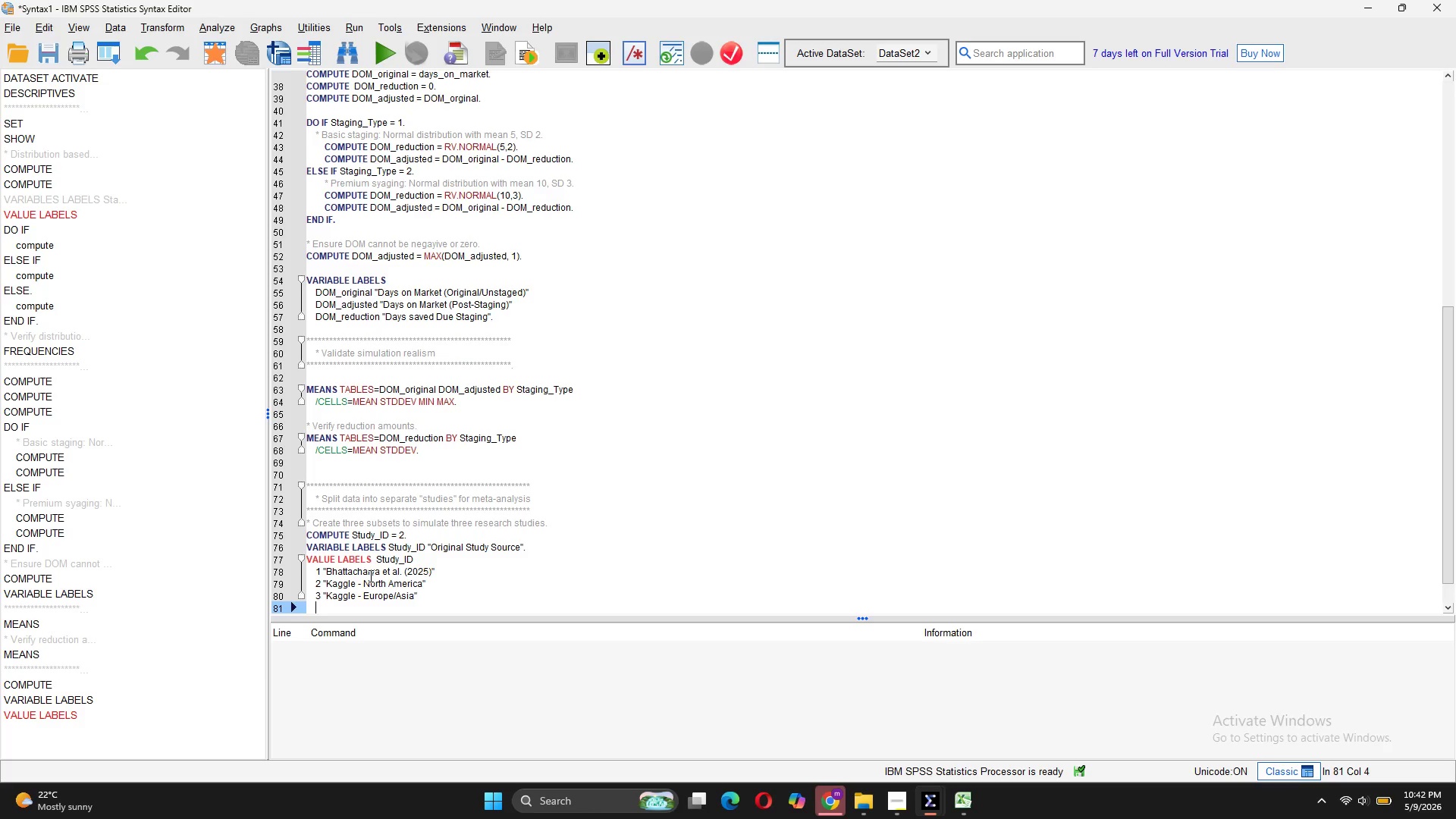 
key(Enter)
 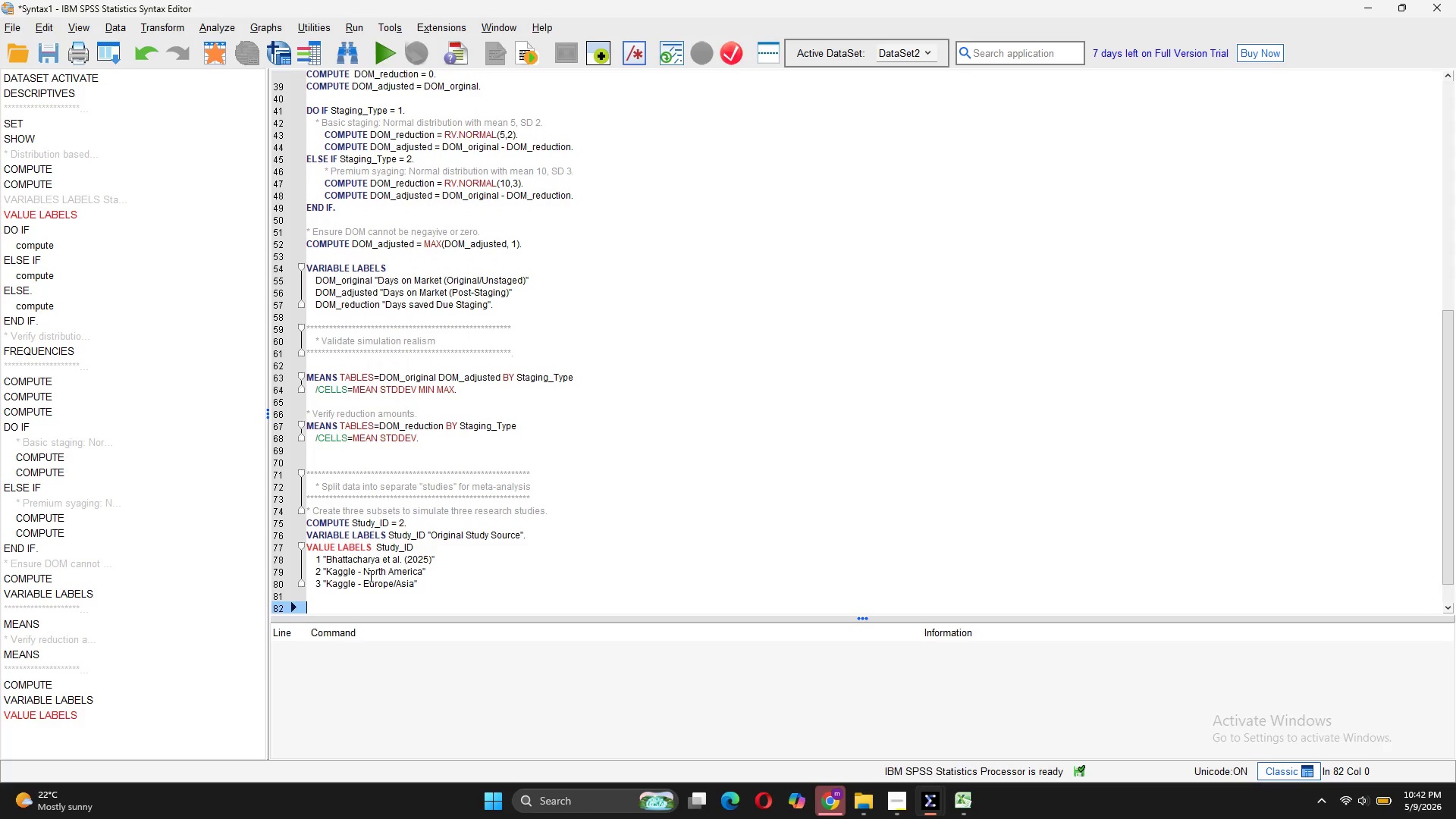 
type(* Assign based on country)
 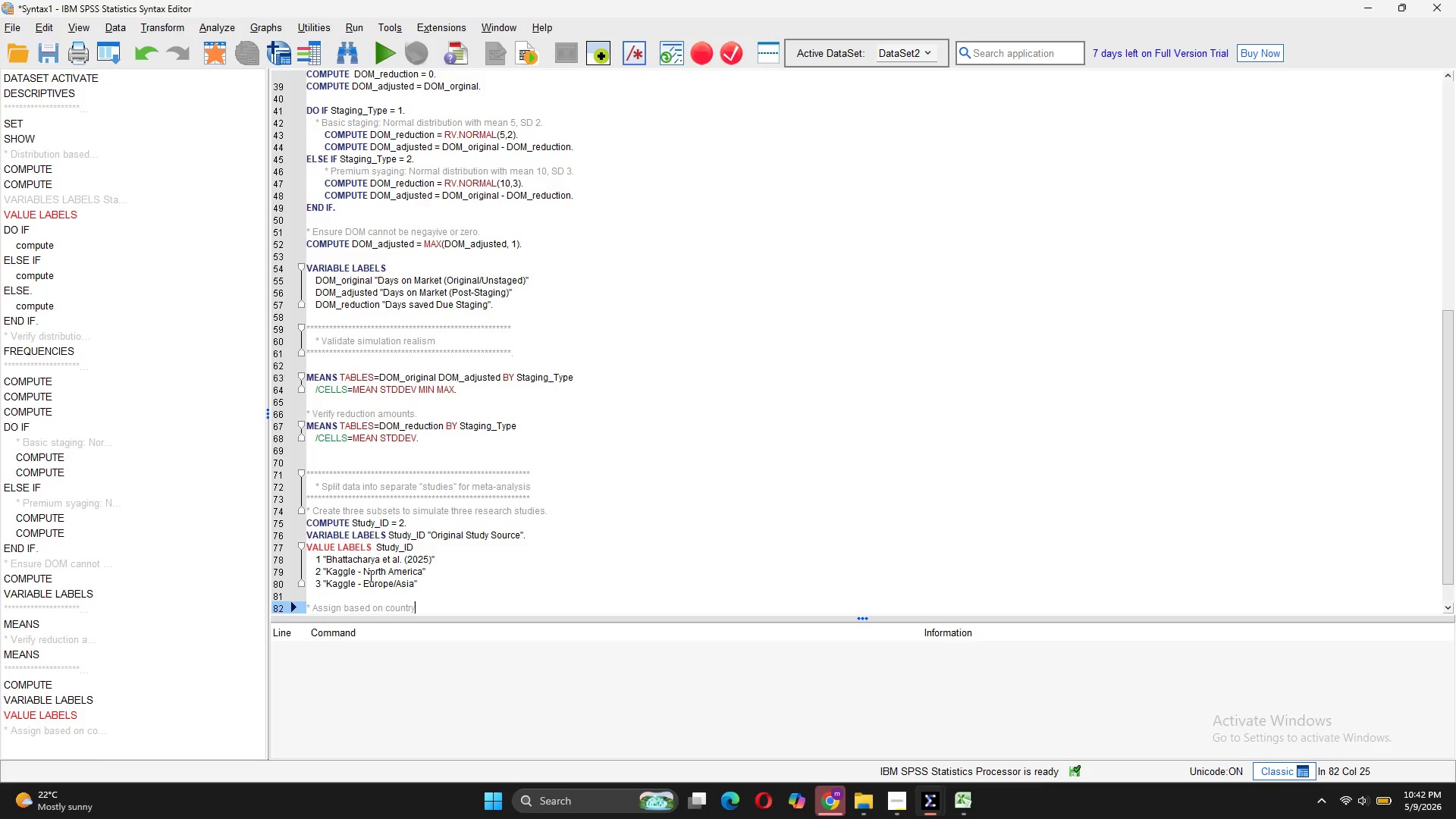 
key(Enter)
 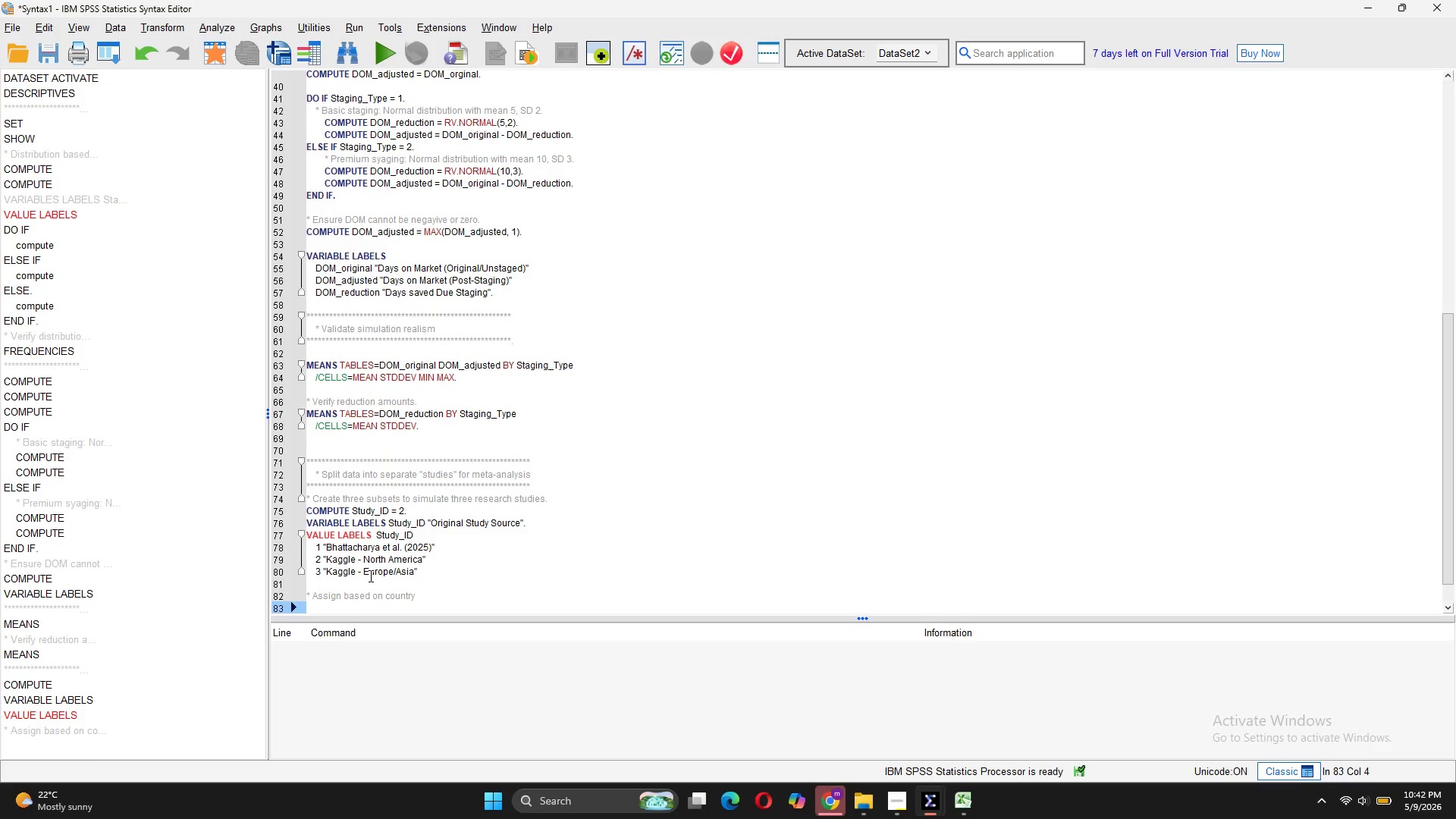 
key(Enter)
 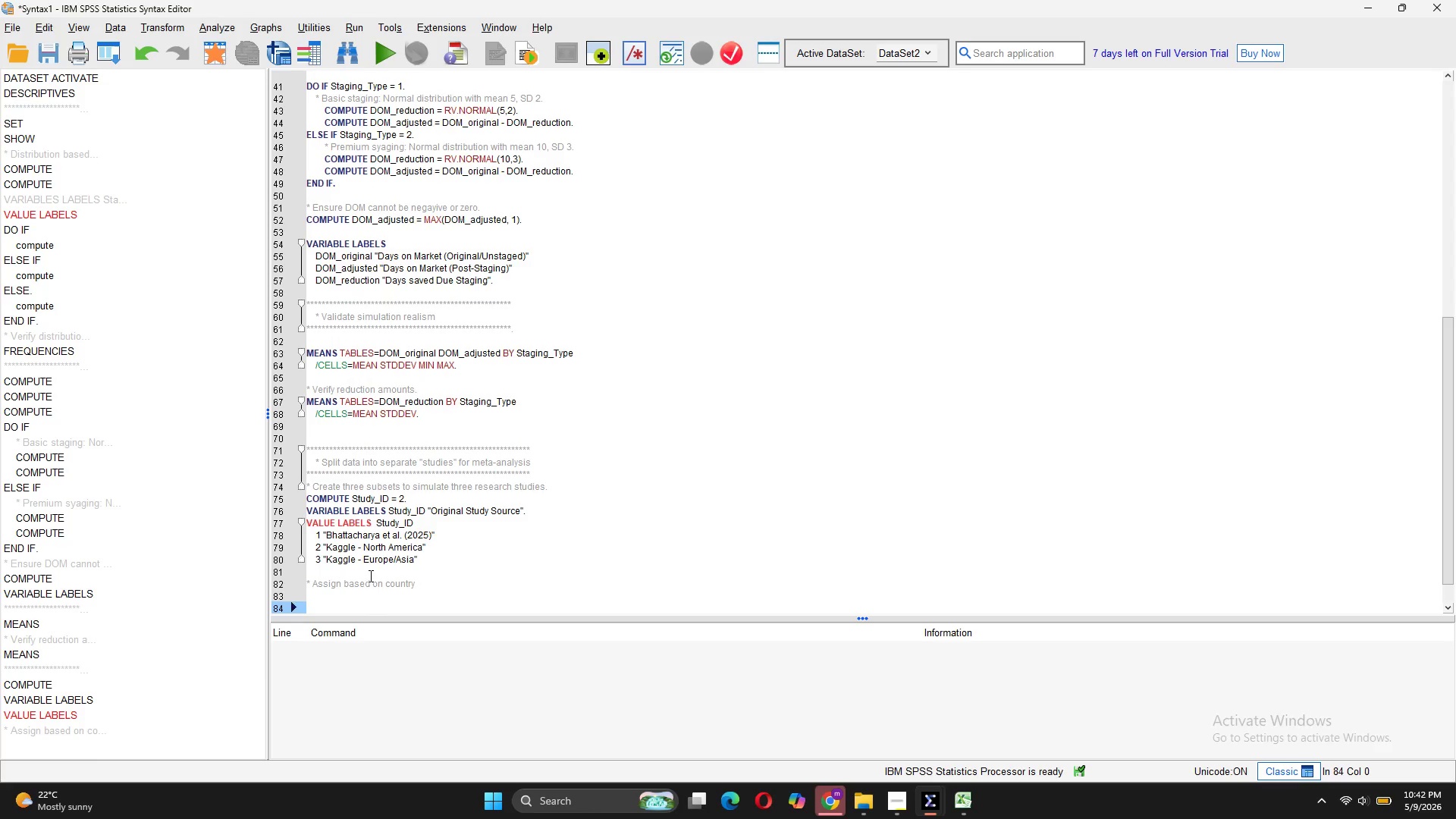 
key(Backspace)
 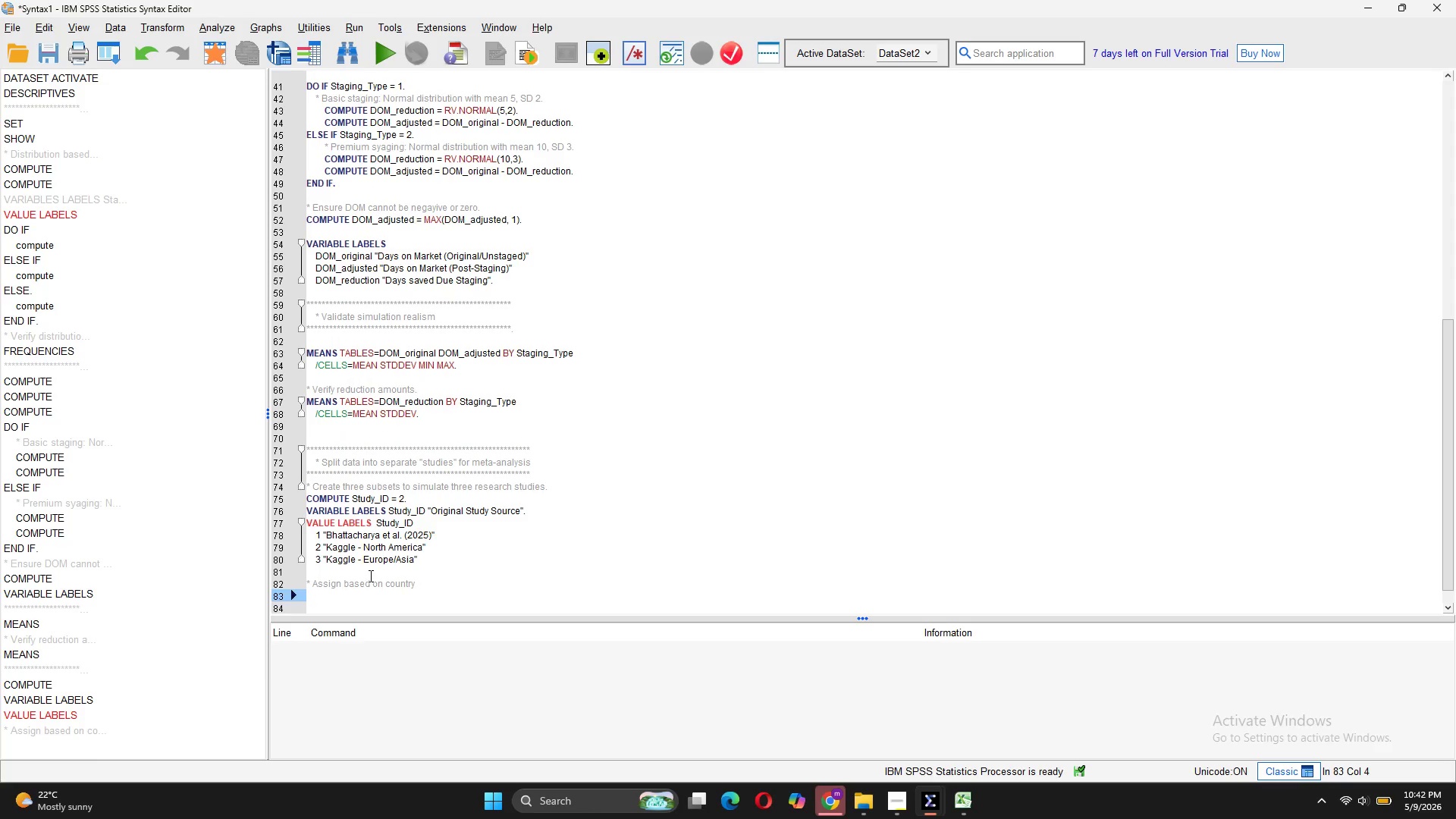 
key(Backspace)
 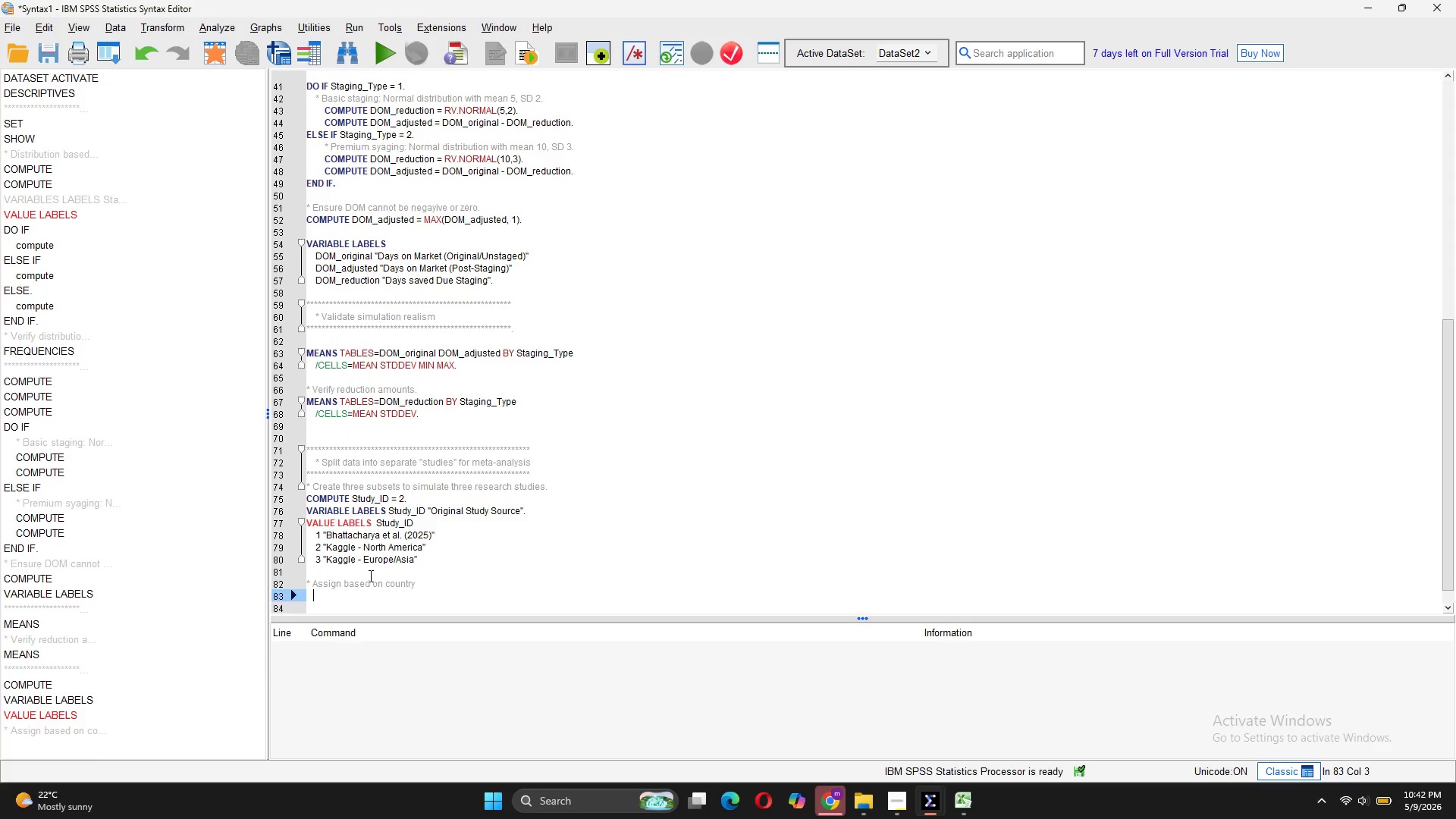 
key(Backspace)
 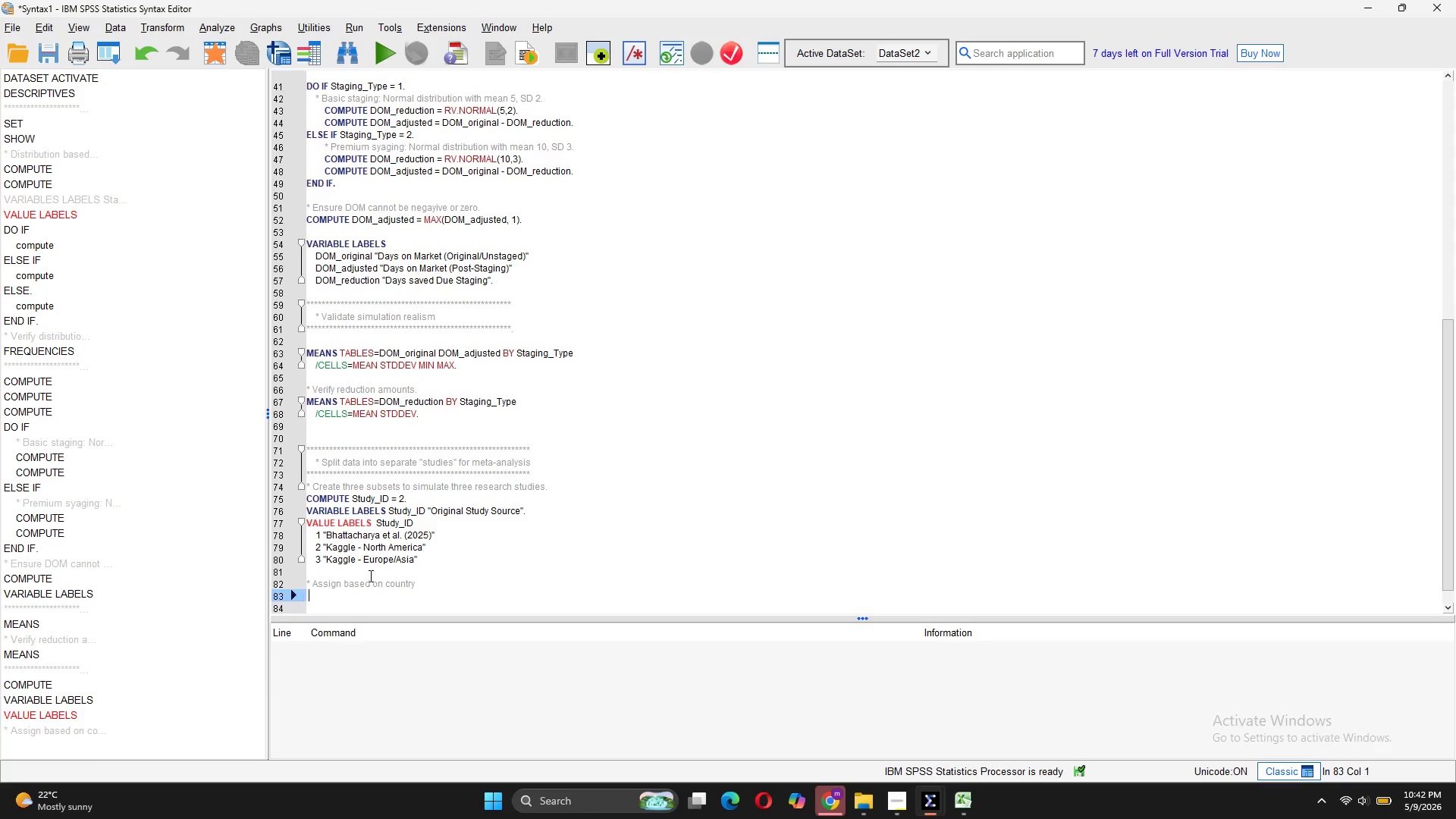 
key(Backspace)
 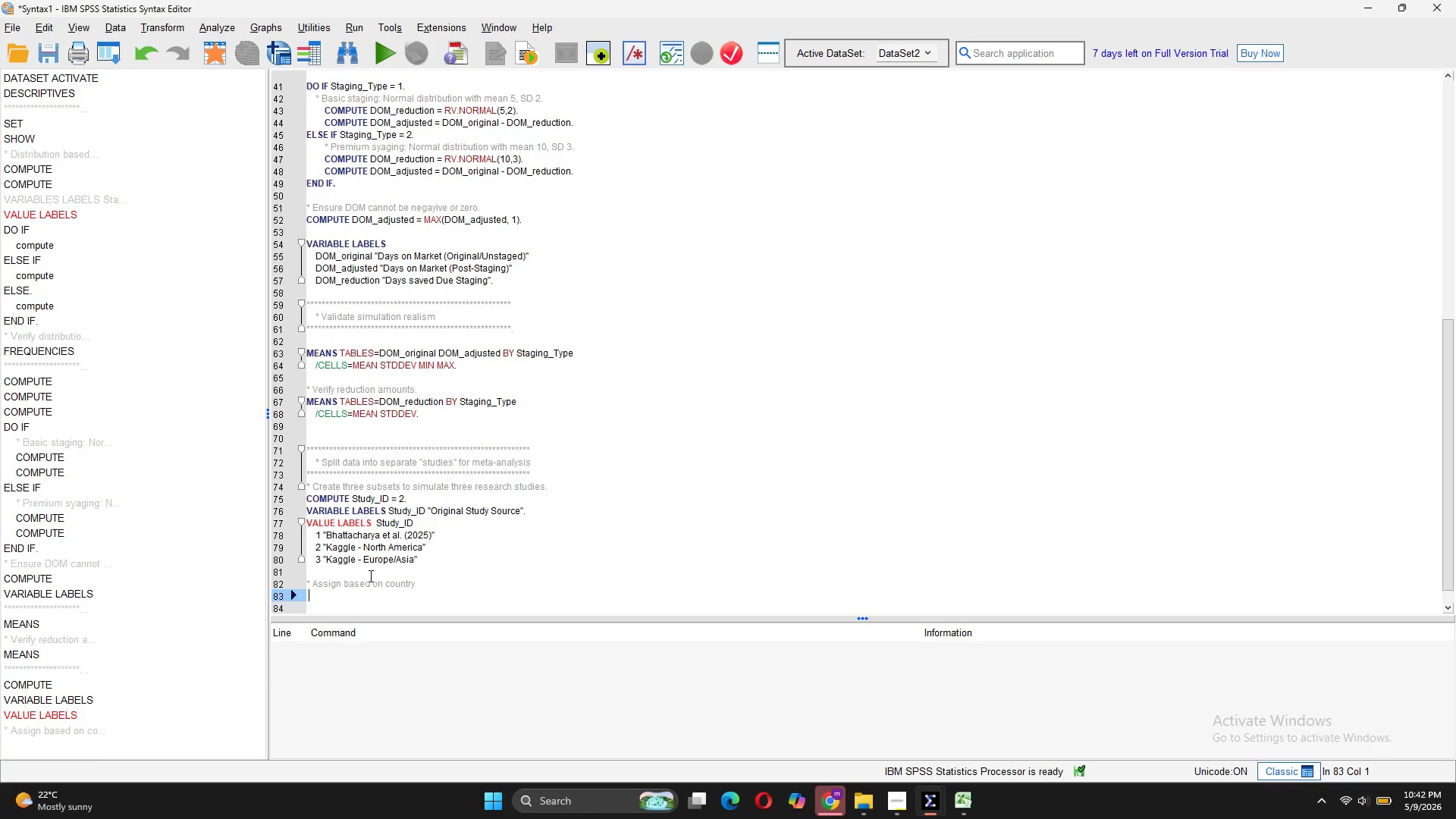 
key(Backspace)
 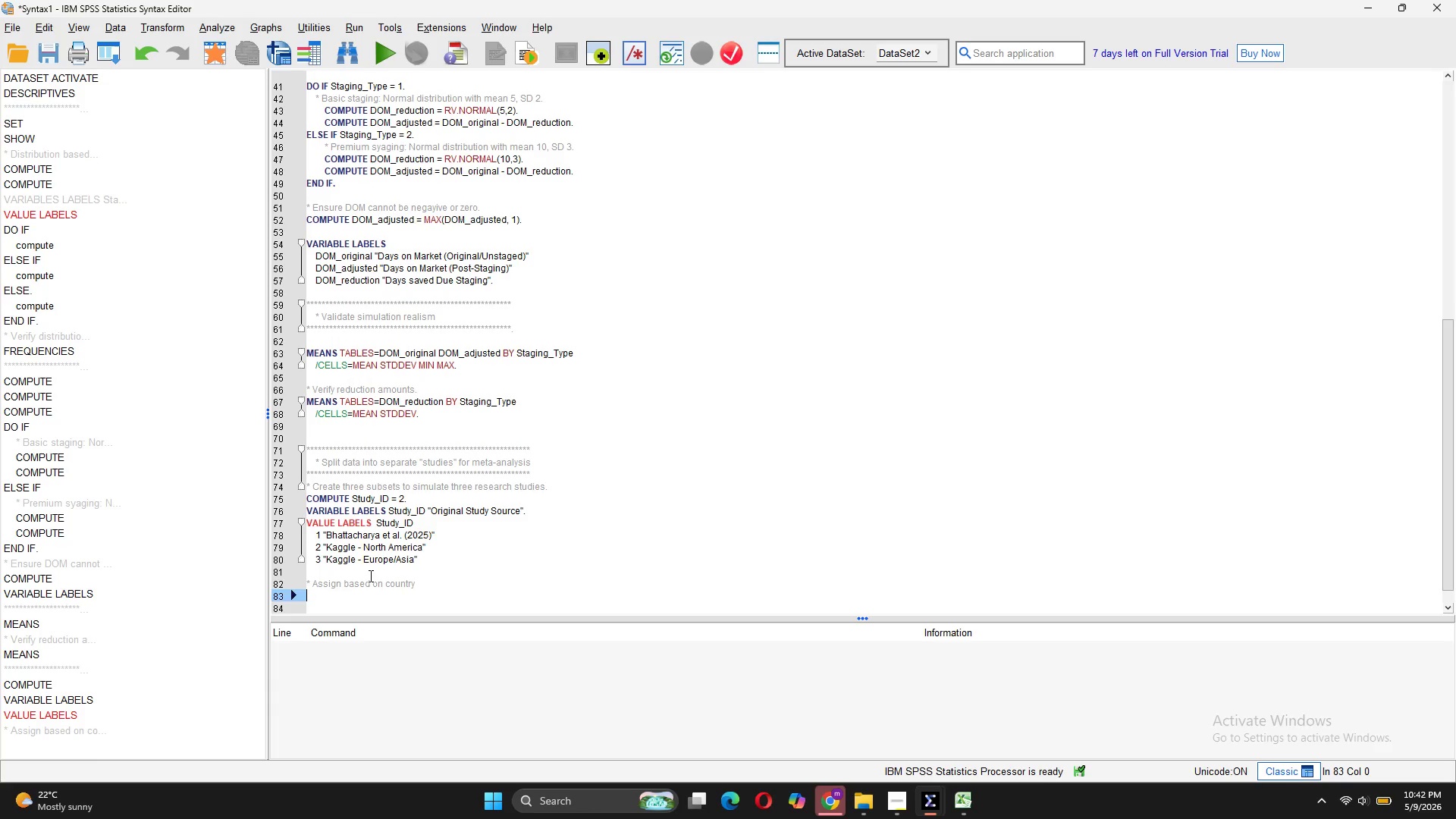 
key(Backspace)
 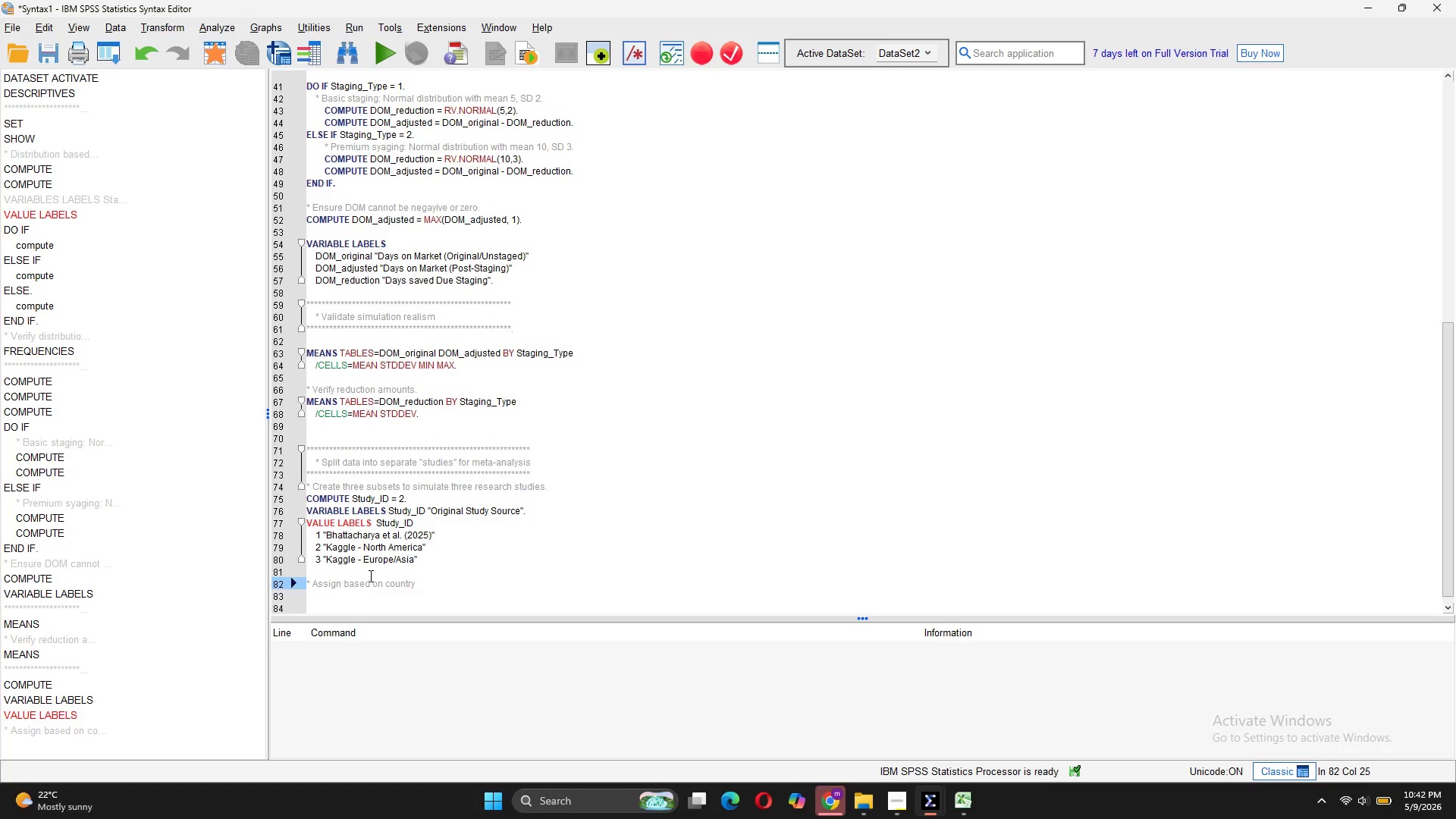 
key(Period)
 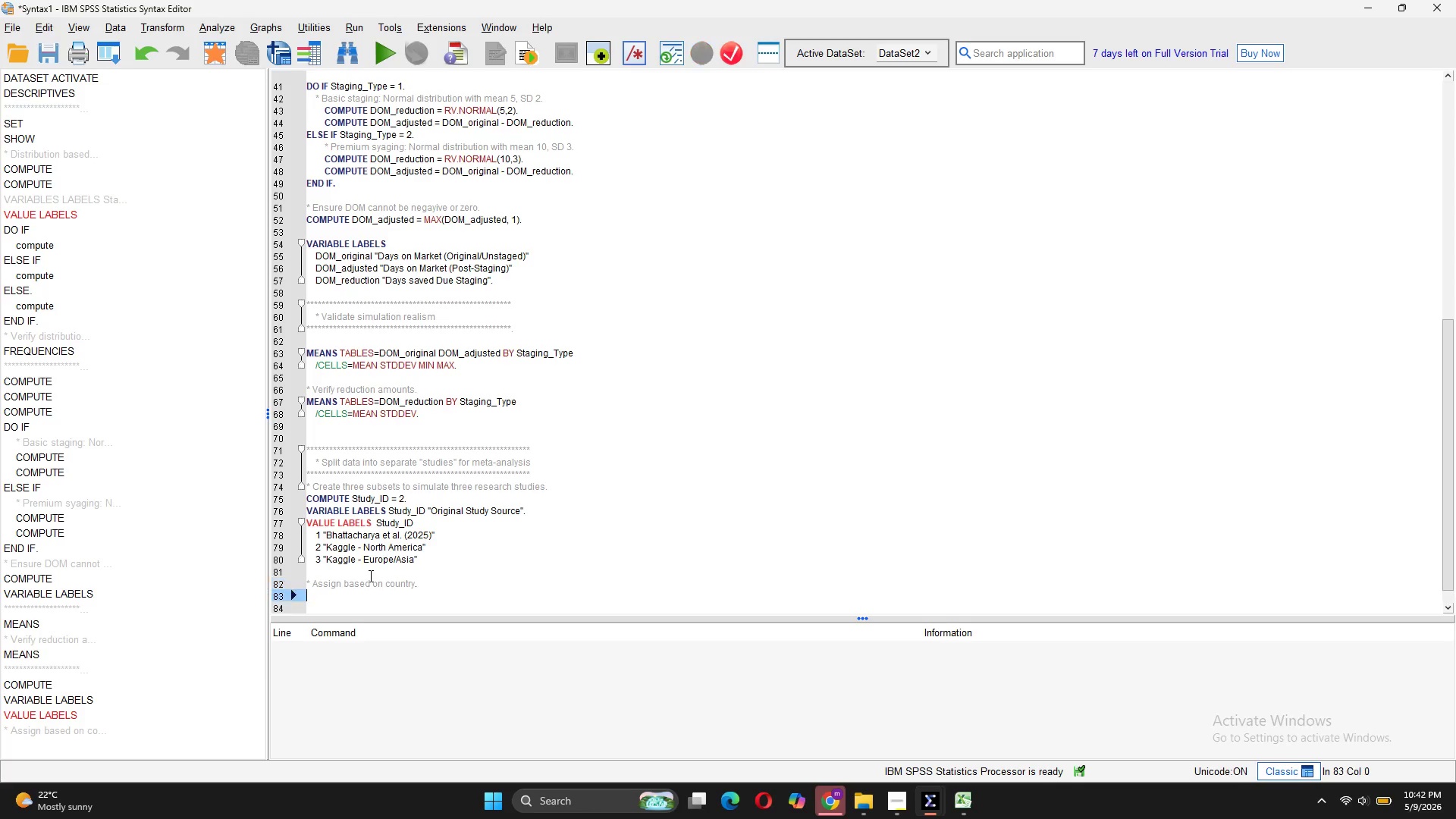 
key(Enter)
 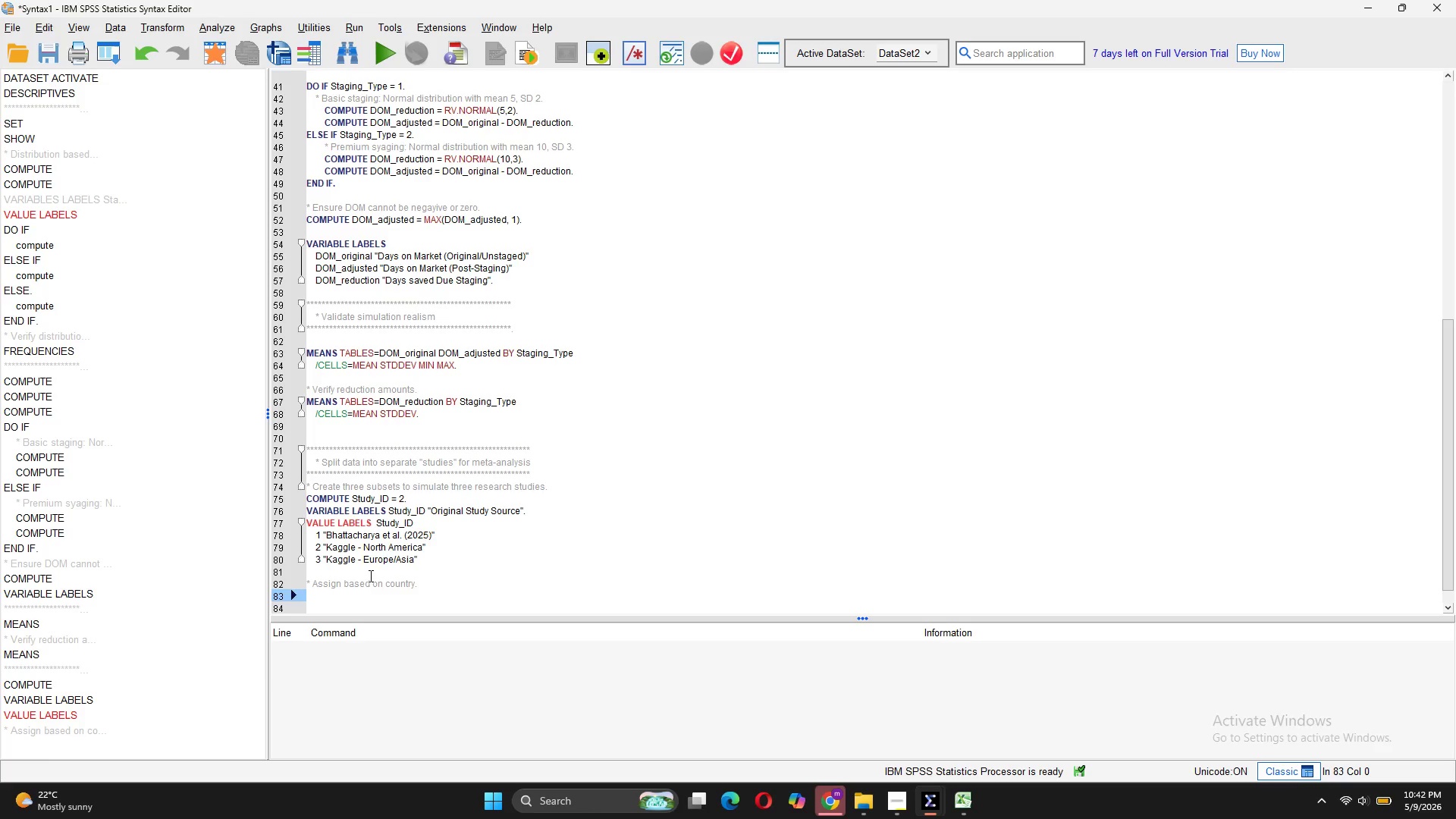 
key(CapsLock)
 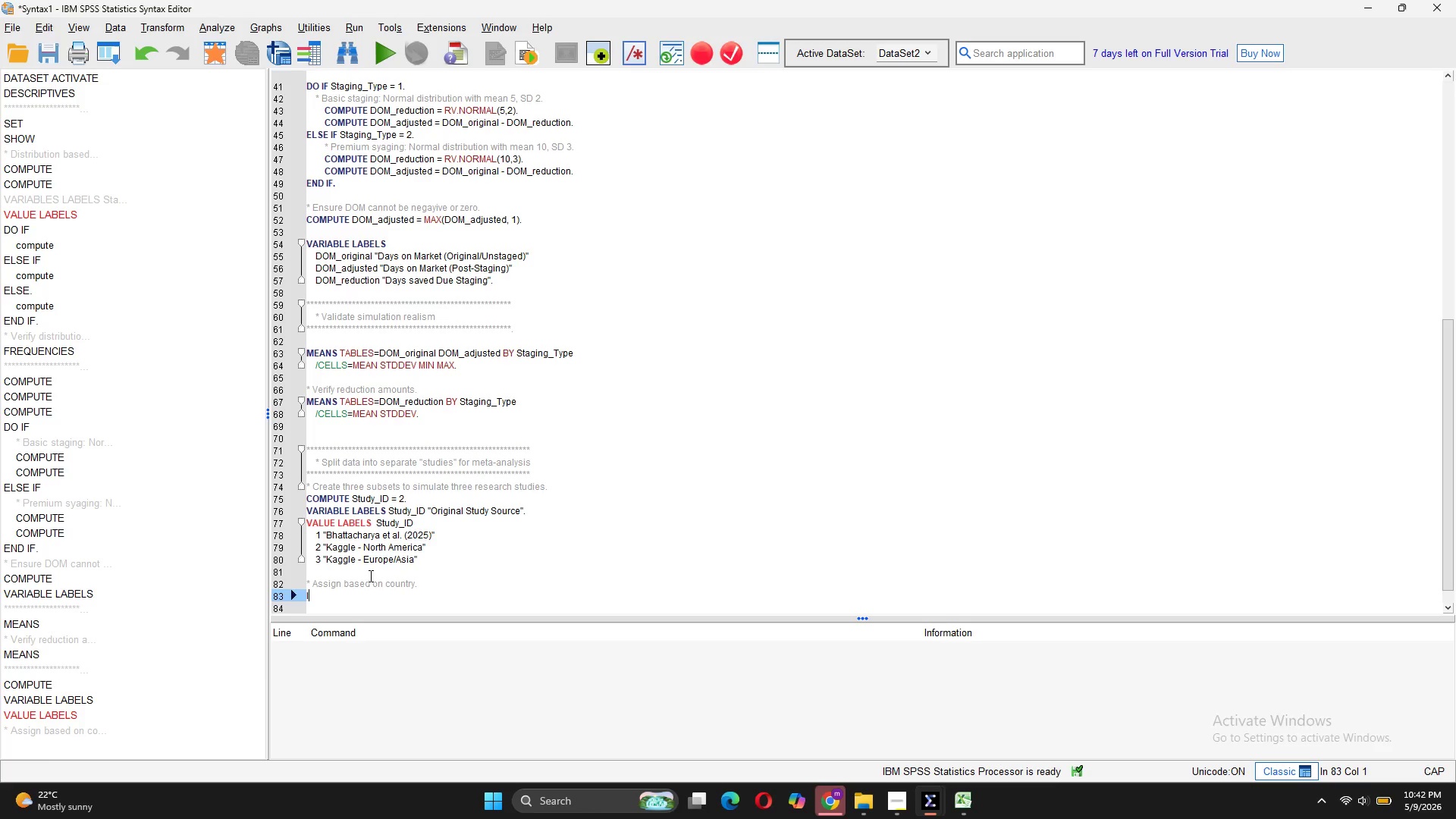 
key(I)
 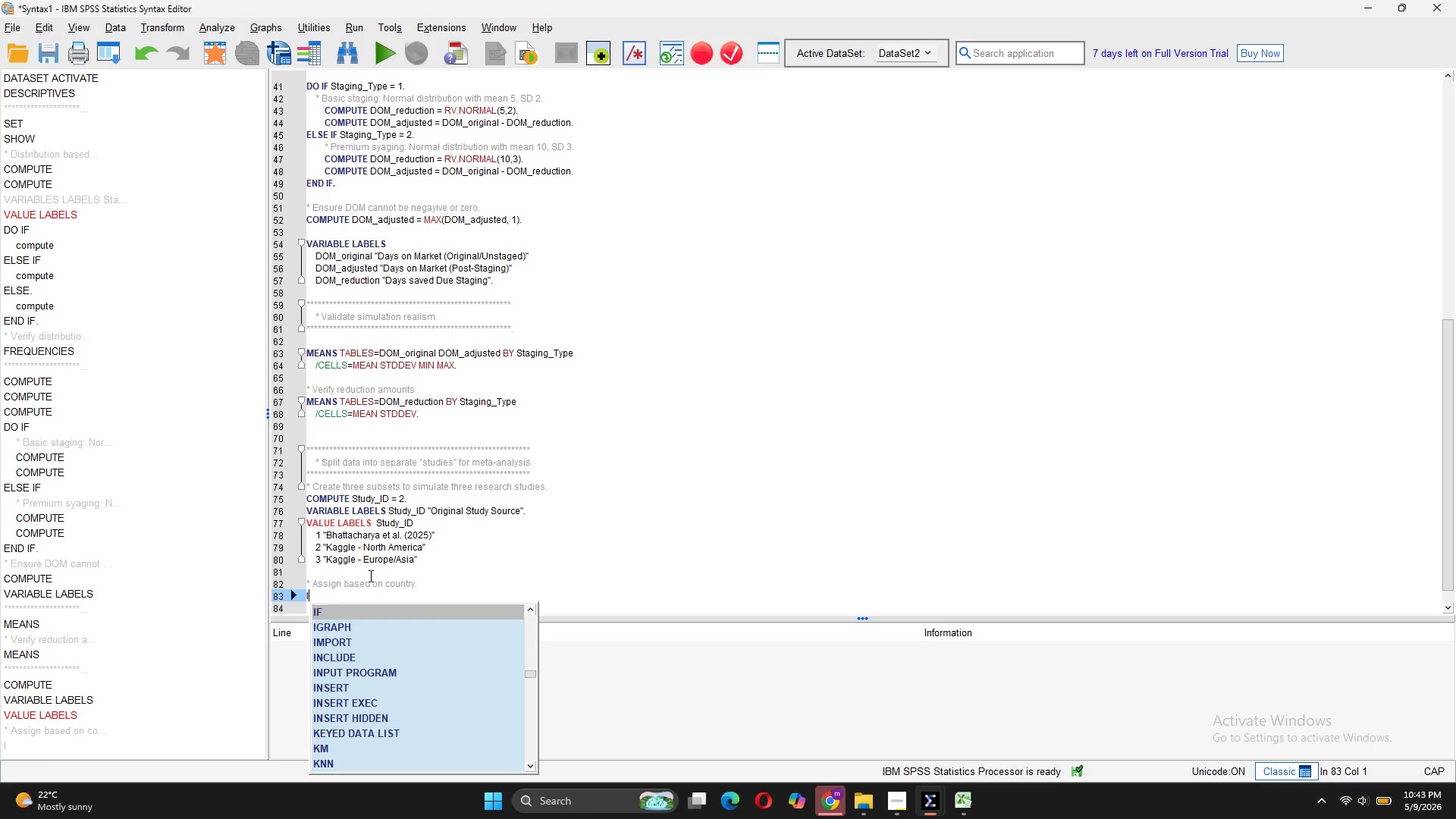 
type(F (country = )
 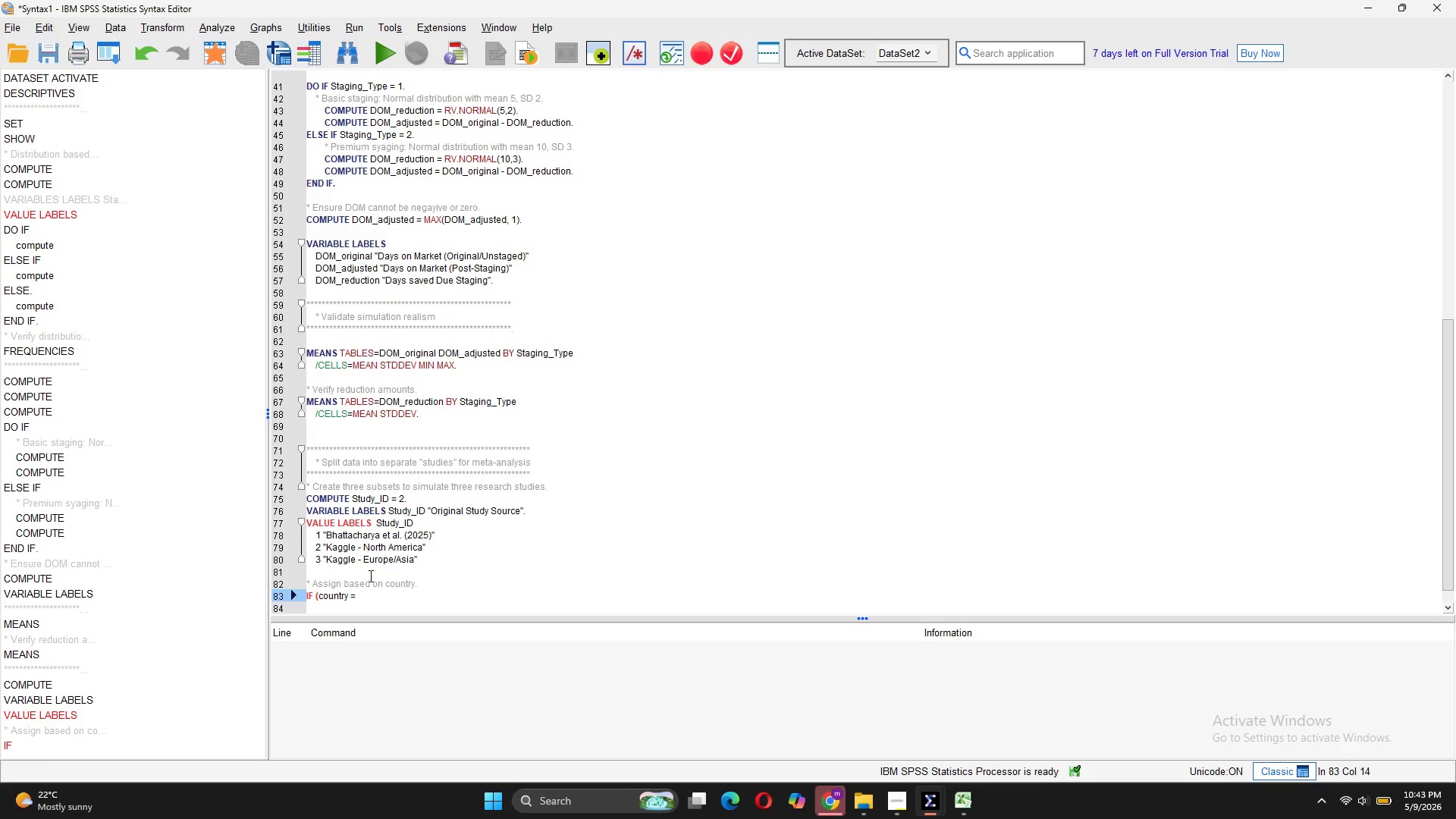 
wait(6.81)
 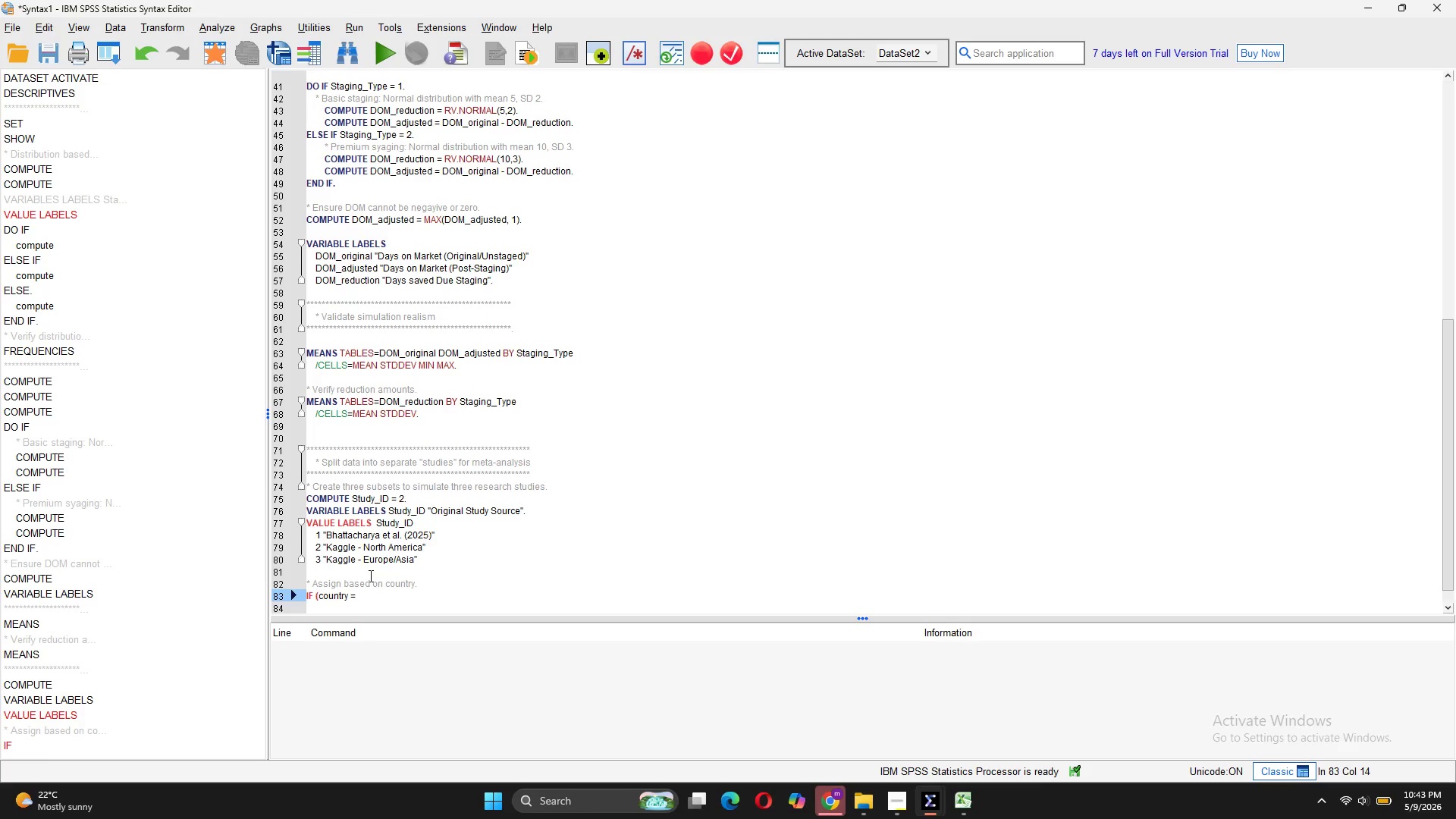 
type("US" OR )
 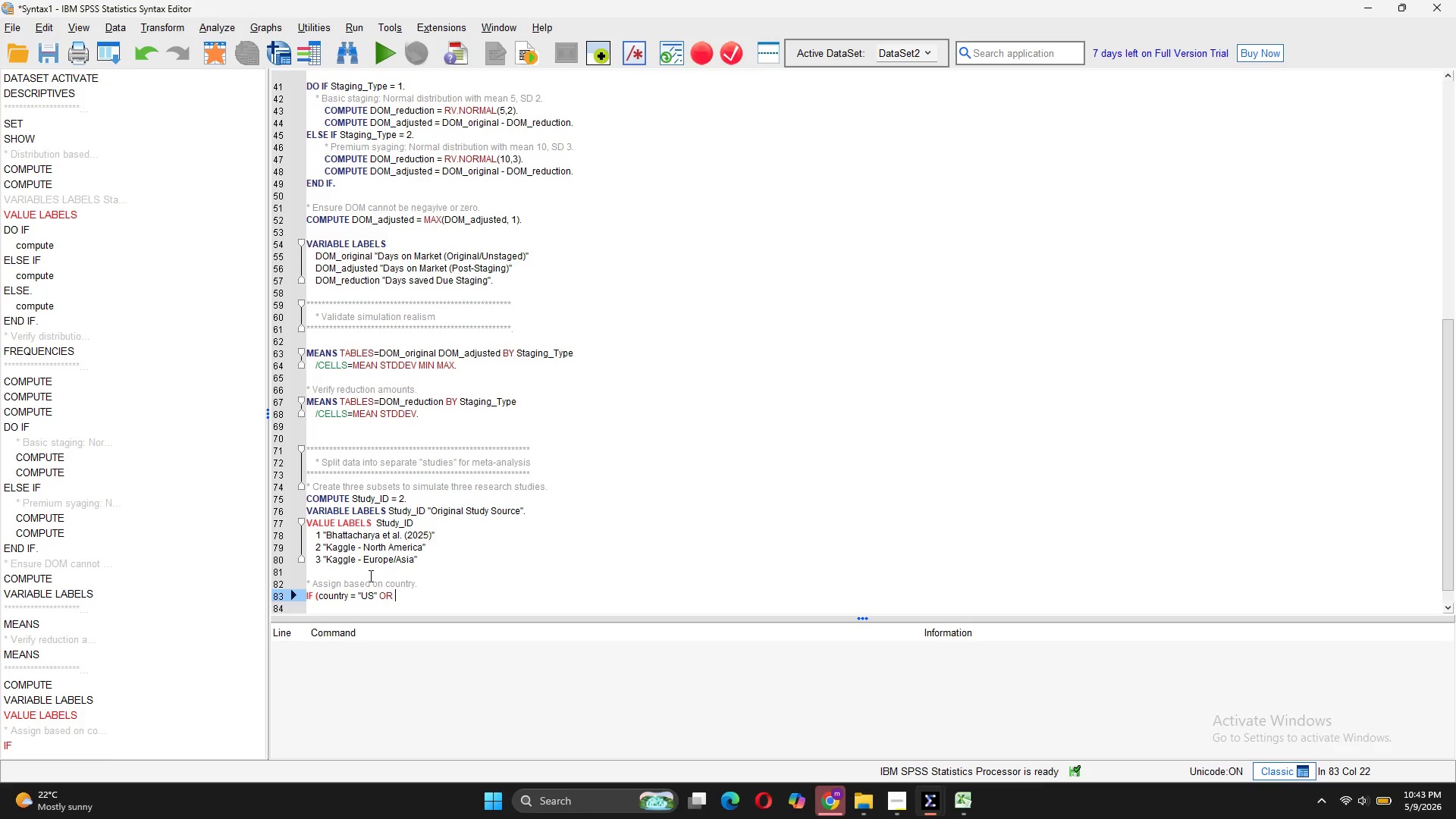 
wait(22.22)
 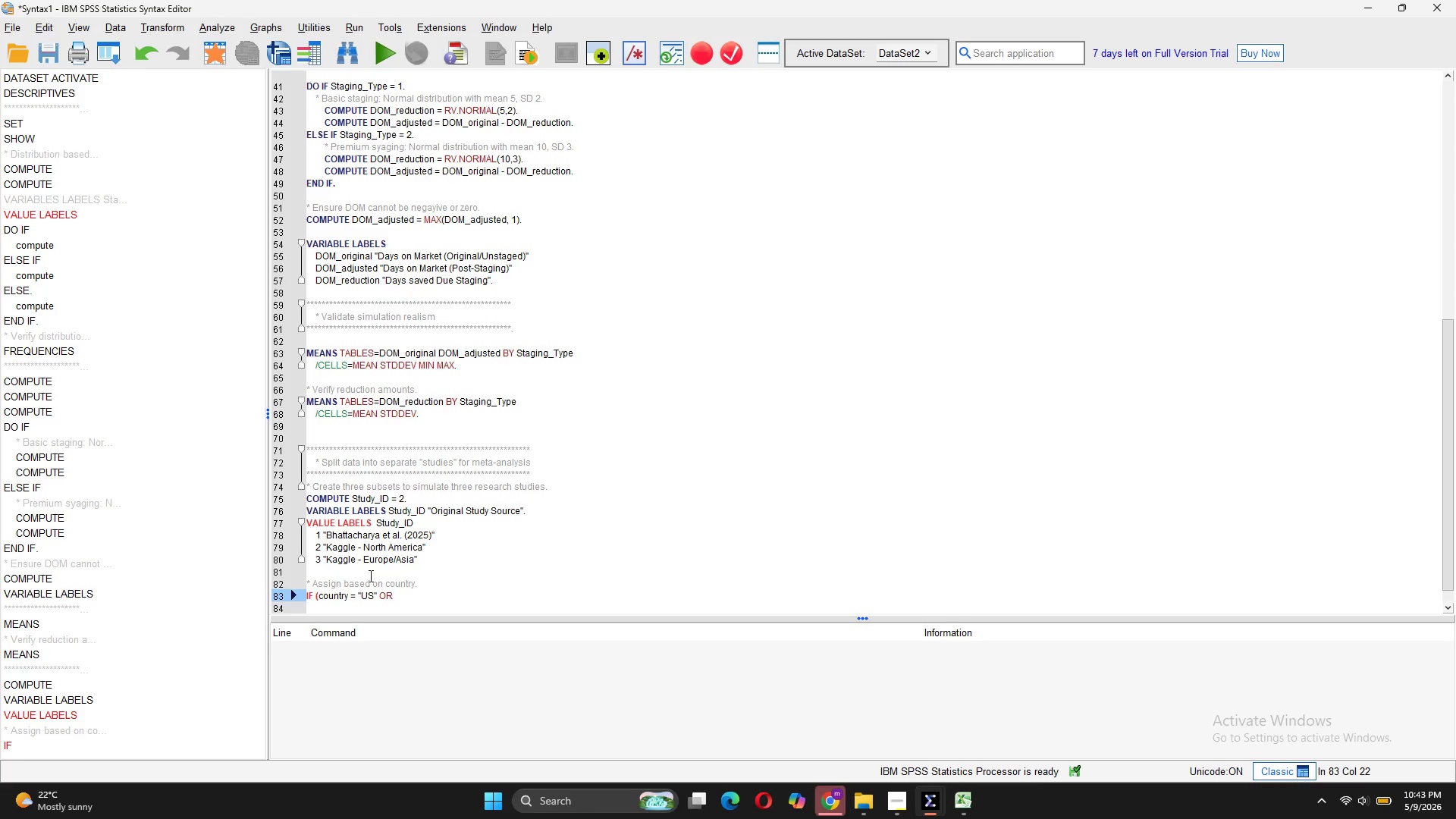 
type(country = "Canada") Study)
 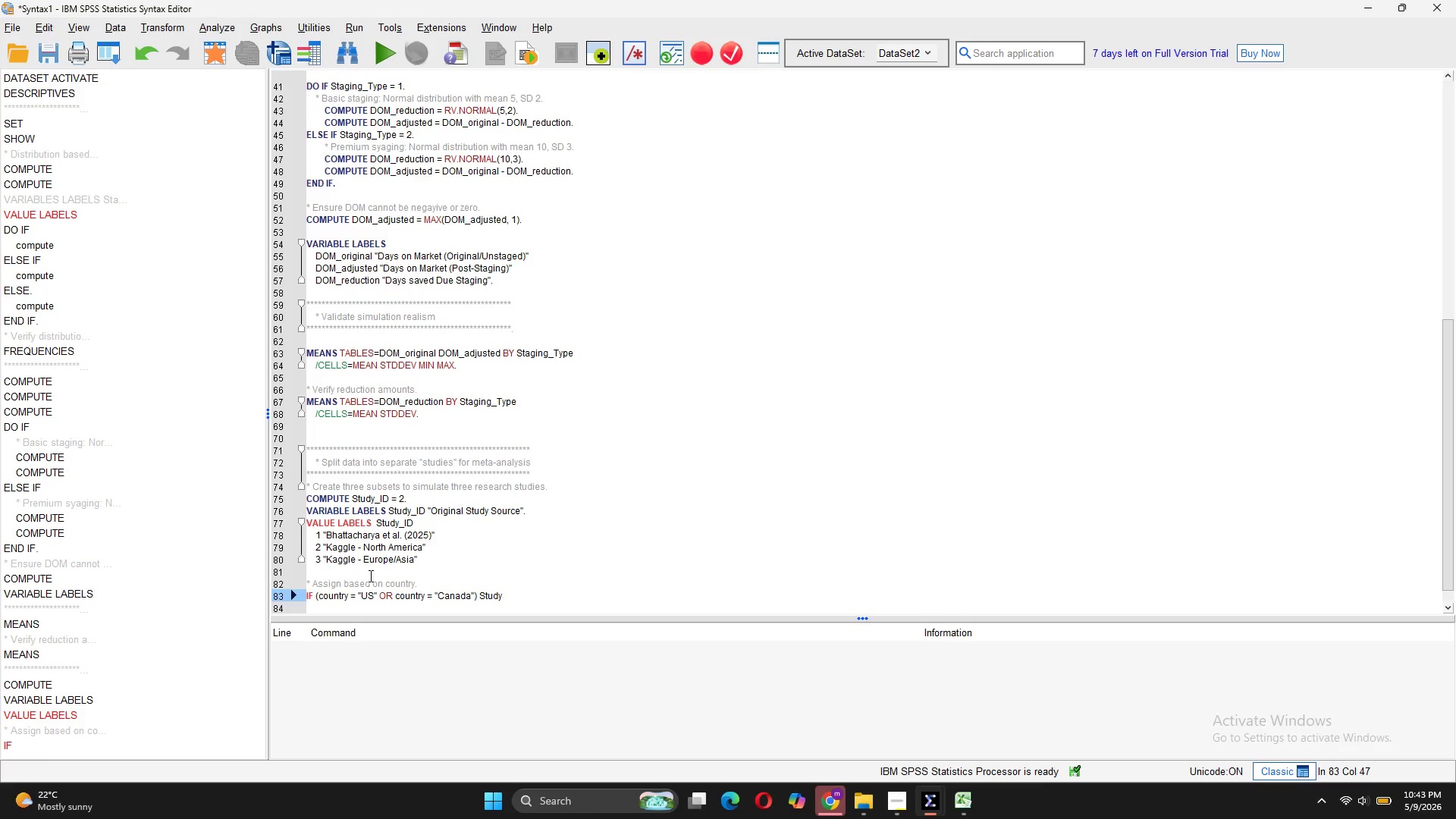 
type(_ID = )
 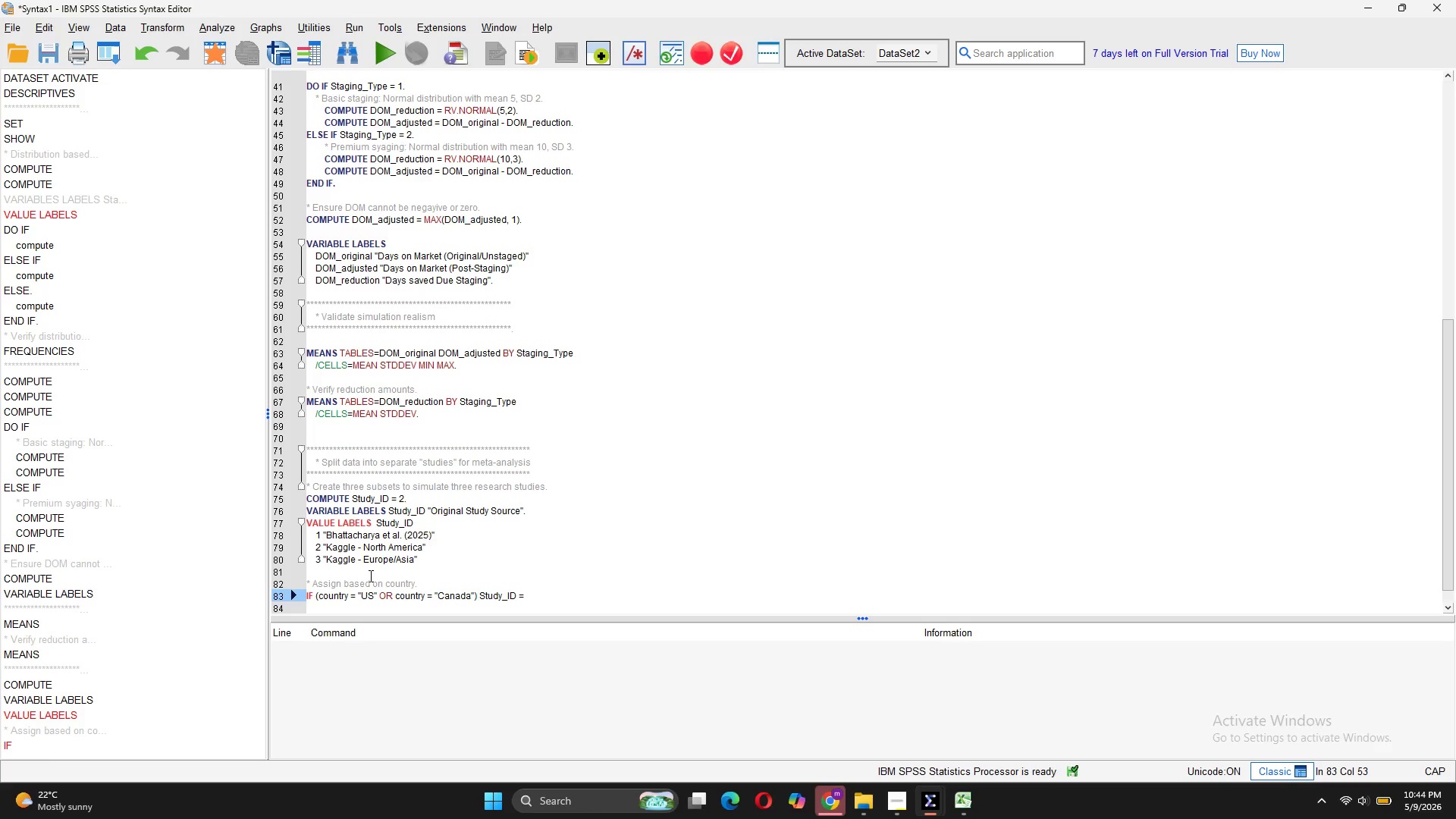 
key(2)
 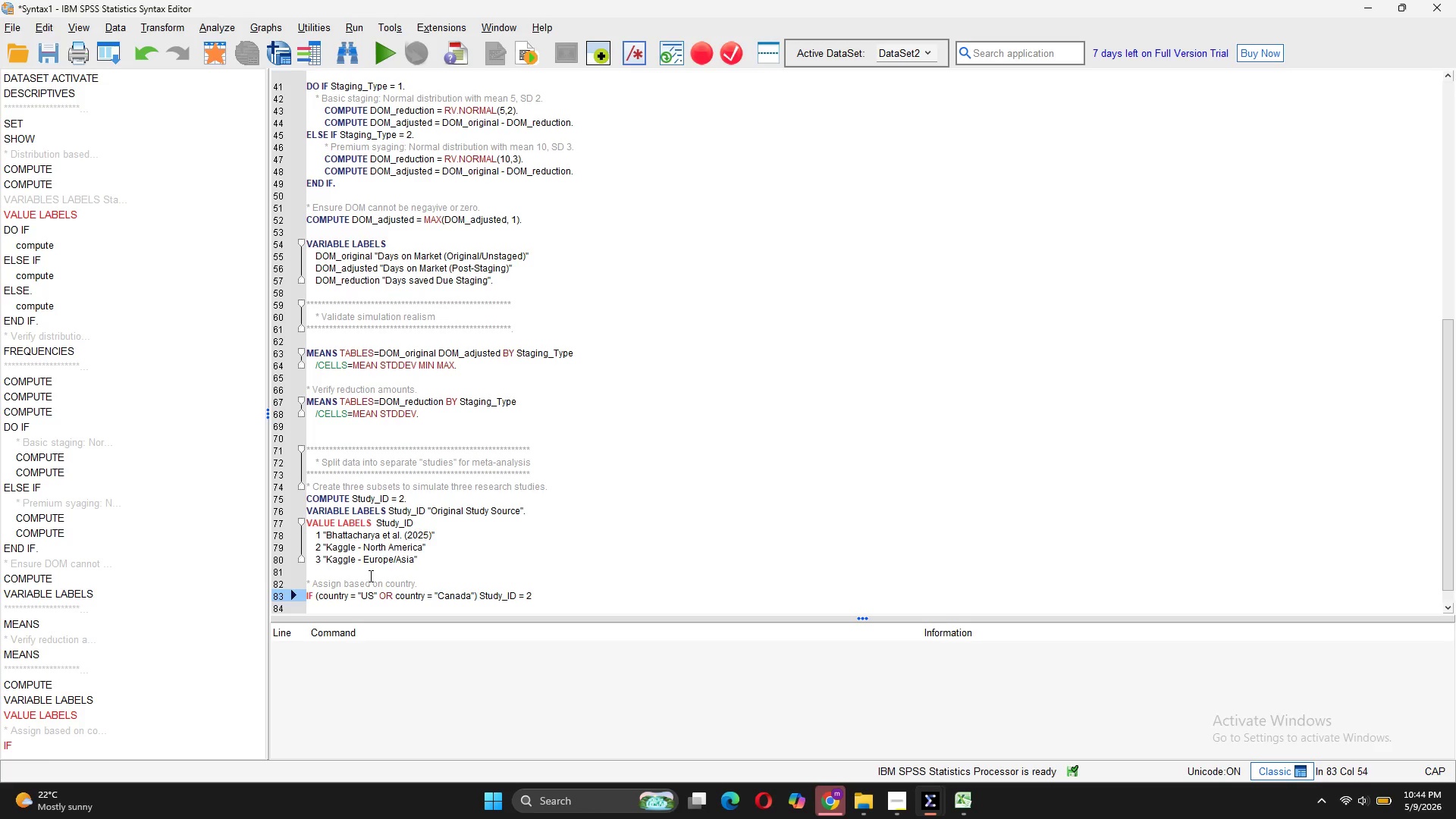 
key(Period)
 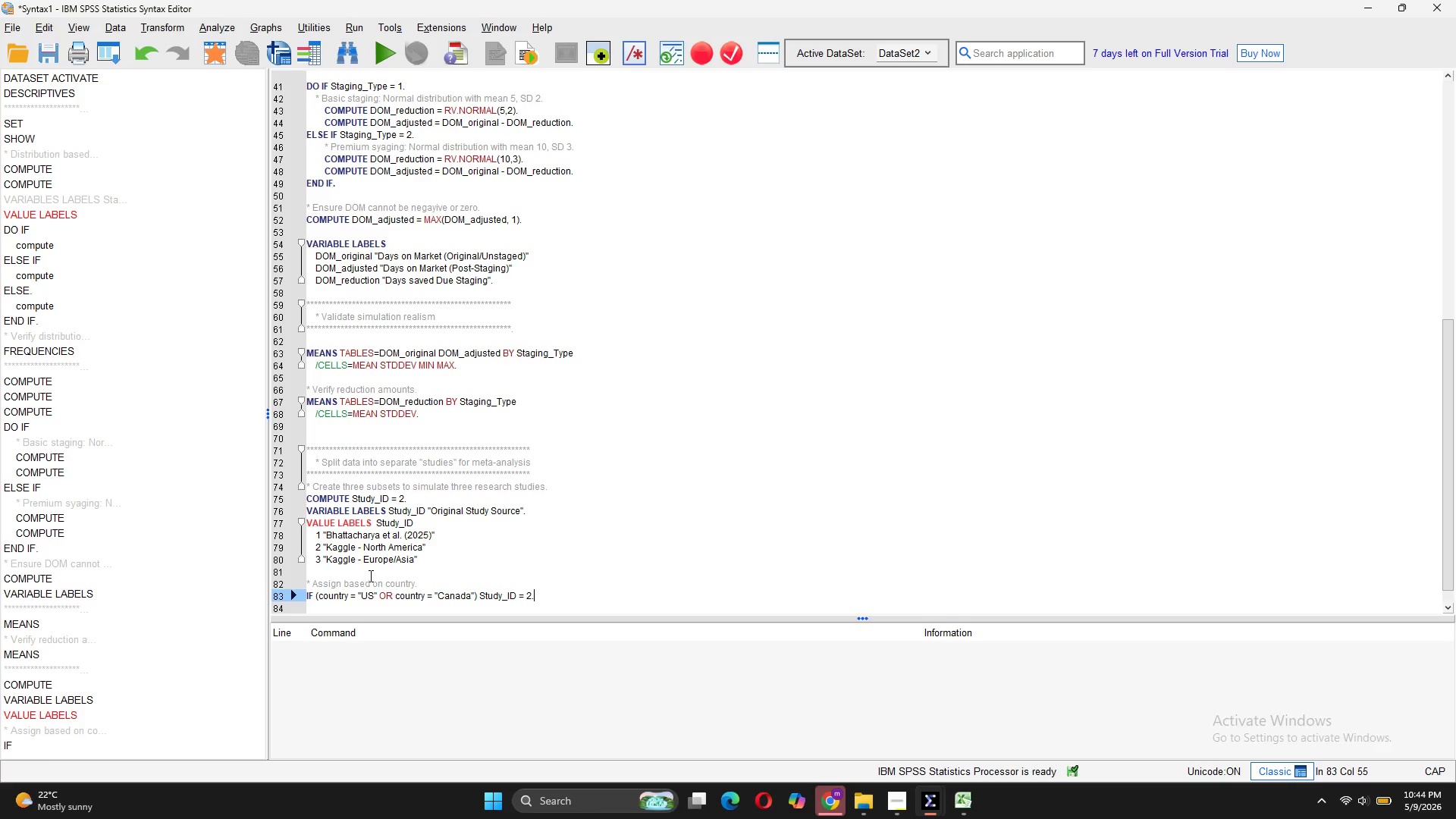 
key(Enter)
 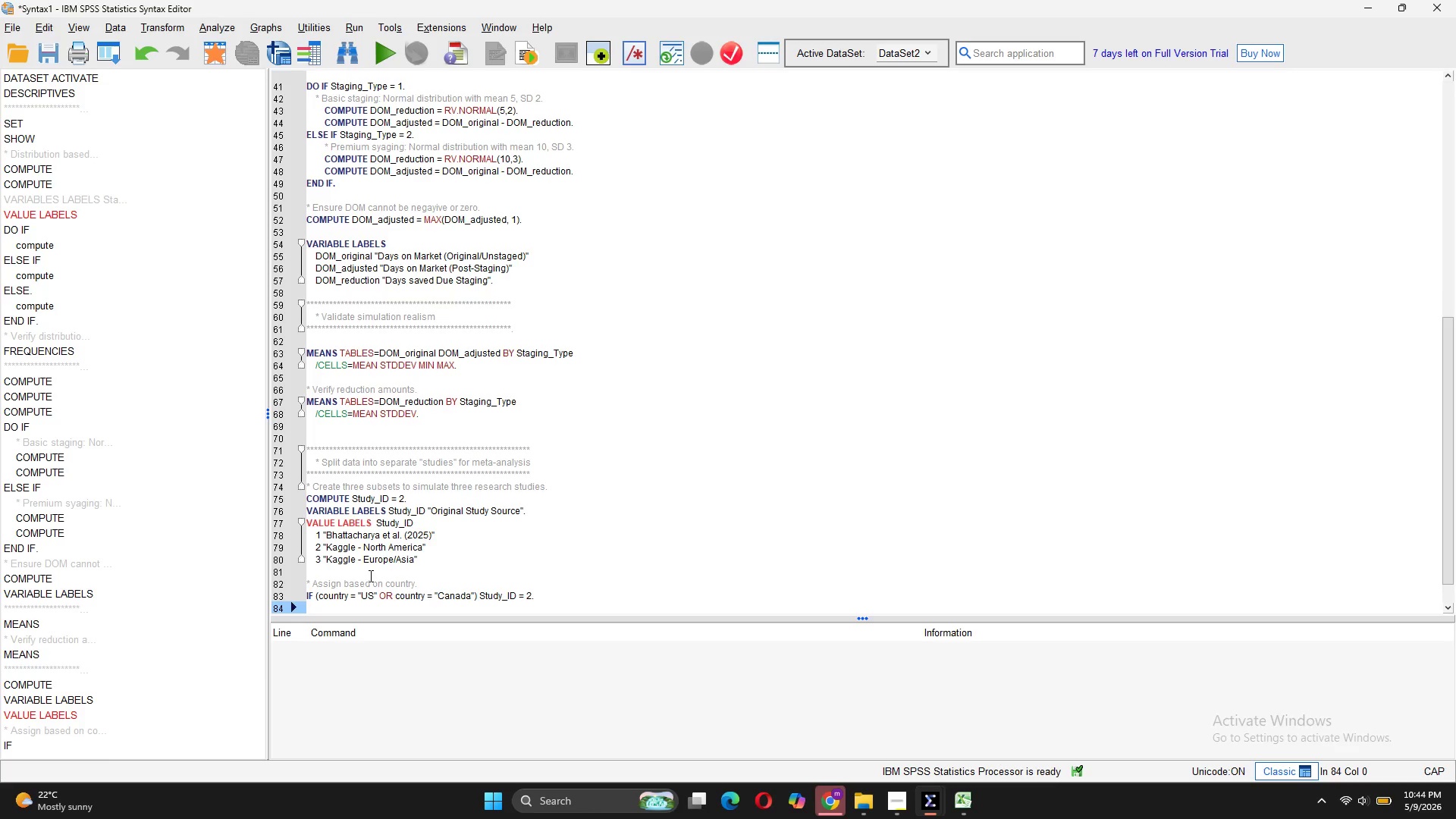 
type(IF (country = "UK" OR C)
key(Backspace)
type(country = "Germany" )
 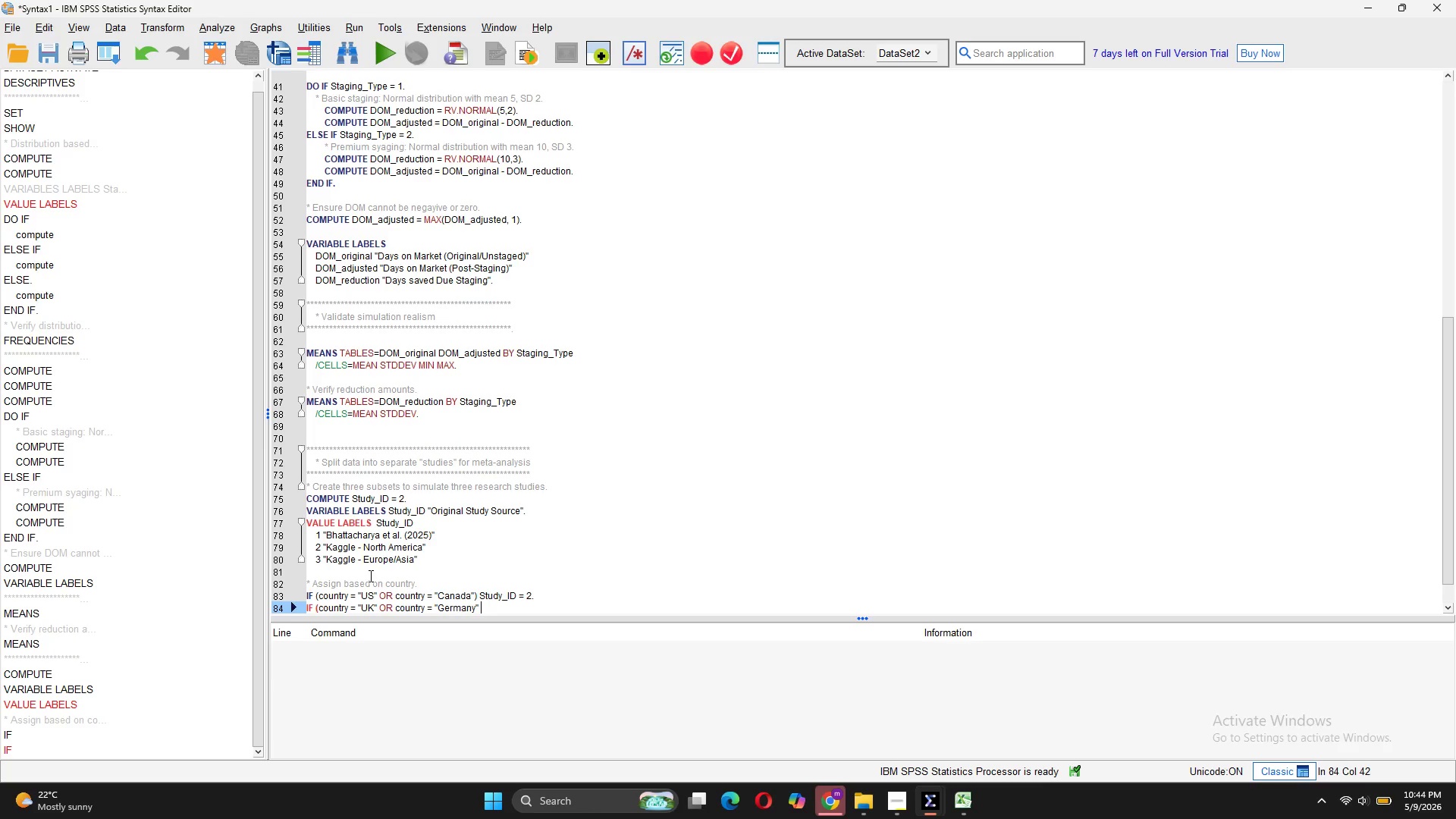 
wait(5.69)
 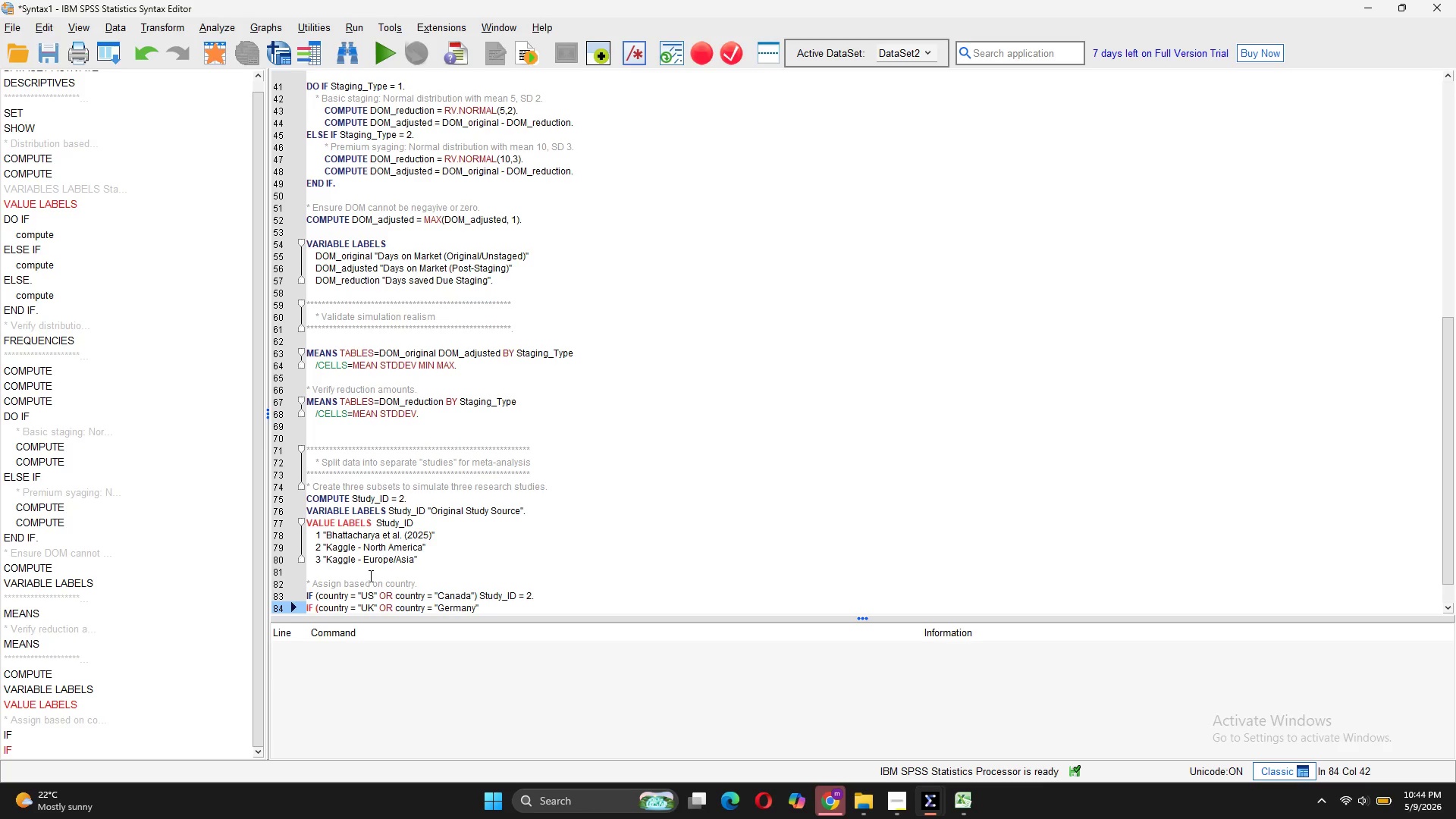 
type(OR )
 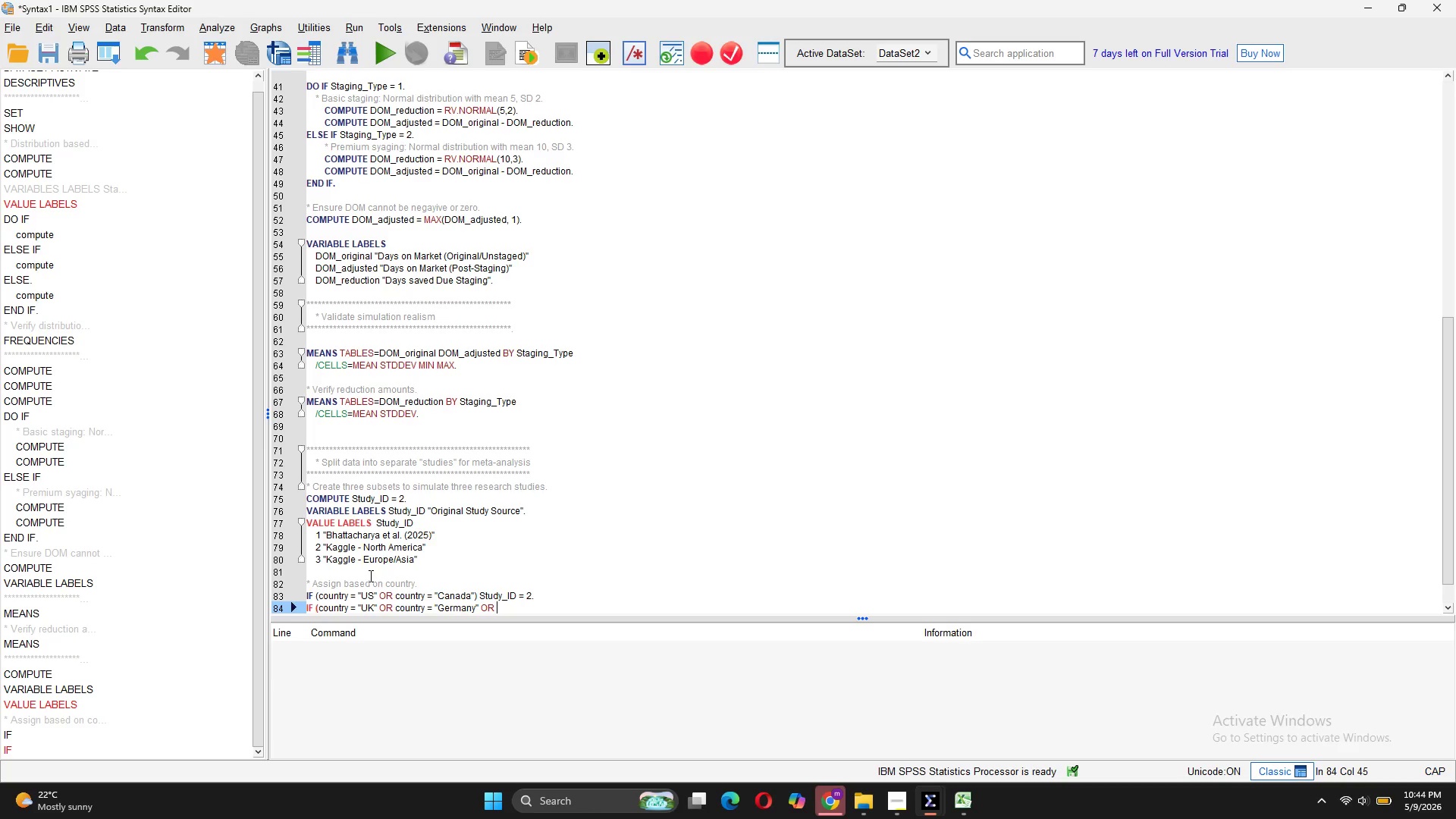 
type(country = "France' OR)
 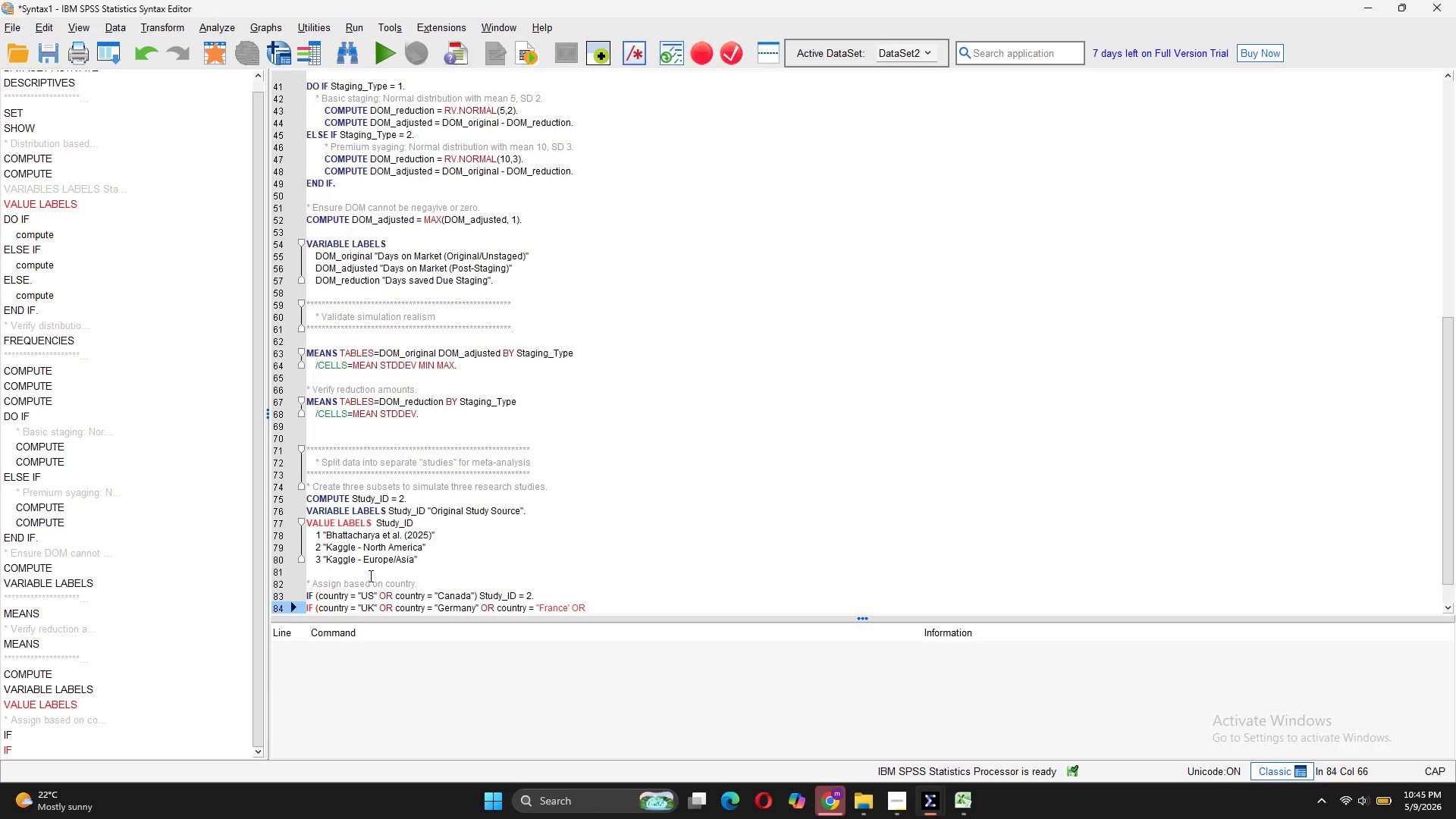 
key(Enter)
 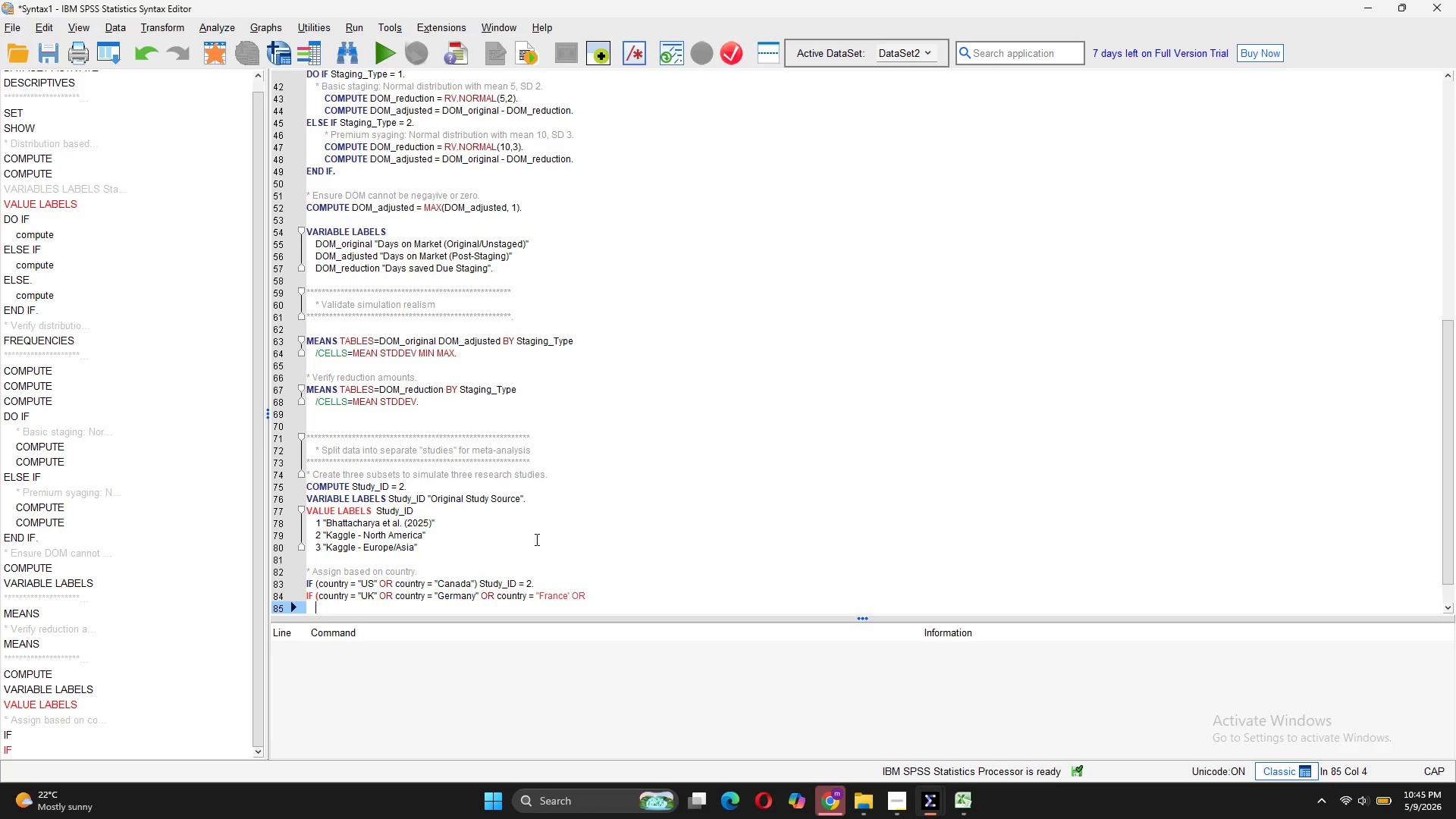 
left_click([570, 598])
 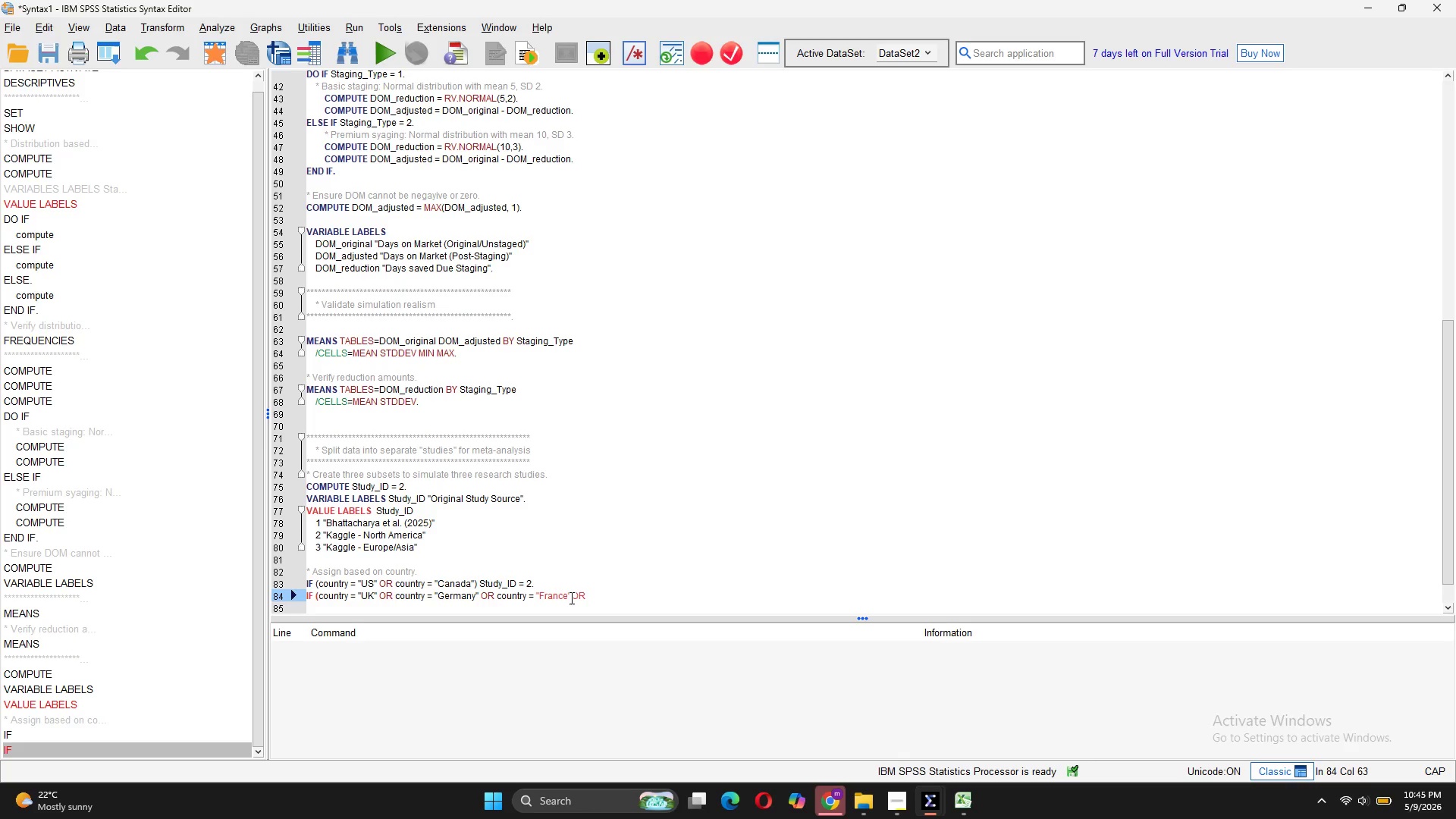 
key(Backspace)
 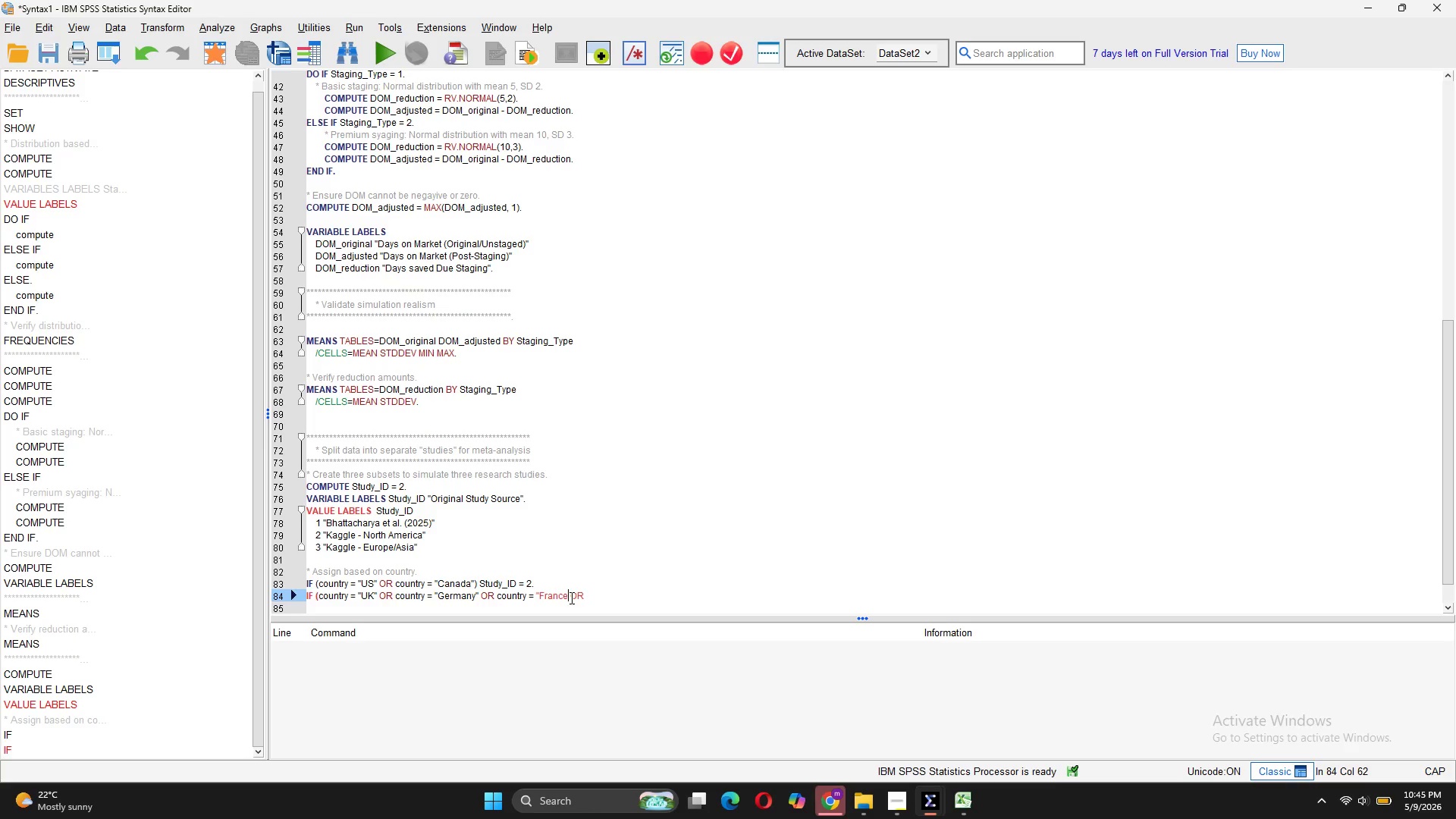 
key(Shift+Quote)
 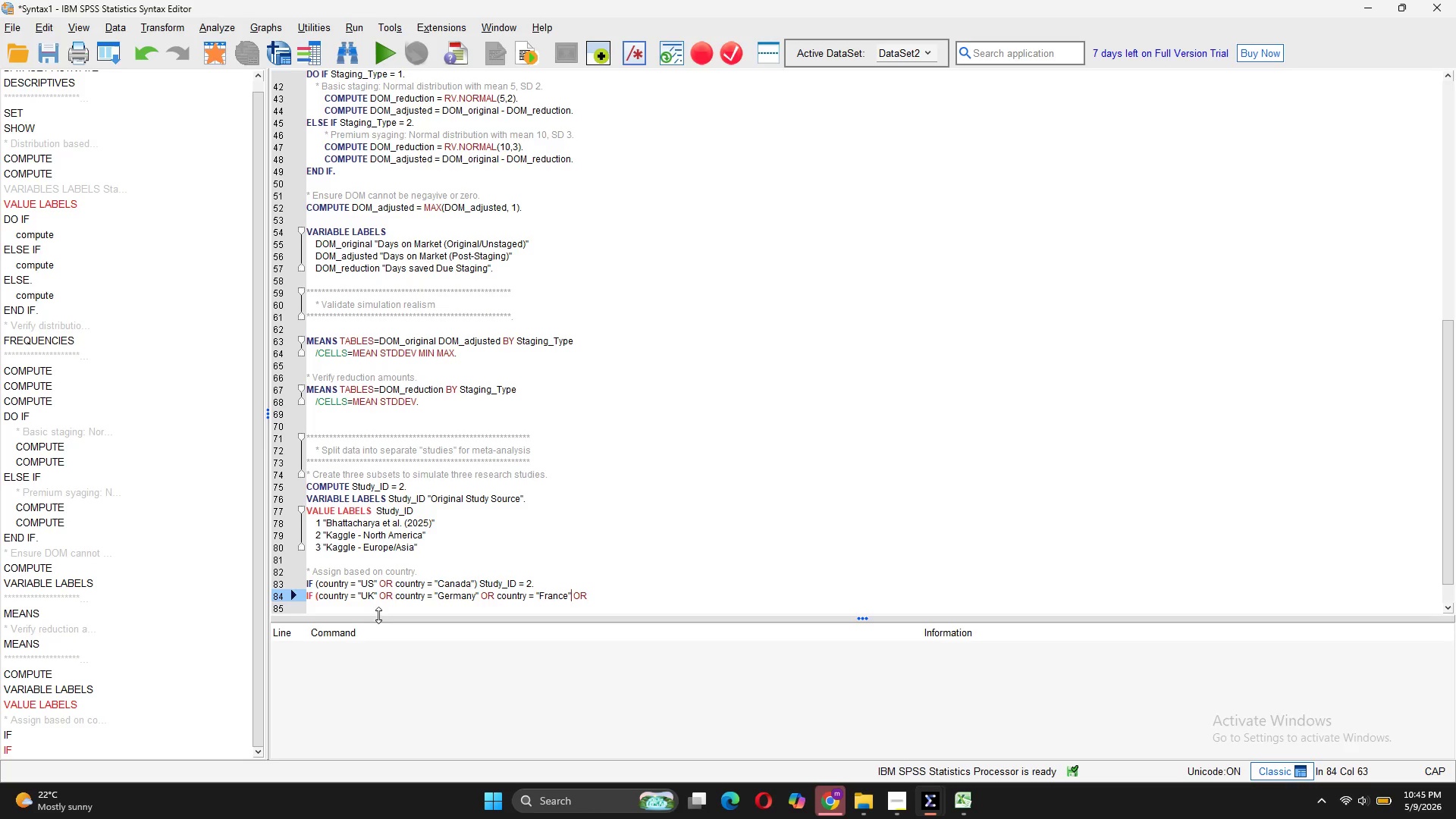 
left_click([356, 607])
 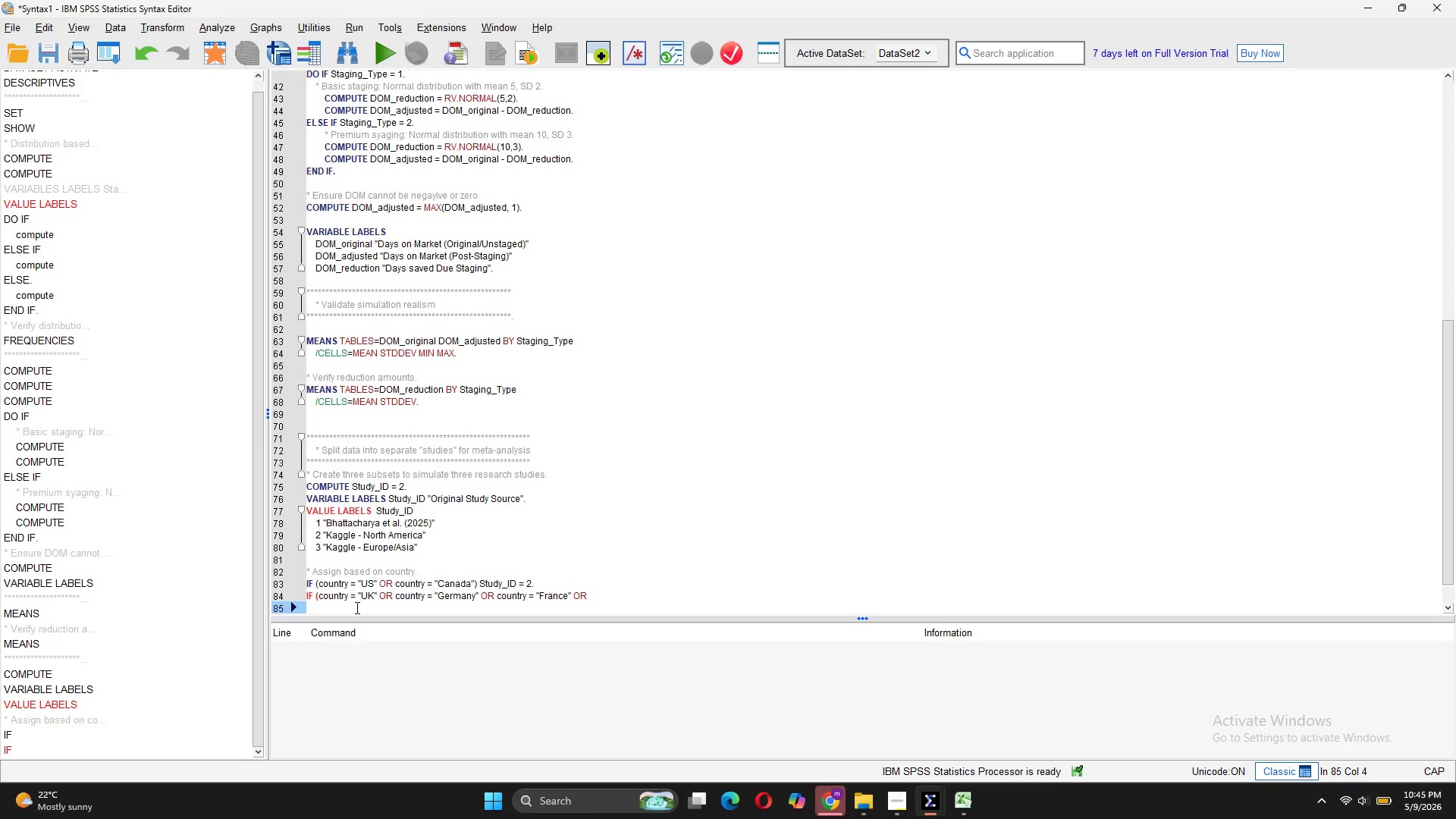 
type(country= "Australia" )
key(Tab)
key(Backspace)
key(Backspace)
key(Backspace)
key(Backspace)
type( )
key(Tab)
type(OR)
 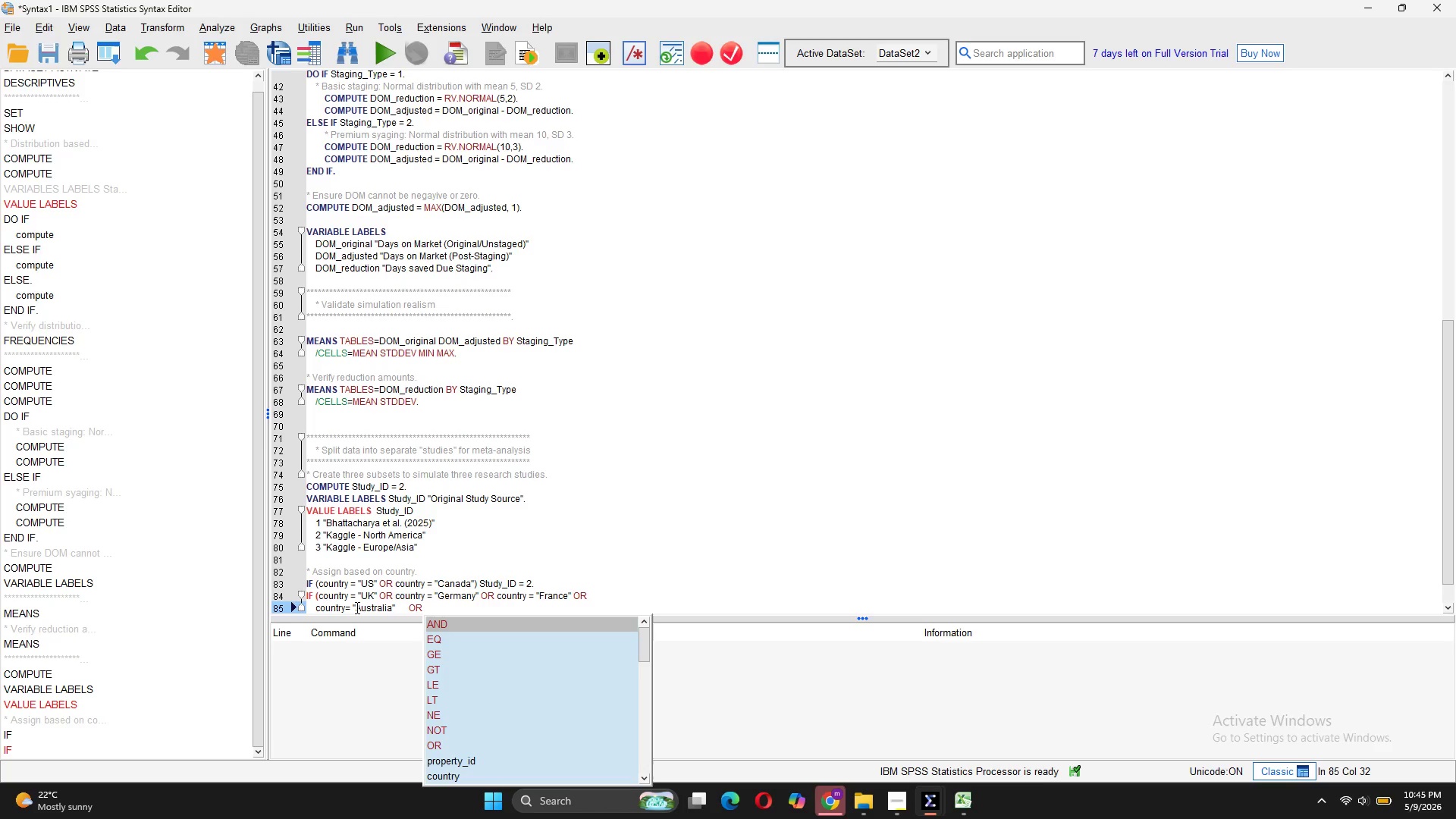 
key(ArrowLeft)
 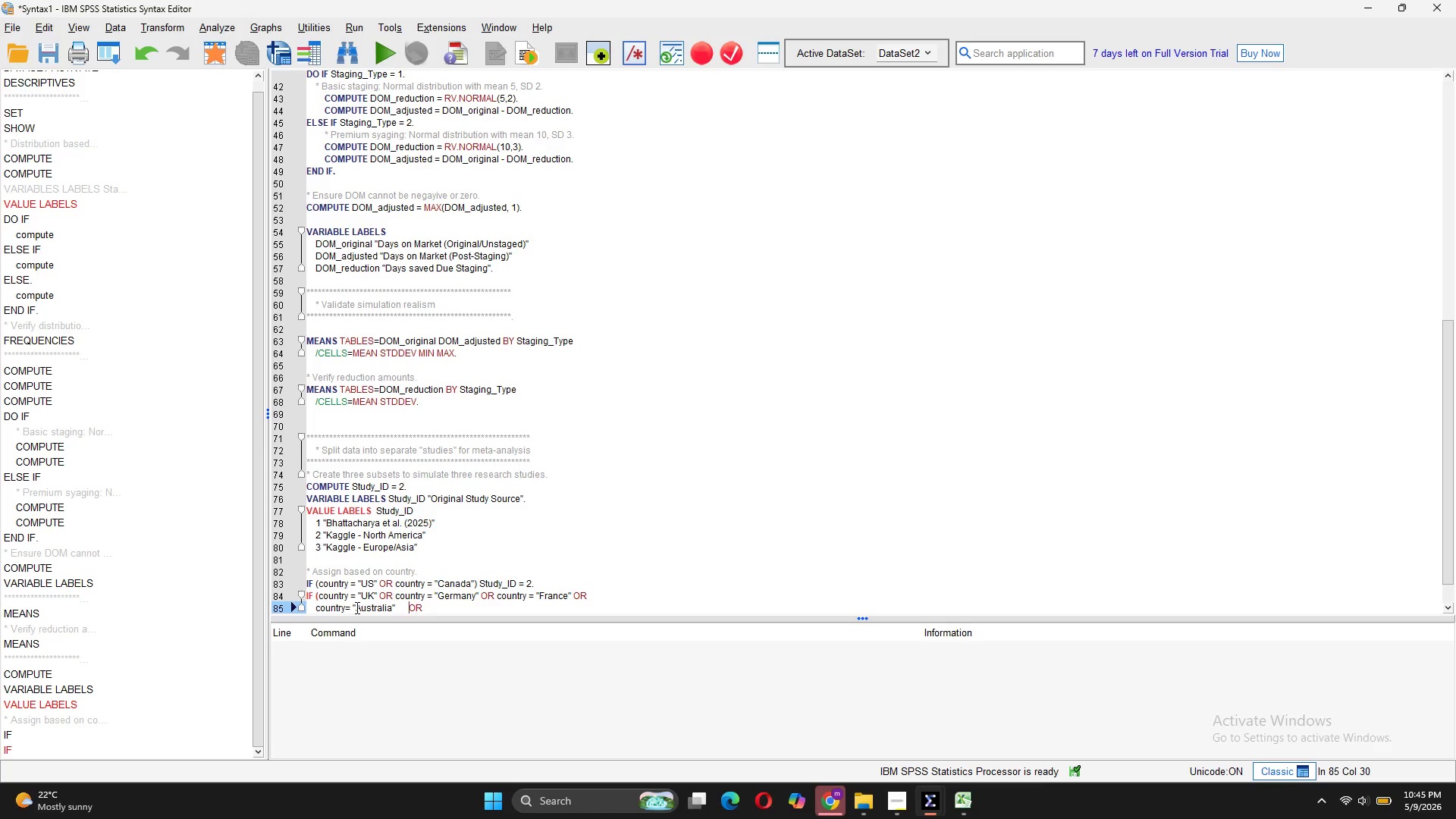 
key(ArrowLeft)
 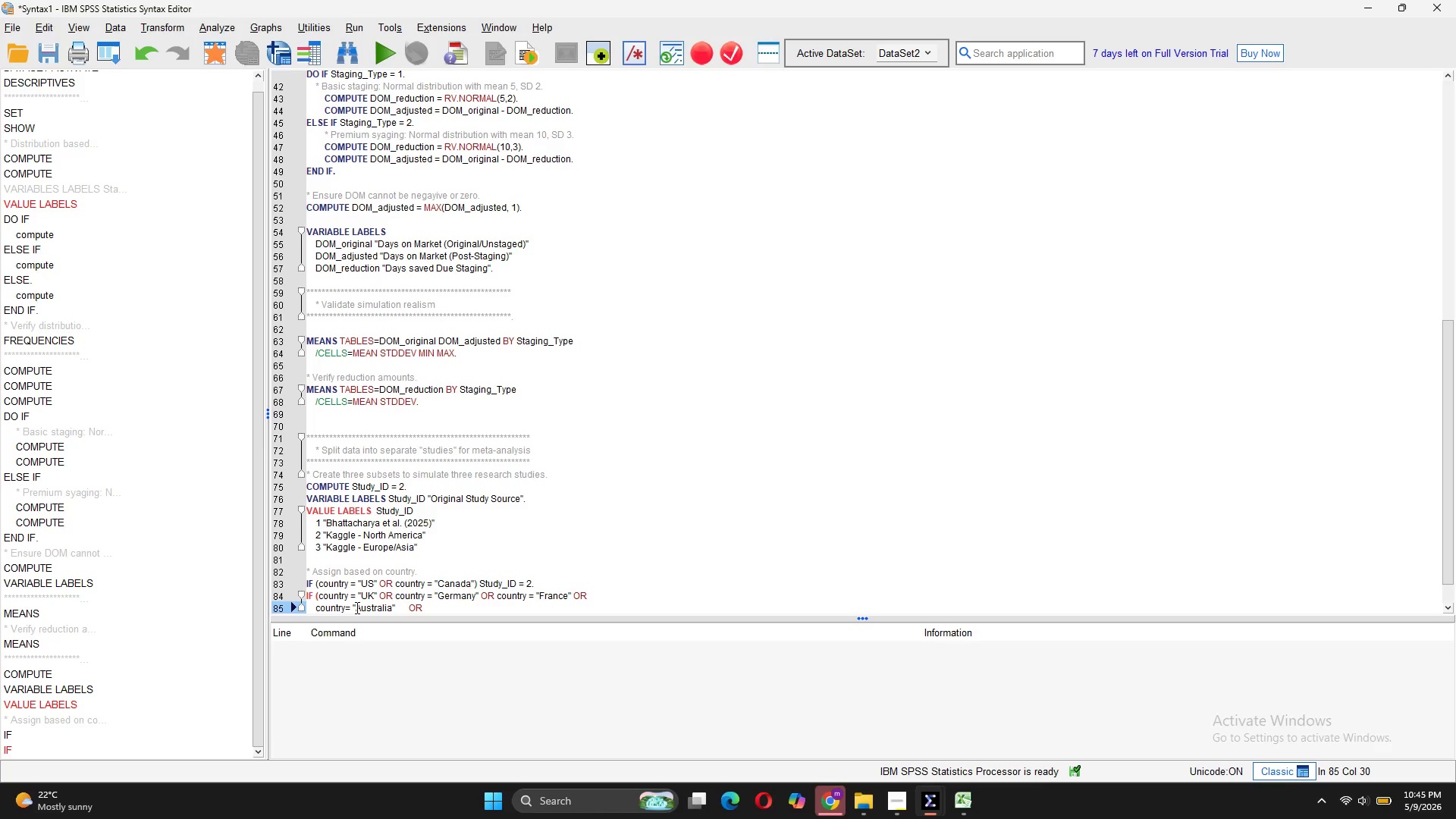 
key(Backspace)
 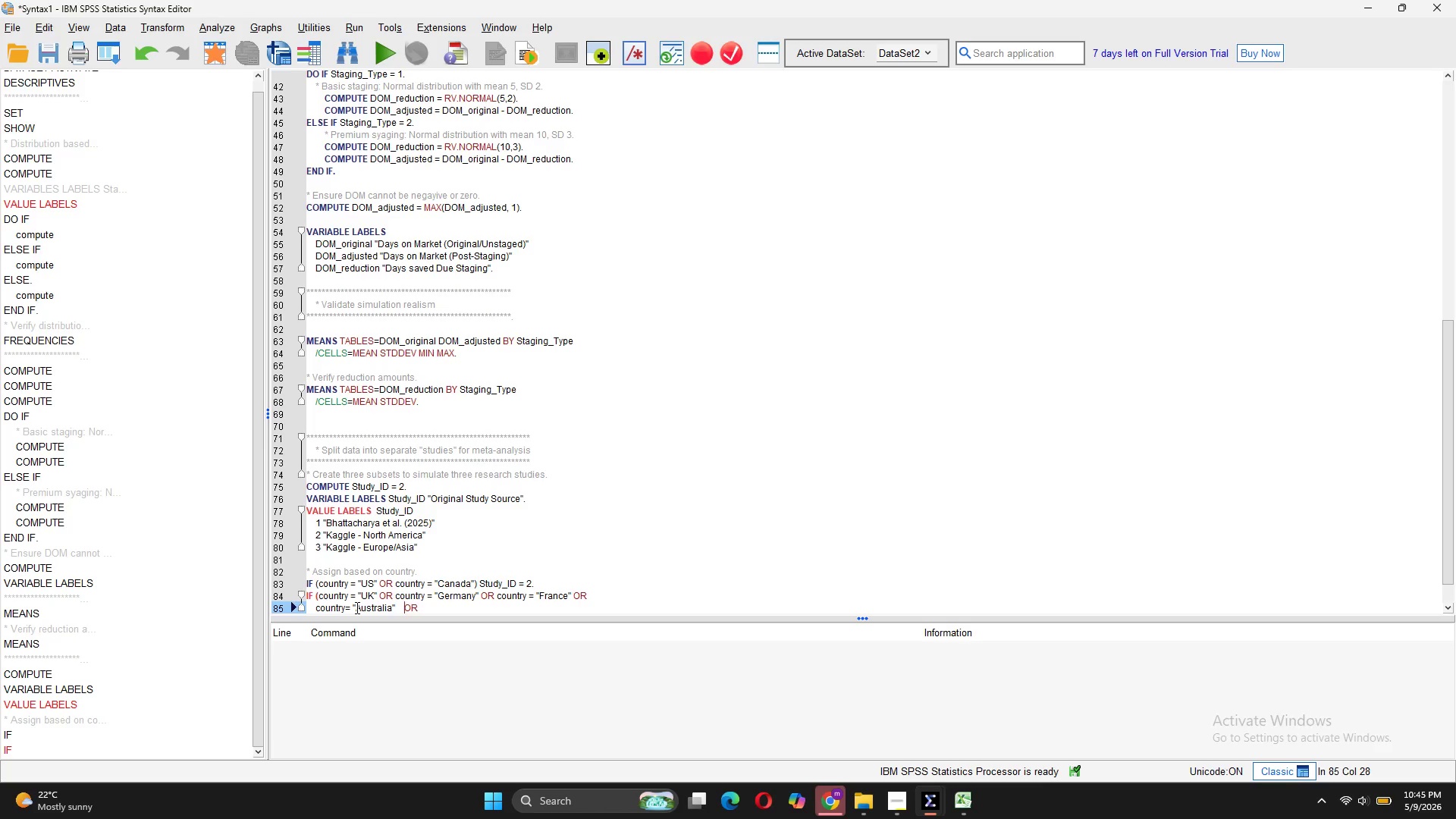 
key(Backspace)
 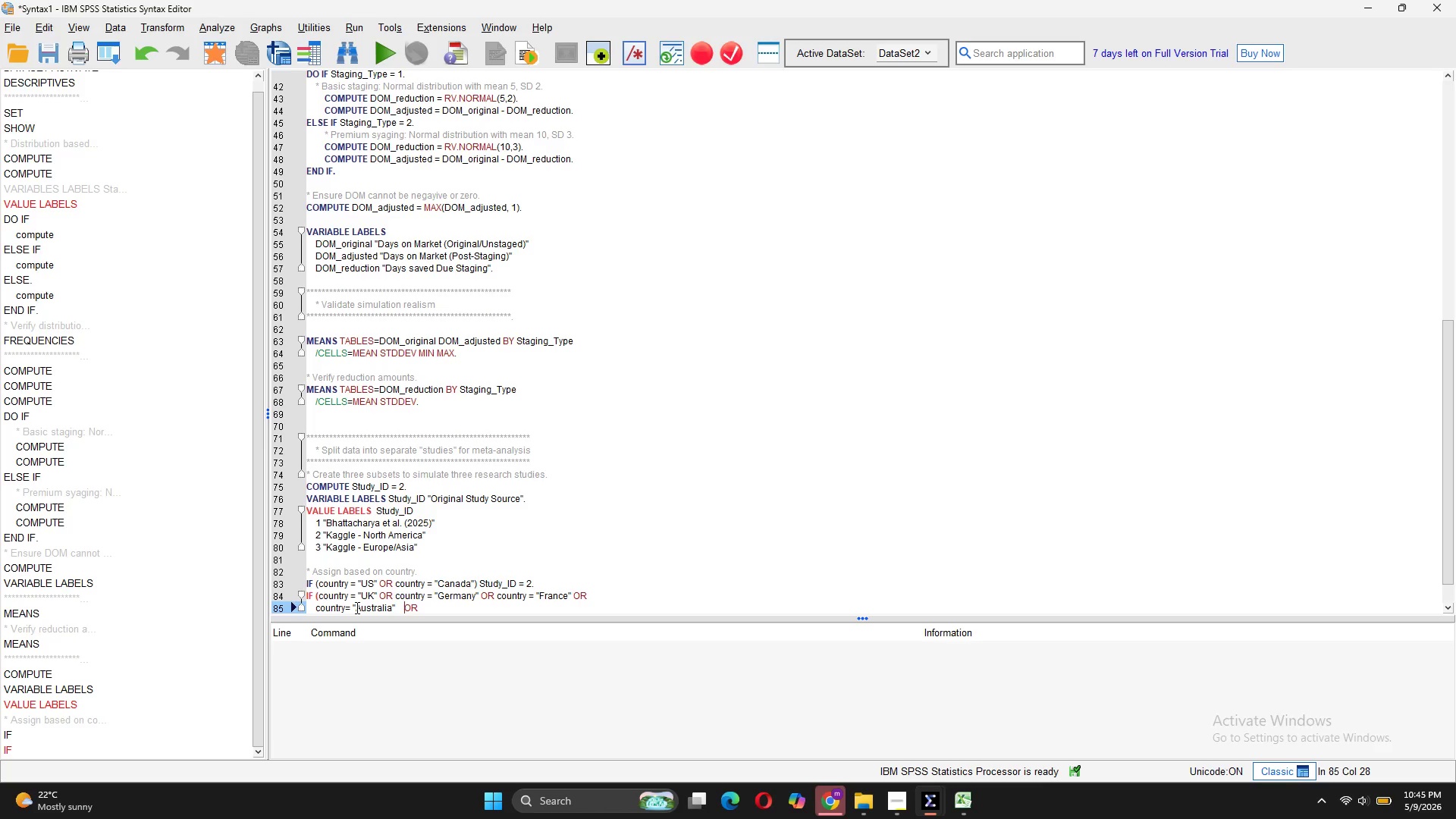 
key(Backspace)
 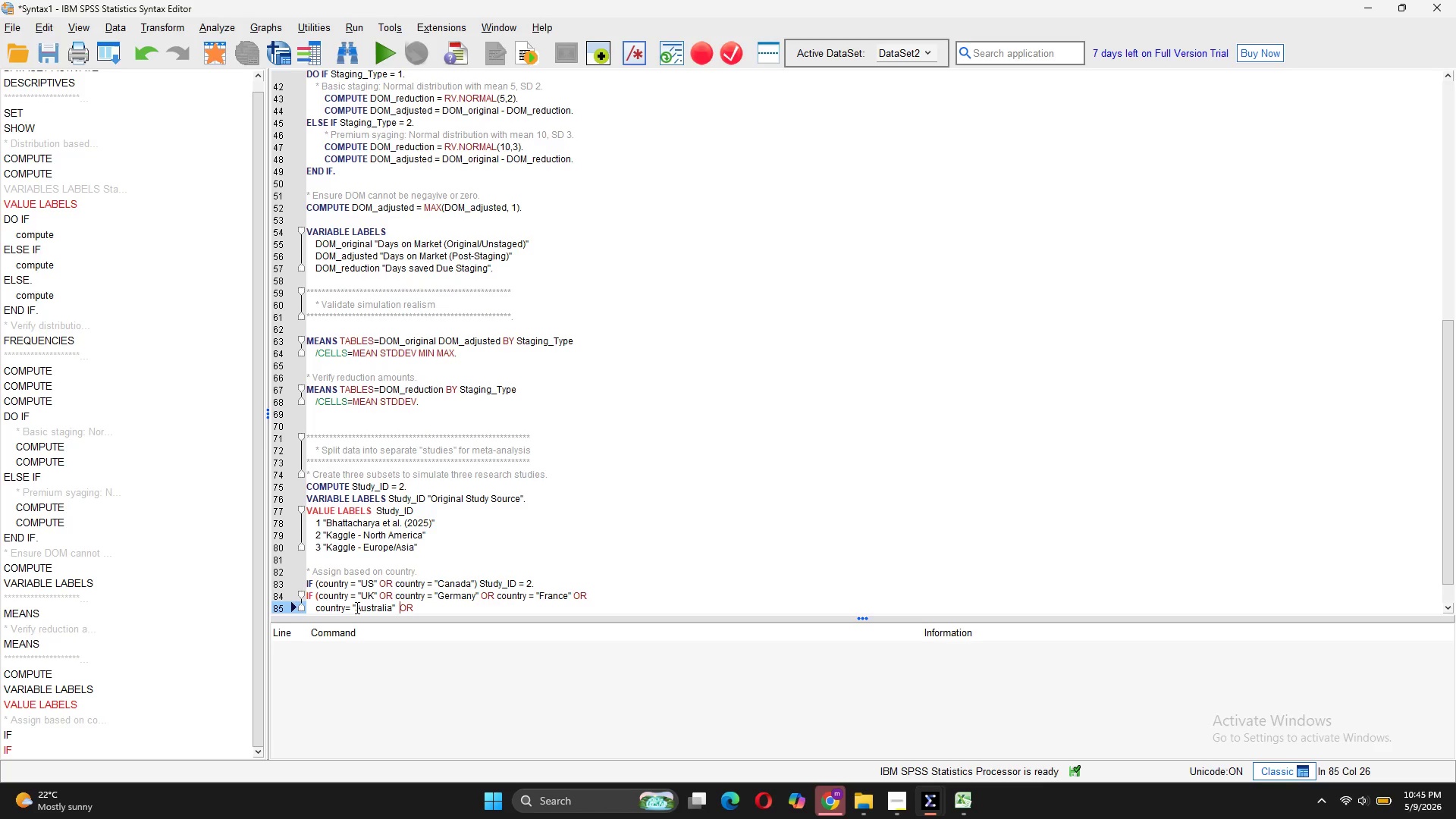 
key(Backspace)
 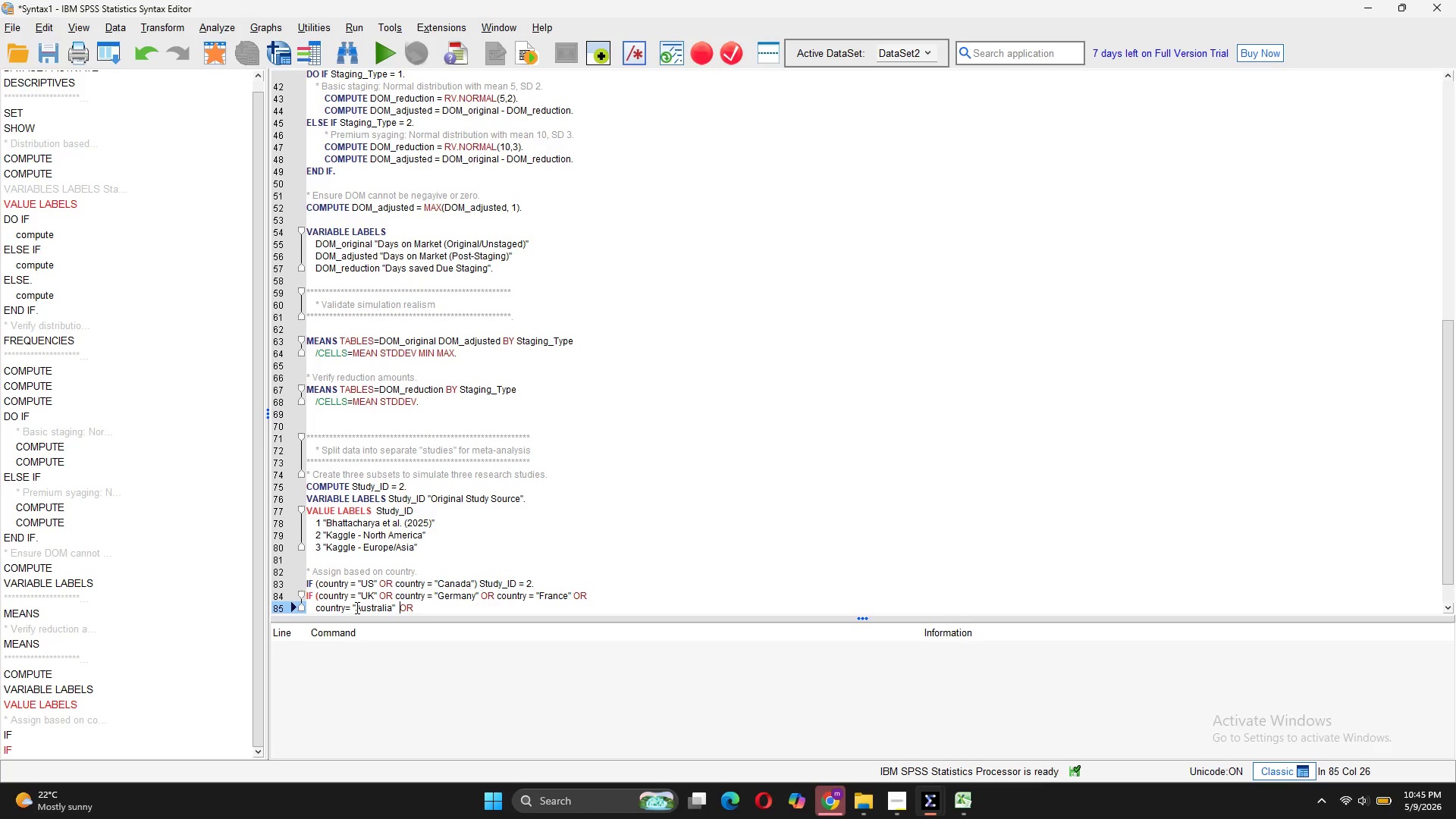 
key(ArrowRight)
 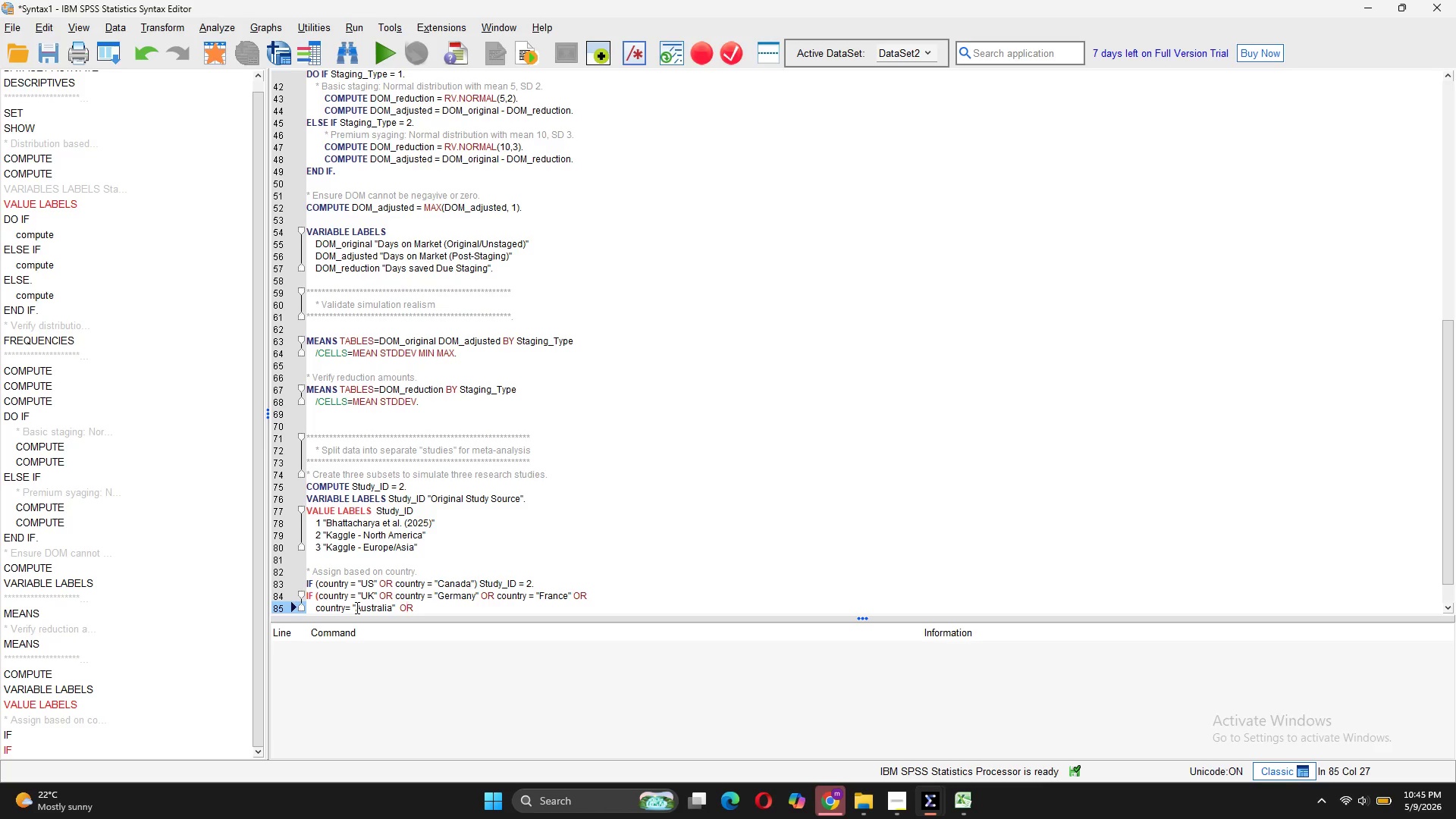 
key(ArrowRight)
 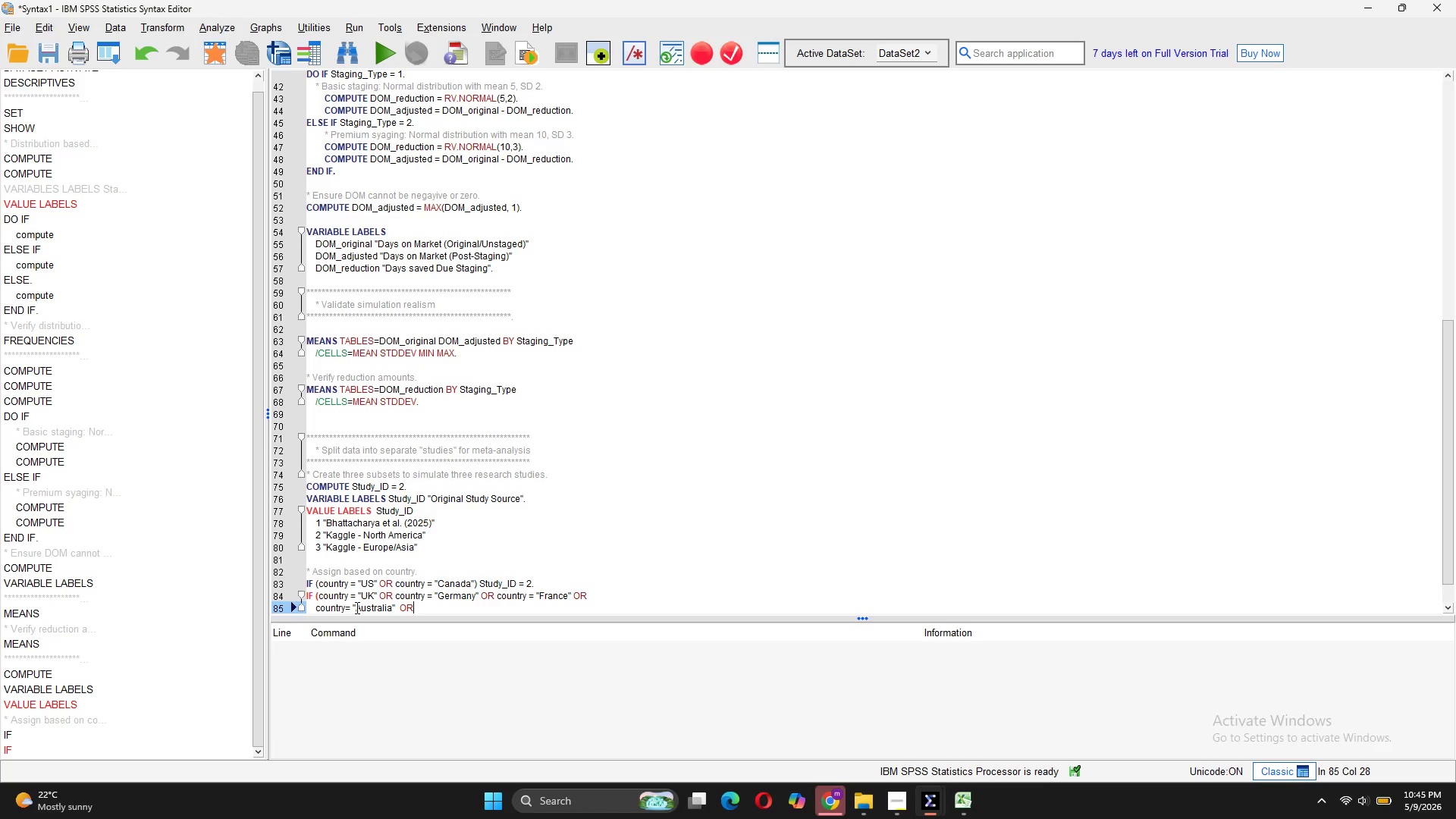 
type( country = "Japan") Study_ID = 3.)
 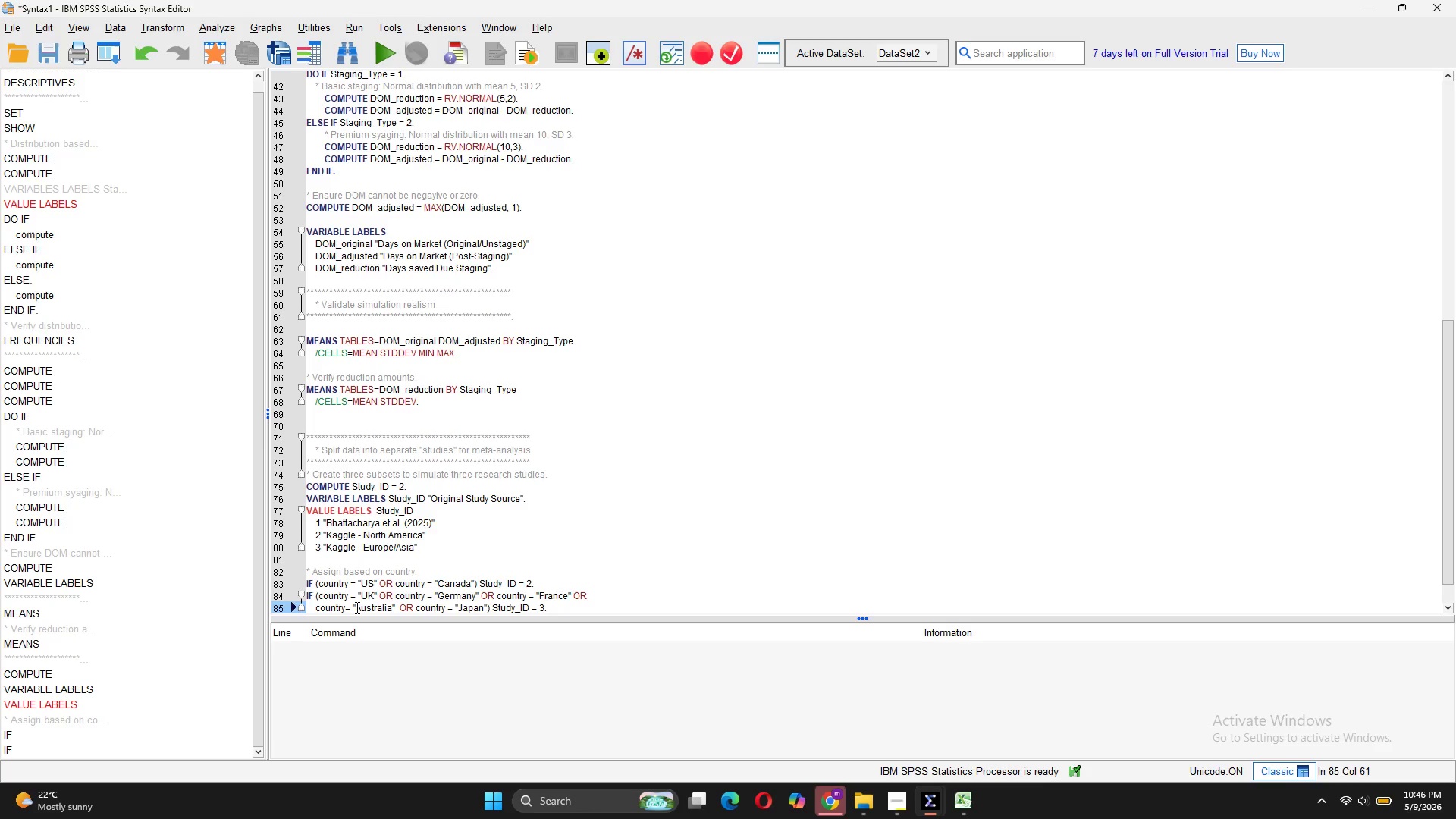 
wait(7.78)
 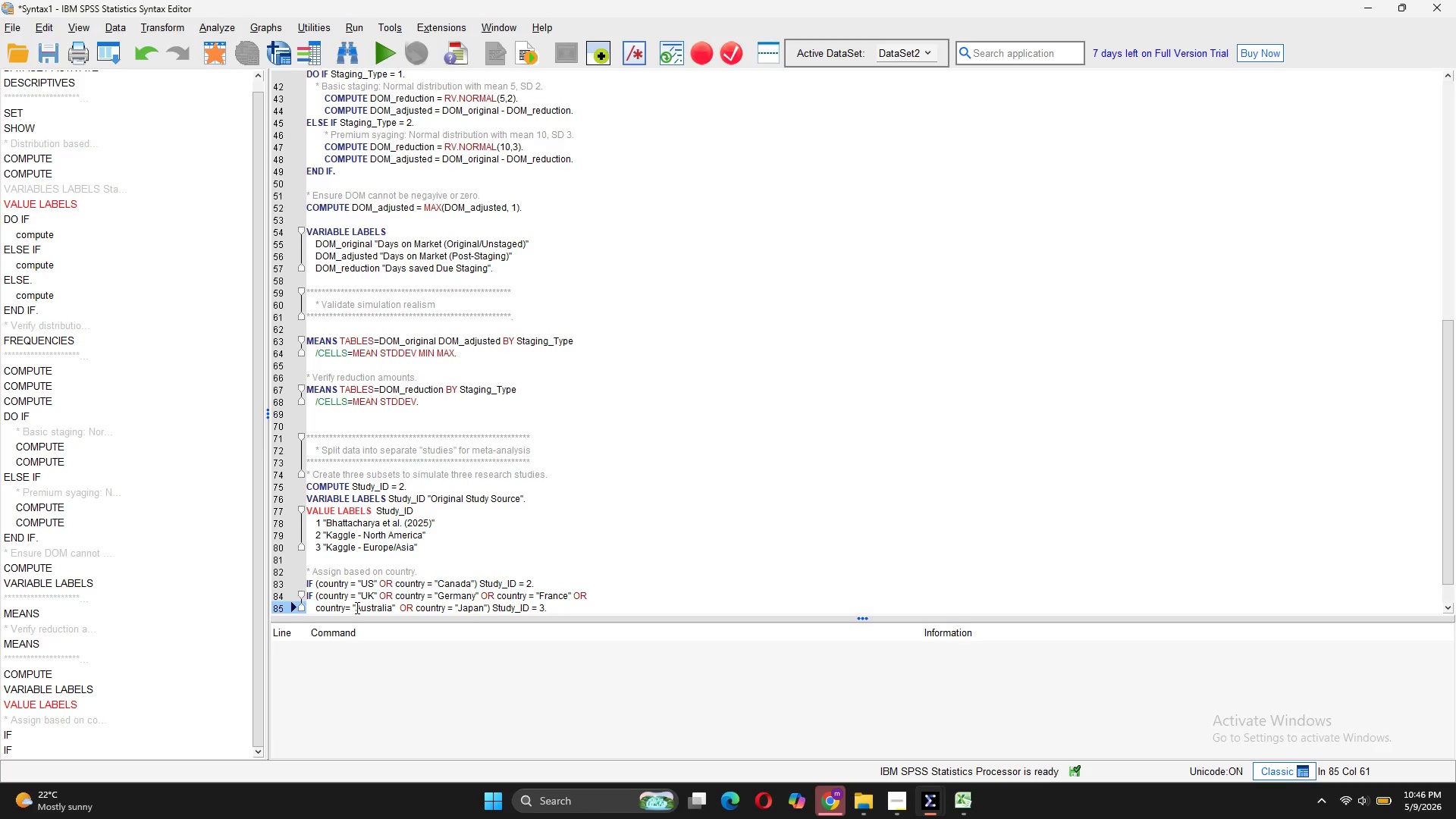 
key(Shift+ShiftRight)
 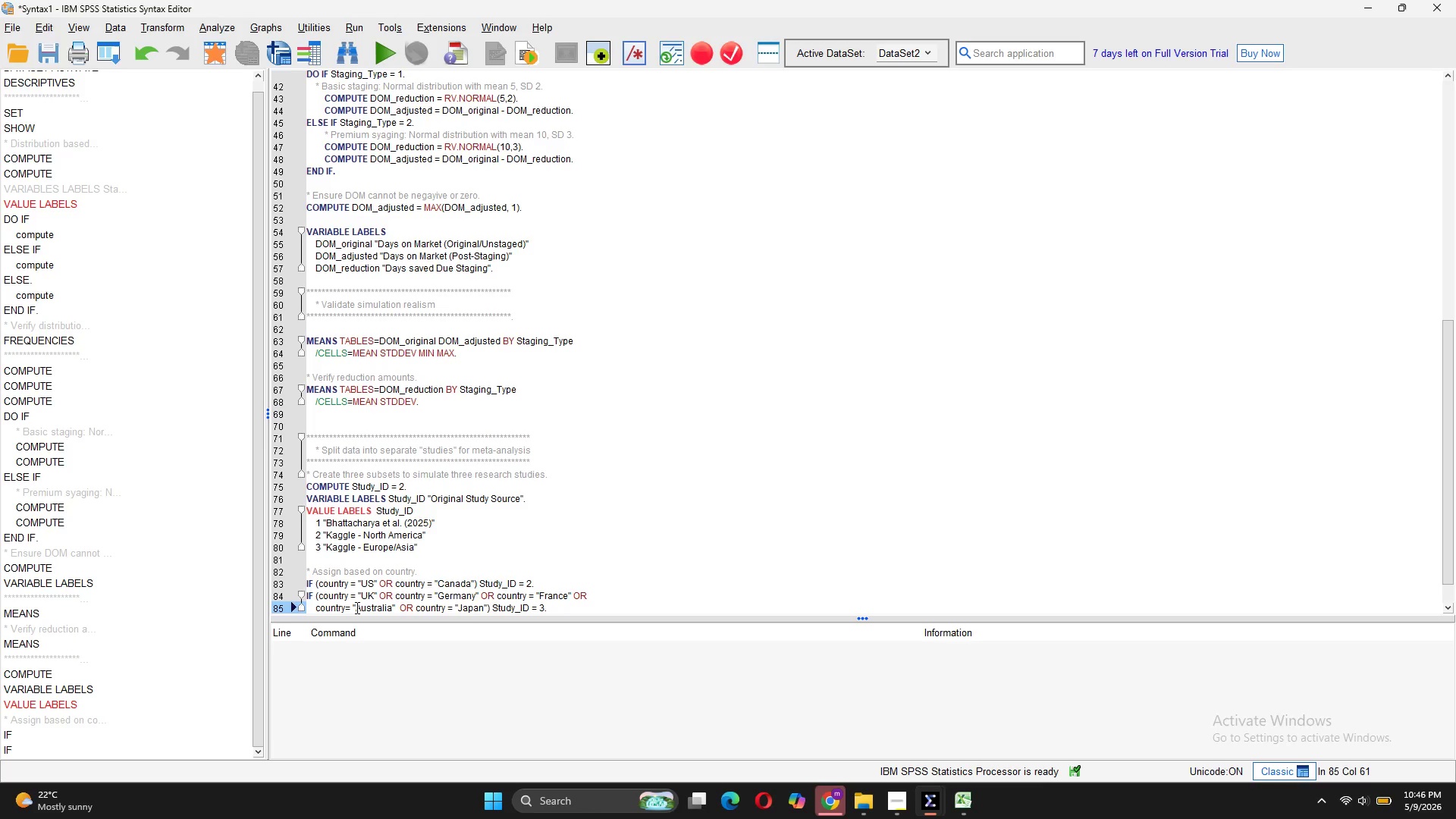 
key(Enter)
 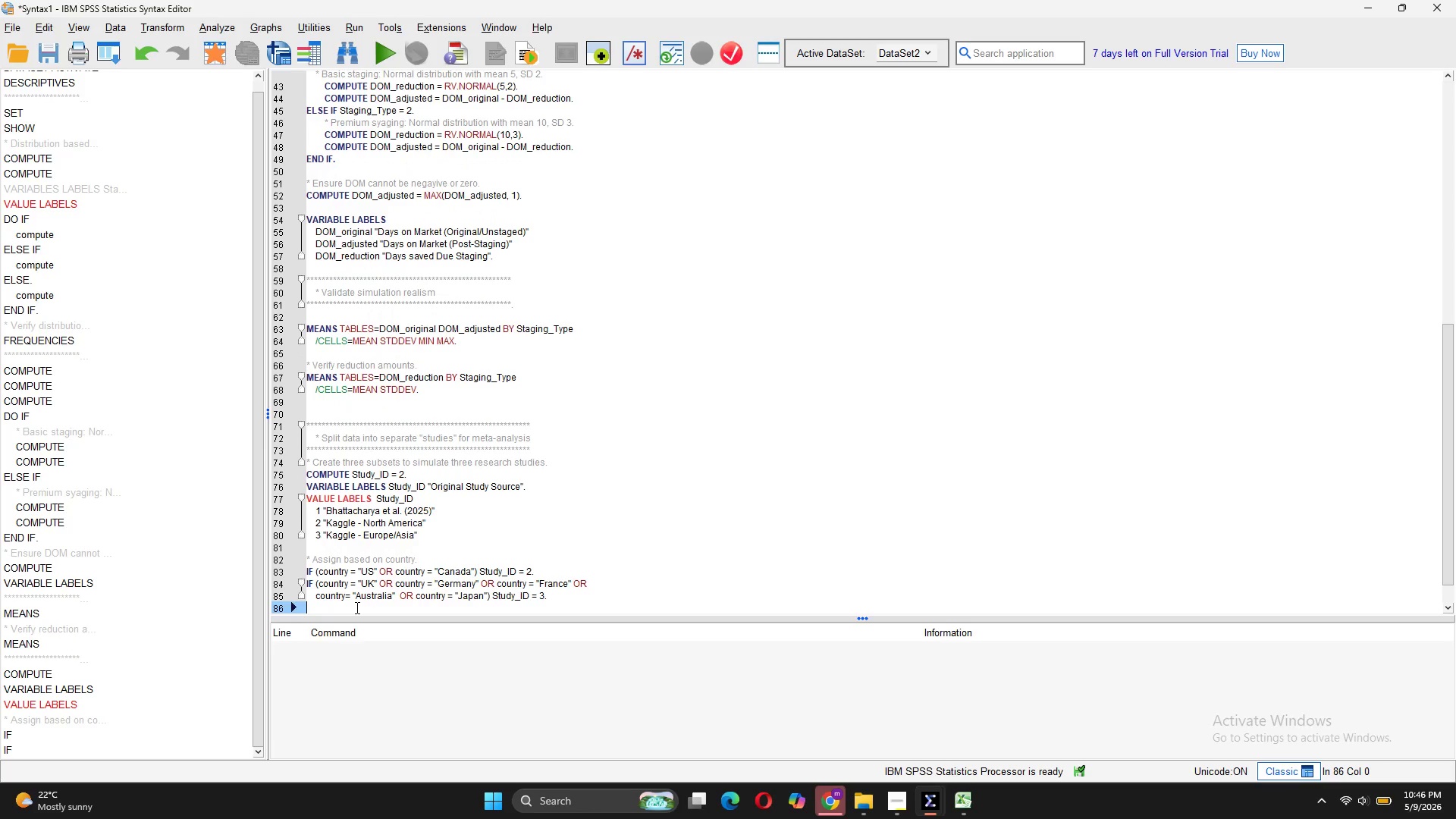 
key(Enter)
 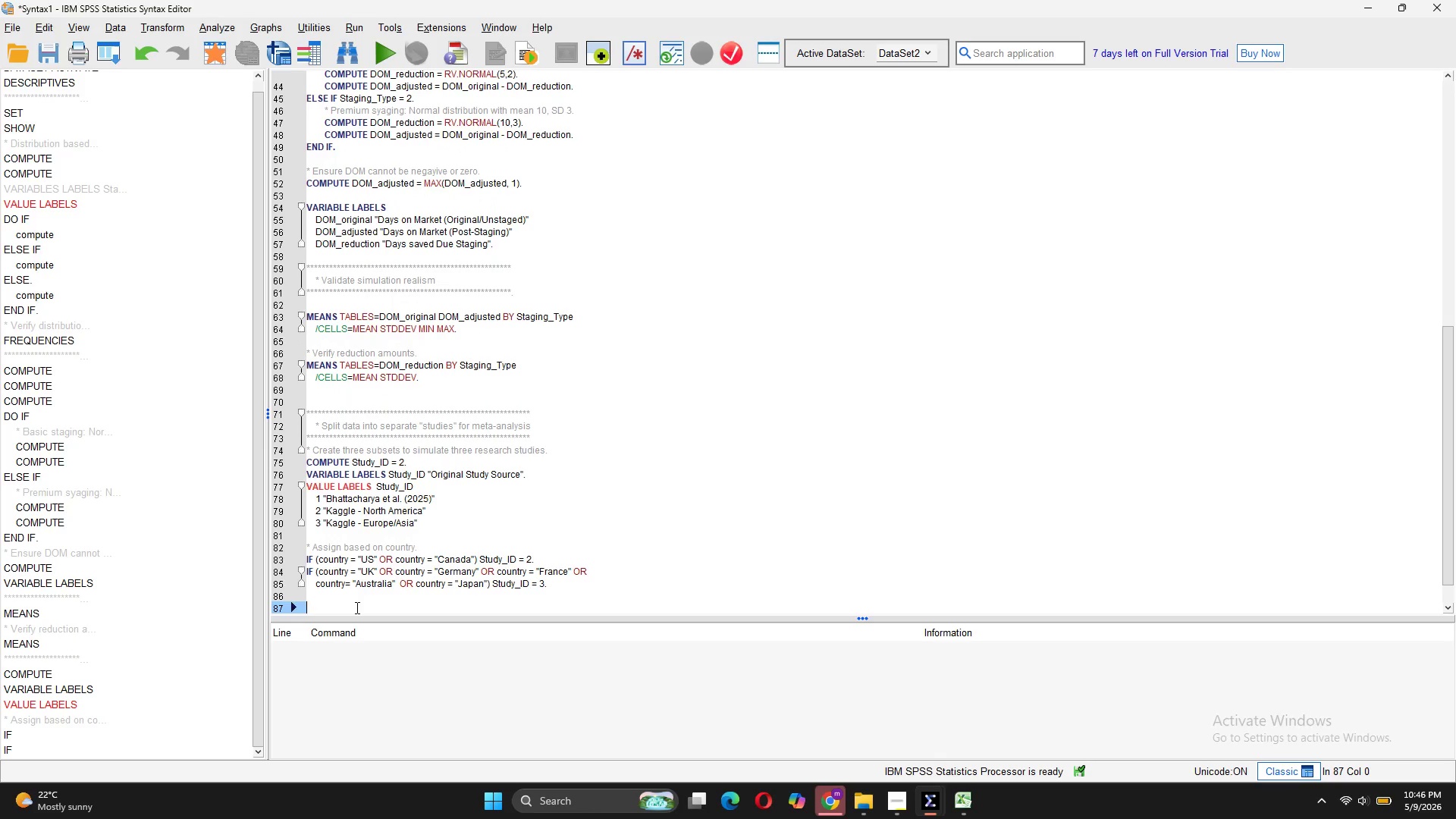 
type(* Verify split)
 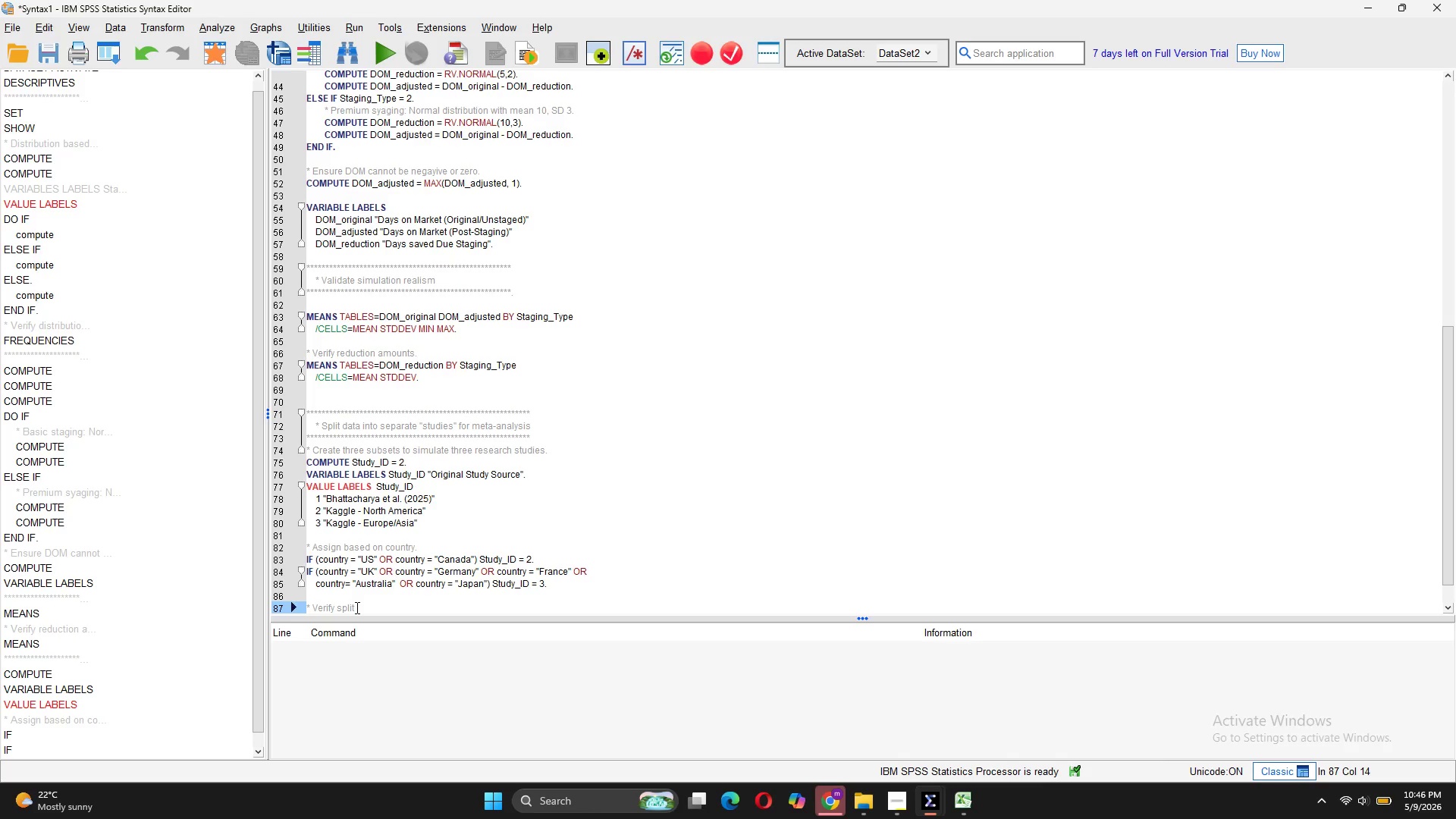 
key(Enter)
 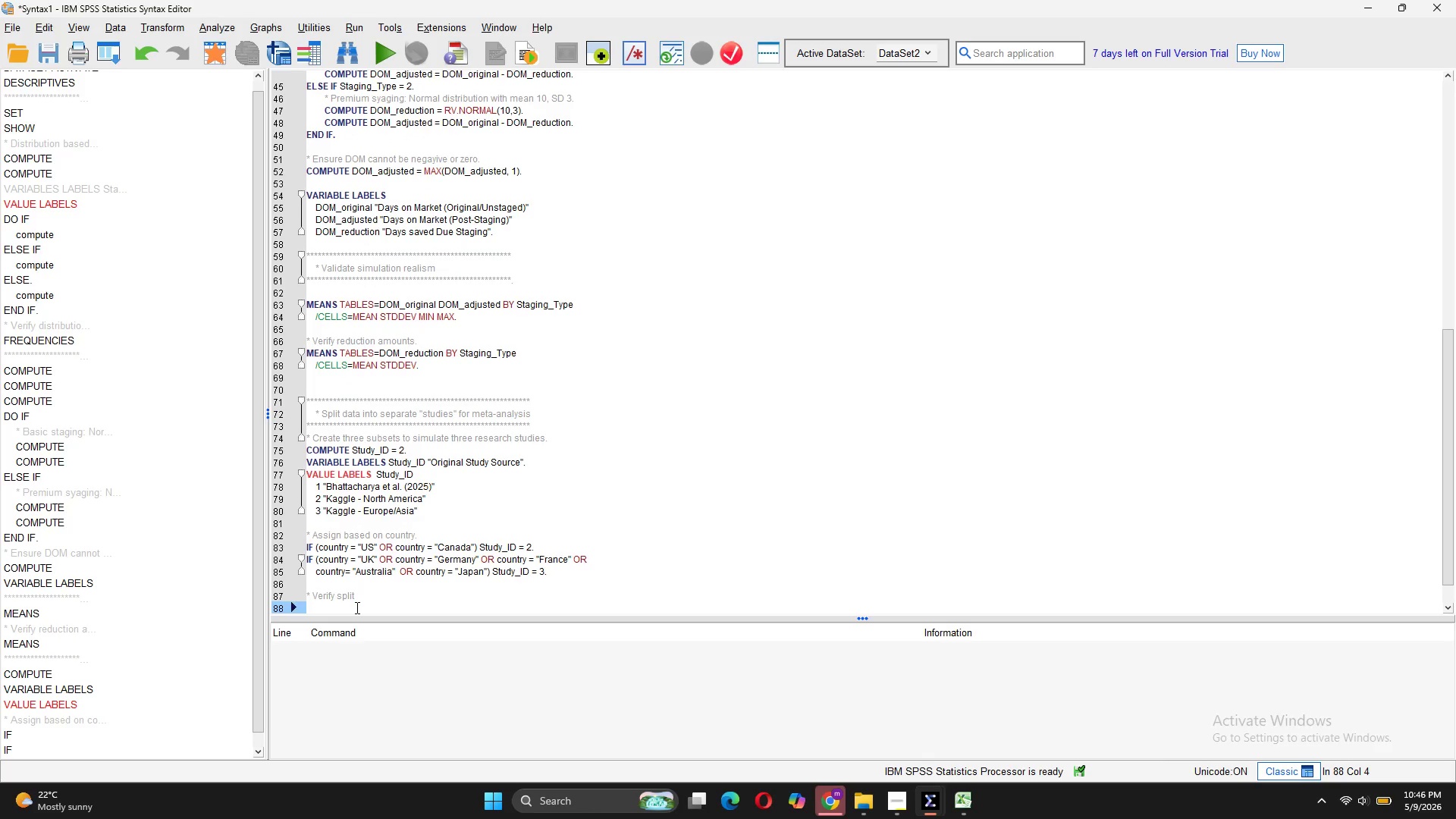 
key(Backspace)
key(Backspace)
key(Backspace)
key(Backspace)
type(FREQUENCIES )
 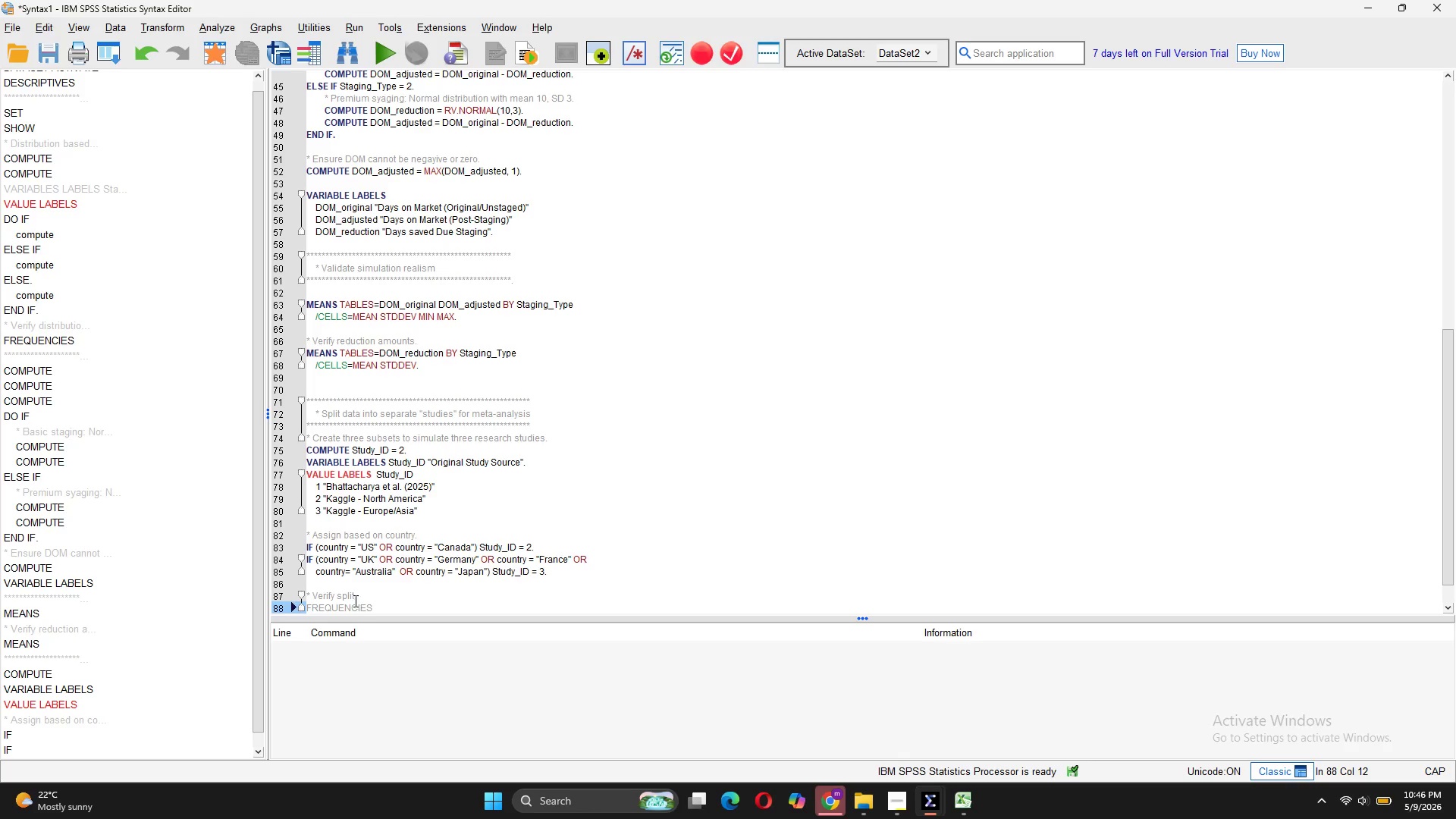 
left_click([356, 597])
 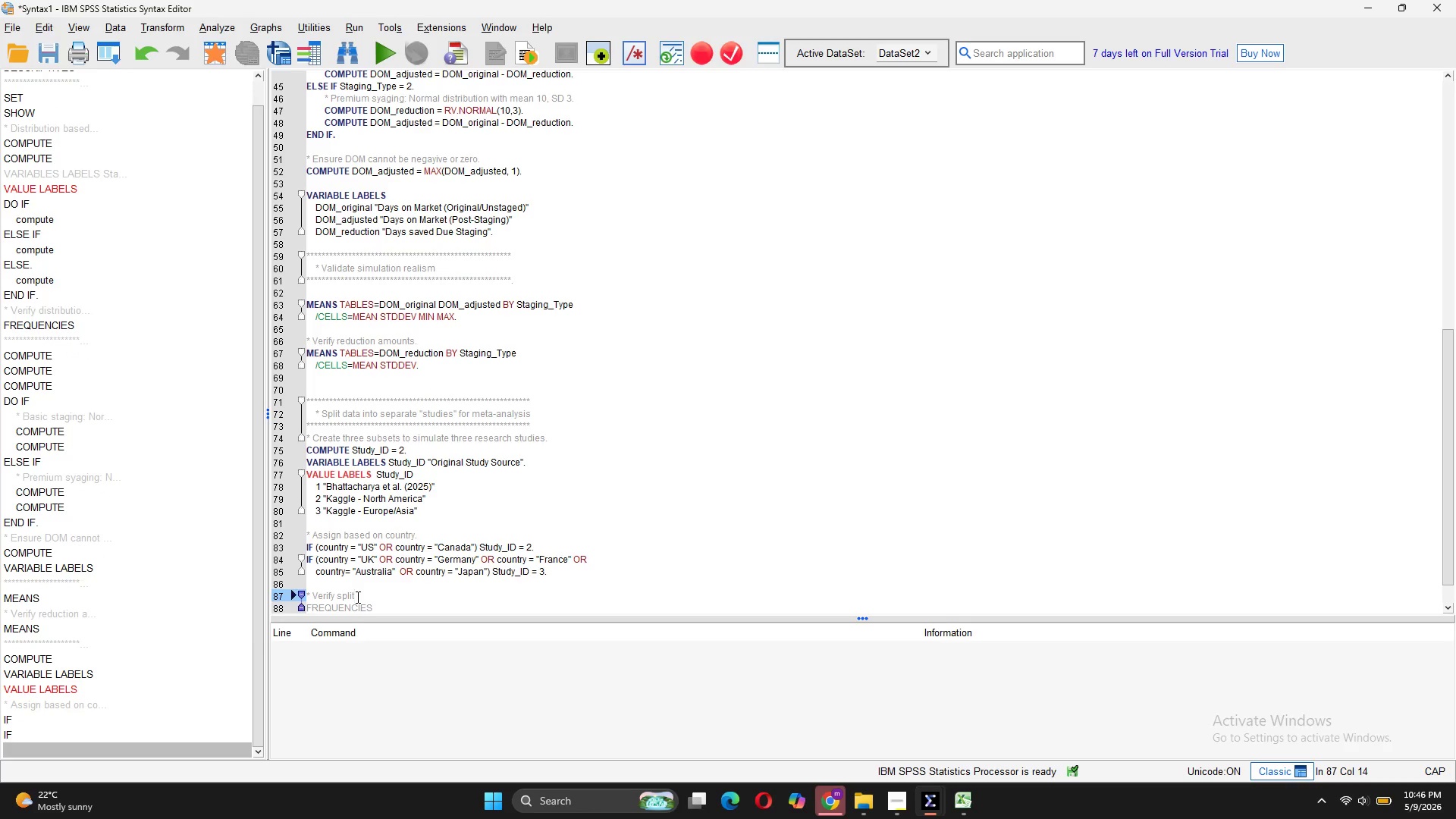 
key(Period)
 